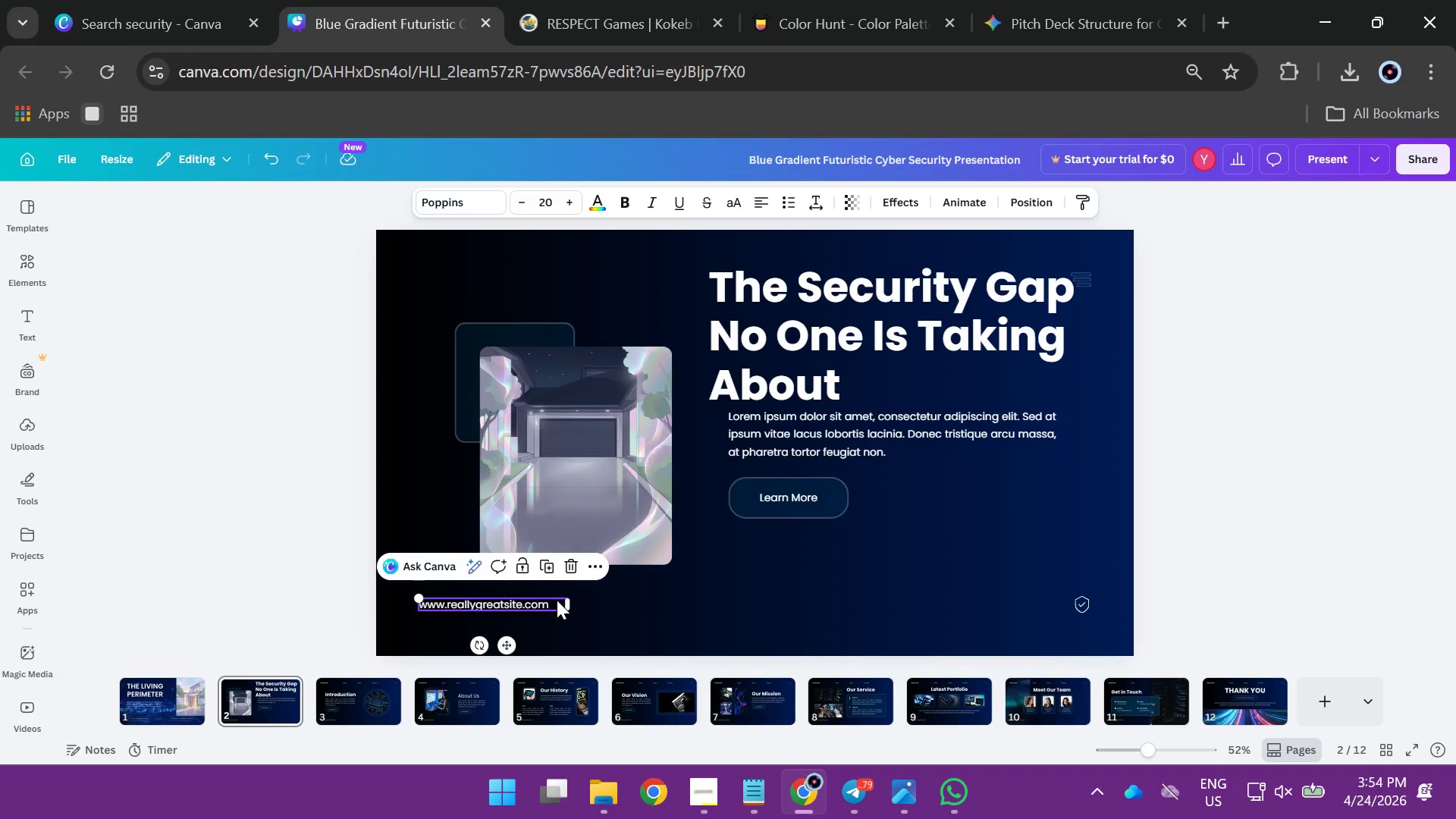 
key(Backspace)
 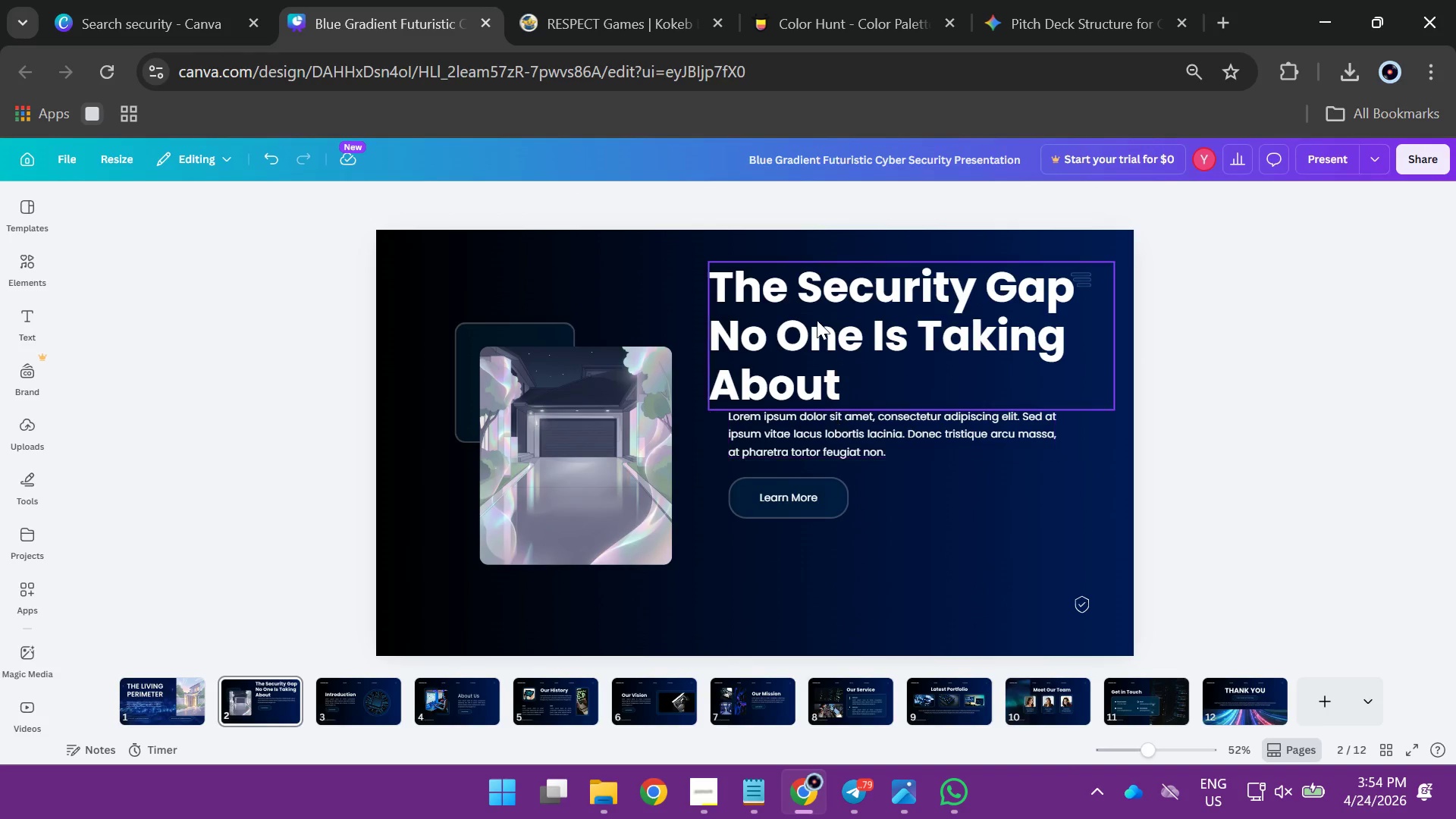 
left_click([817, 320])
 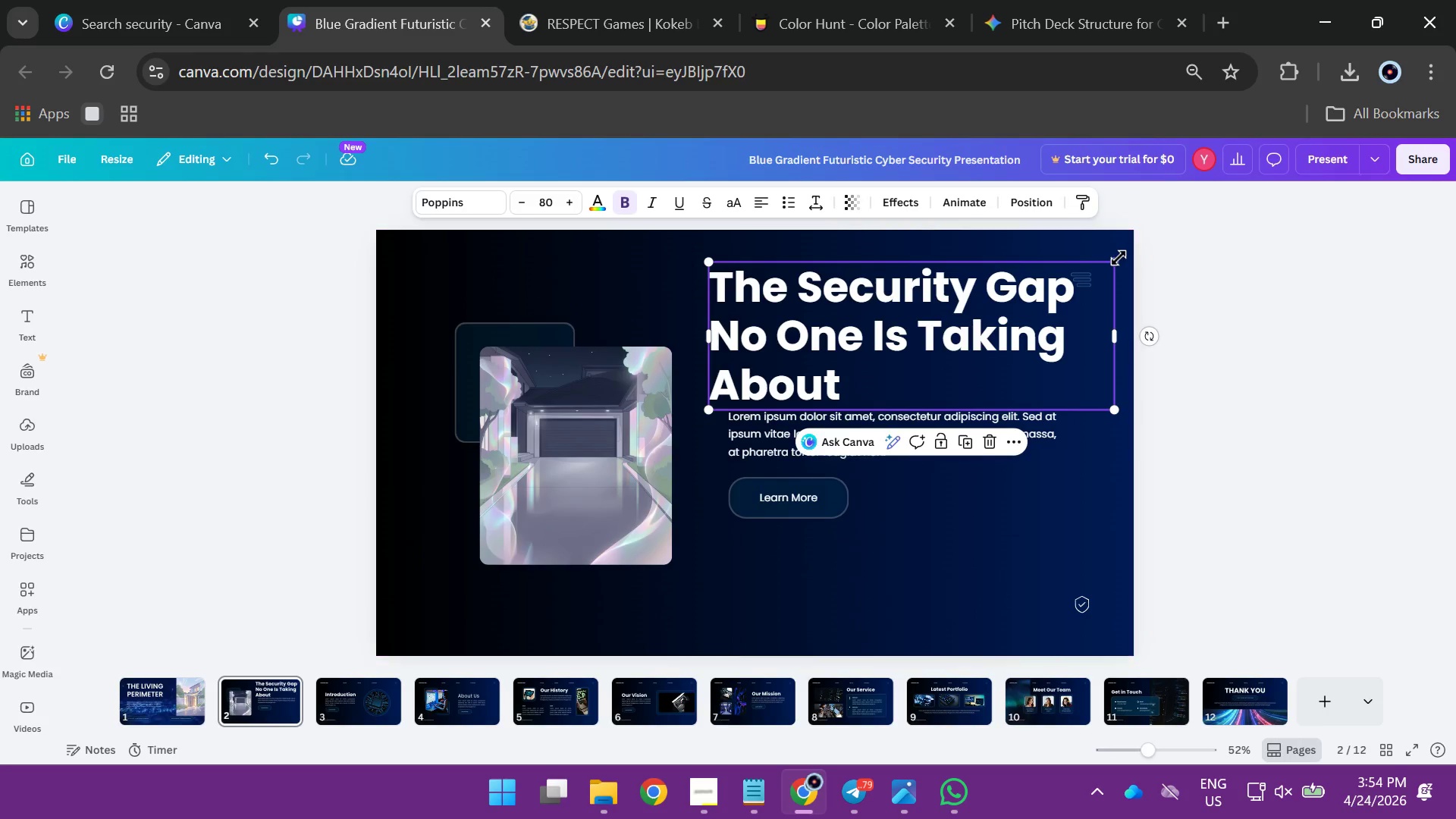 
left_click_drag(start_coordinate=[1116, 259], to_coordinate=[1000, 319])
 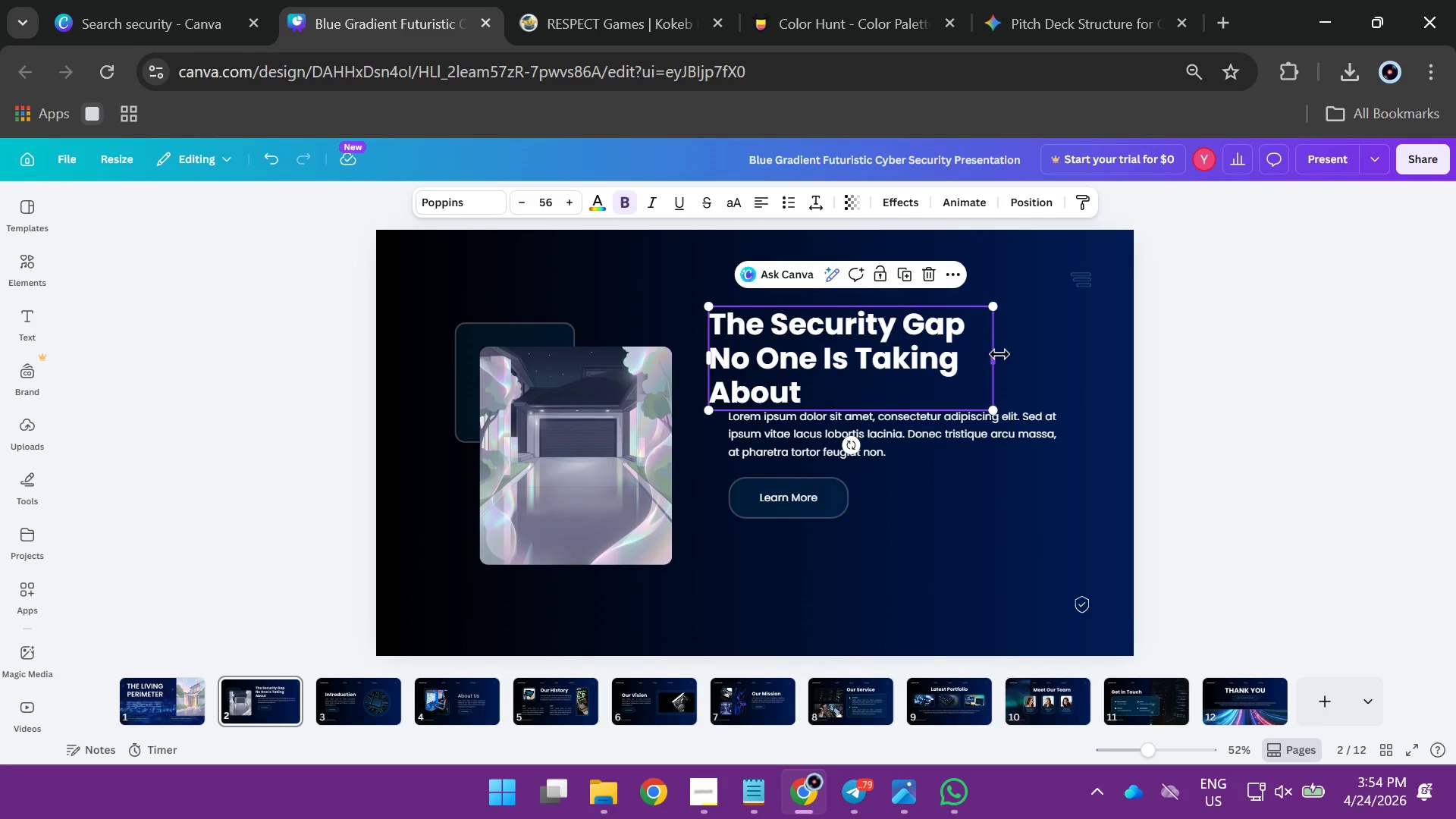 
left_click_drag(start_coordinate=[999, 354], to_coordinate=[1096, 339])
 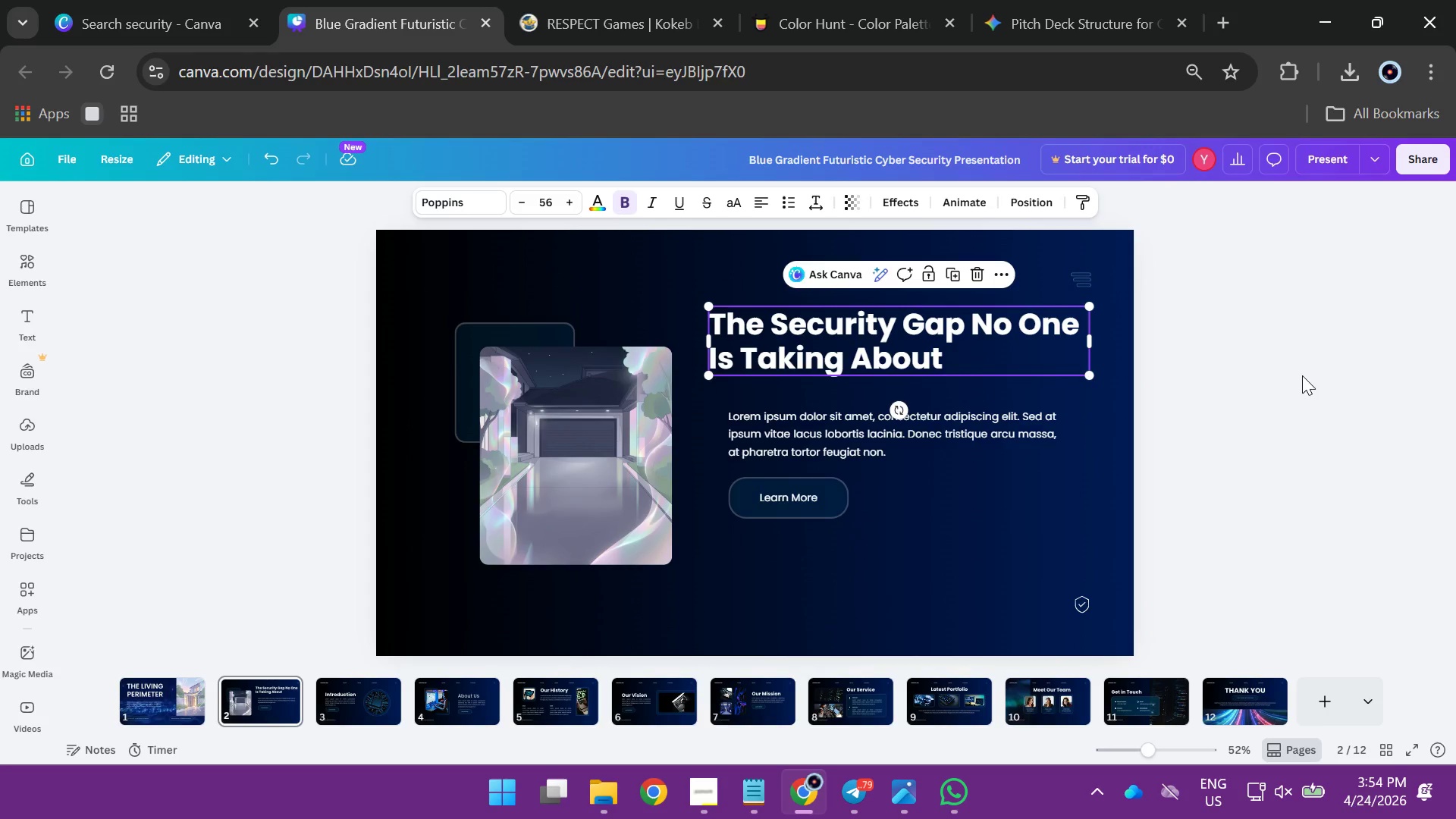 
left_click([1307, 375])
 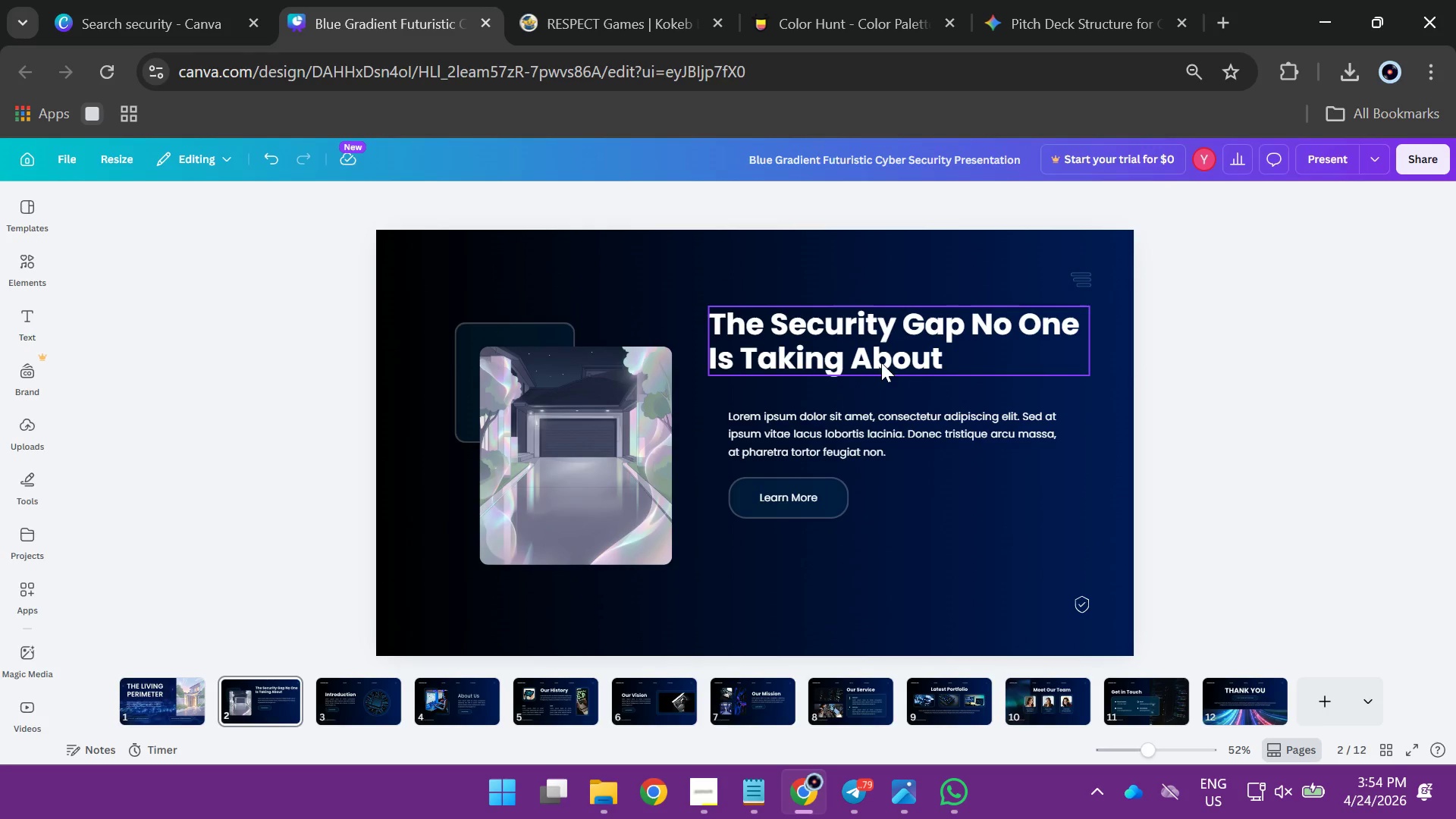 
left_click_drag(start_coordinate=[879, 362], to_coordinate=[861, 313])
 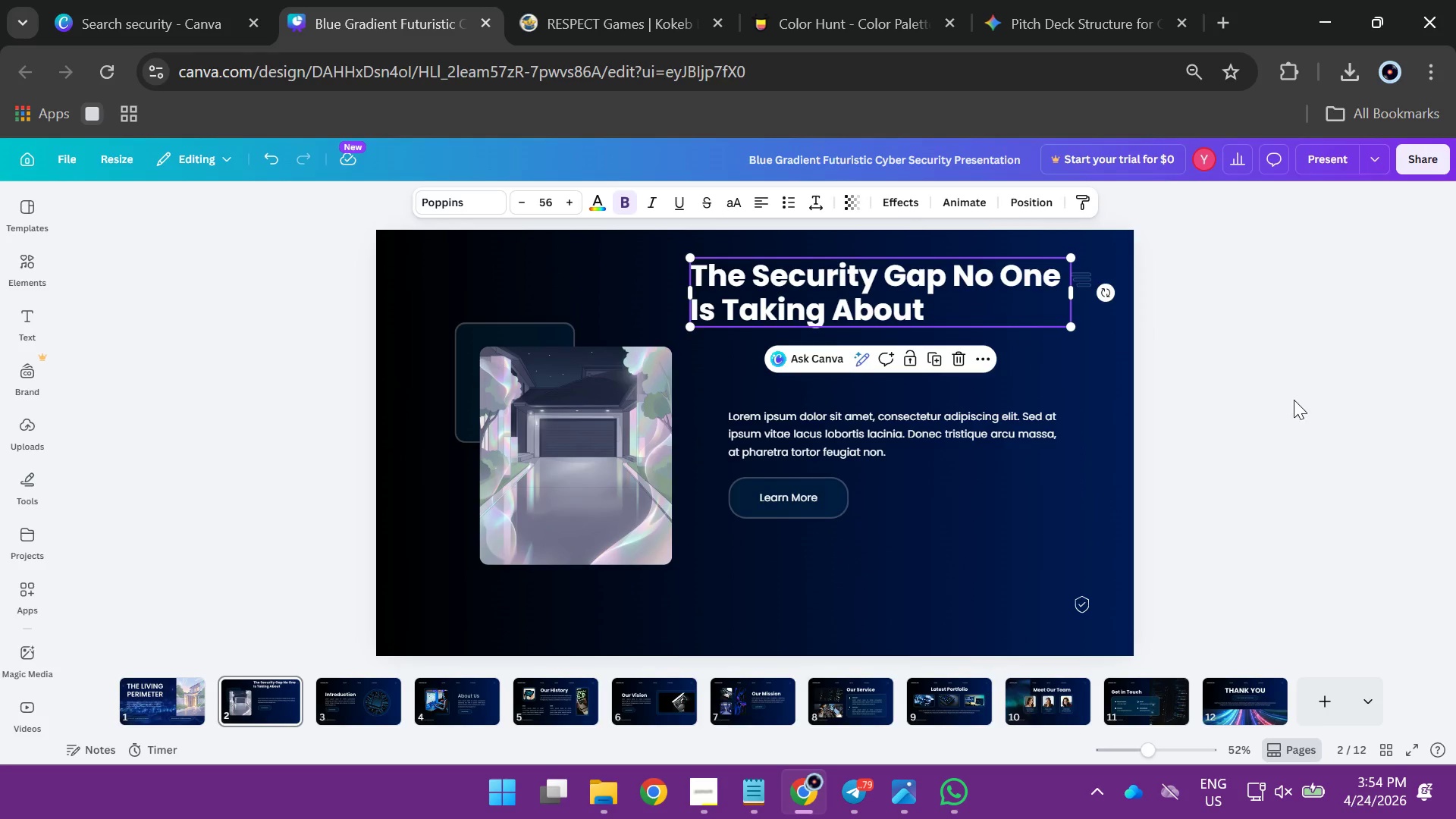 
left_click([1294, 400])
 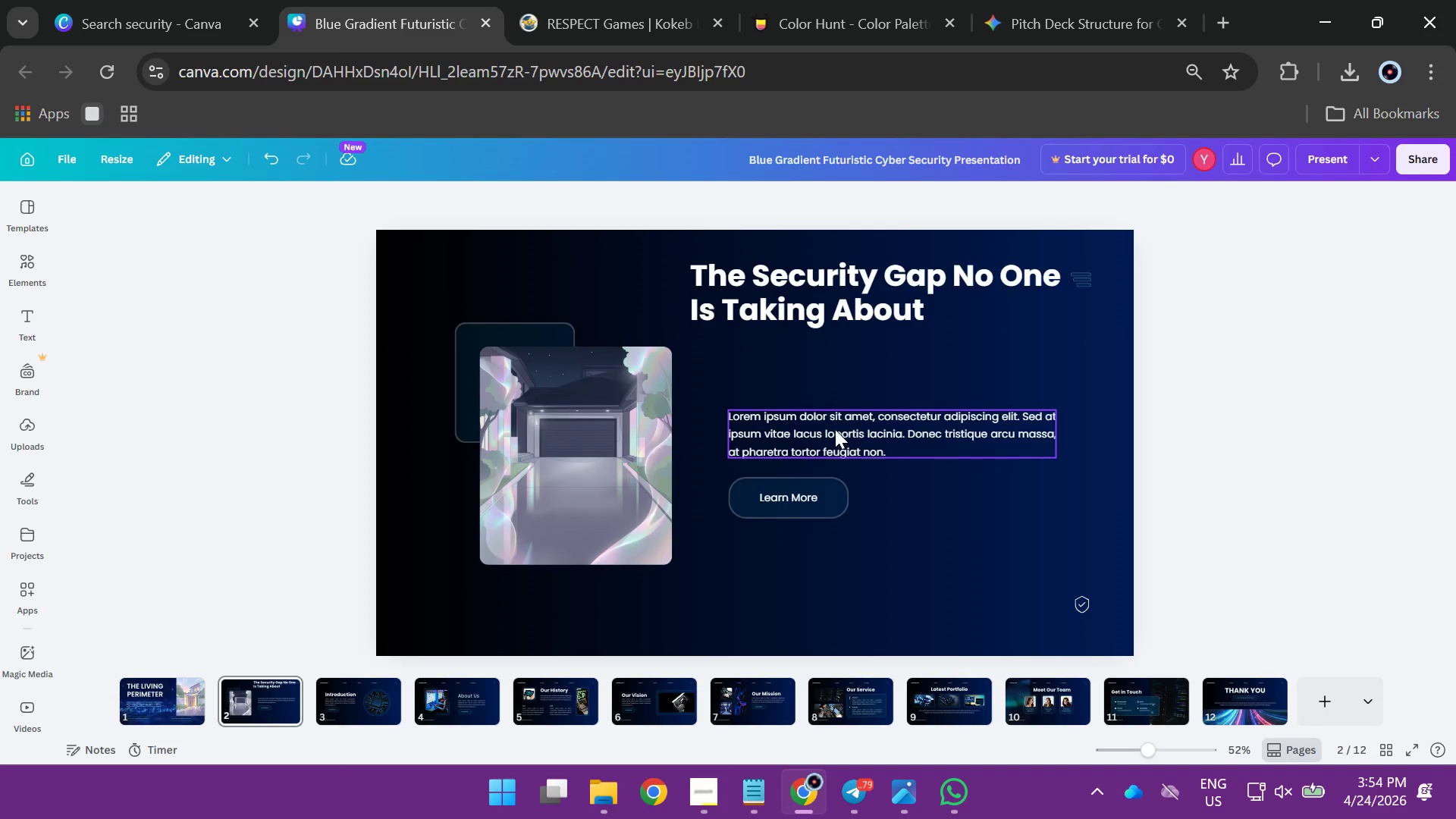 
left_click_drag(start_coordinate=[832, 428], to_coordinate=[795, 378])
 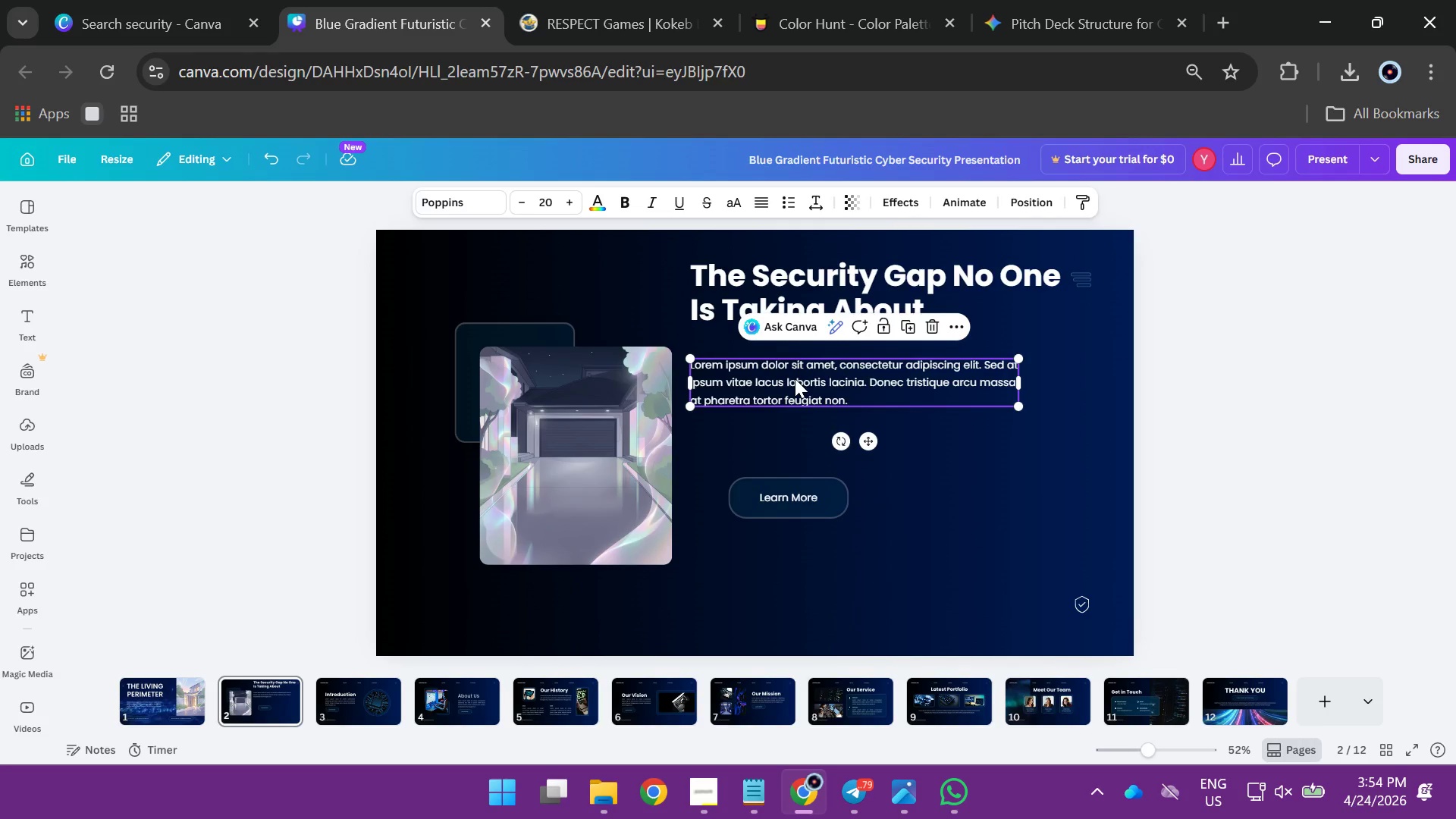 
left_click([795, 378])
 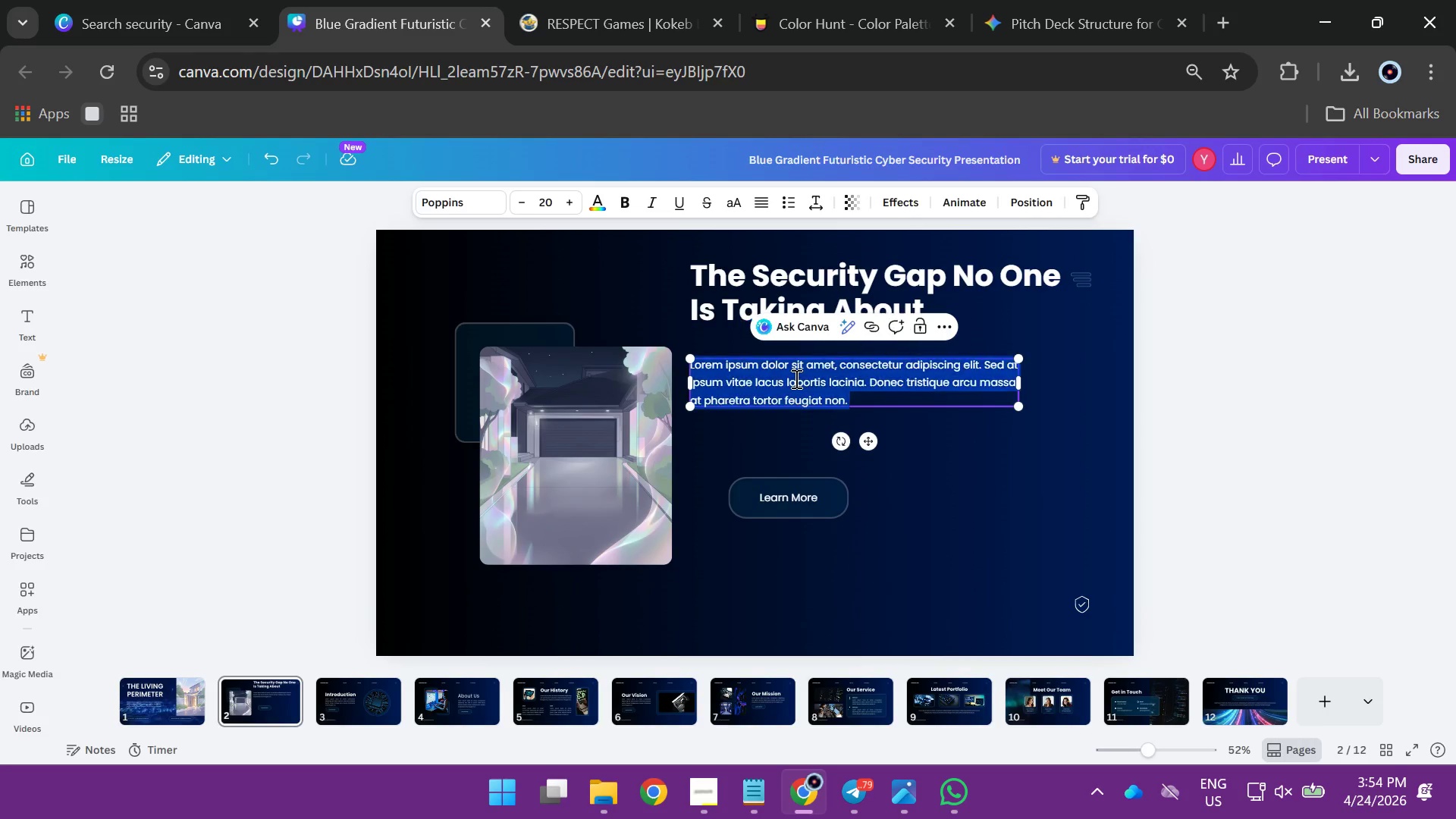 
left_click([795, 378])
 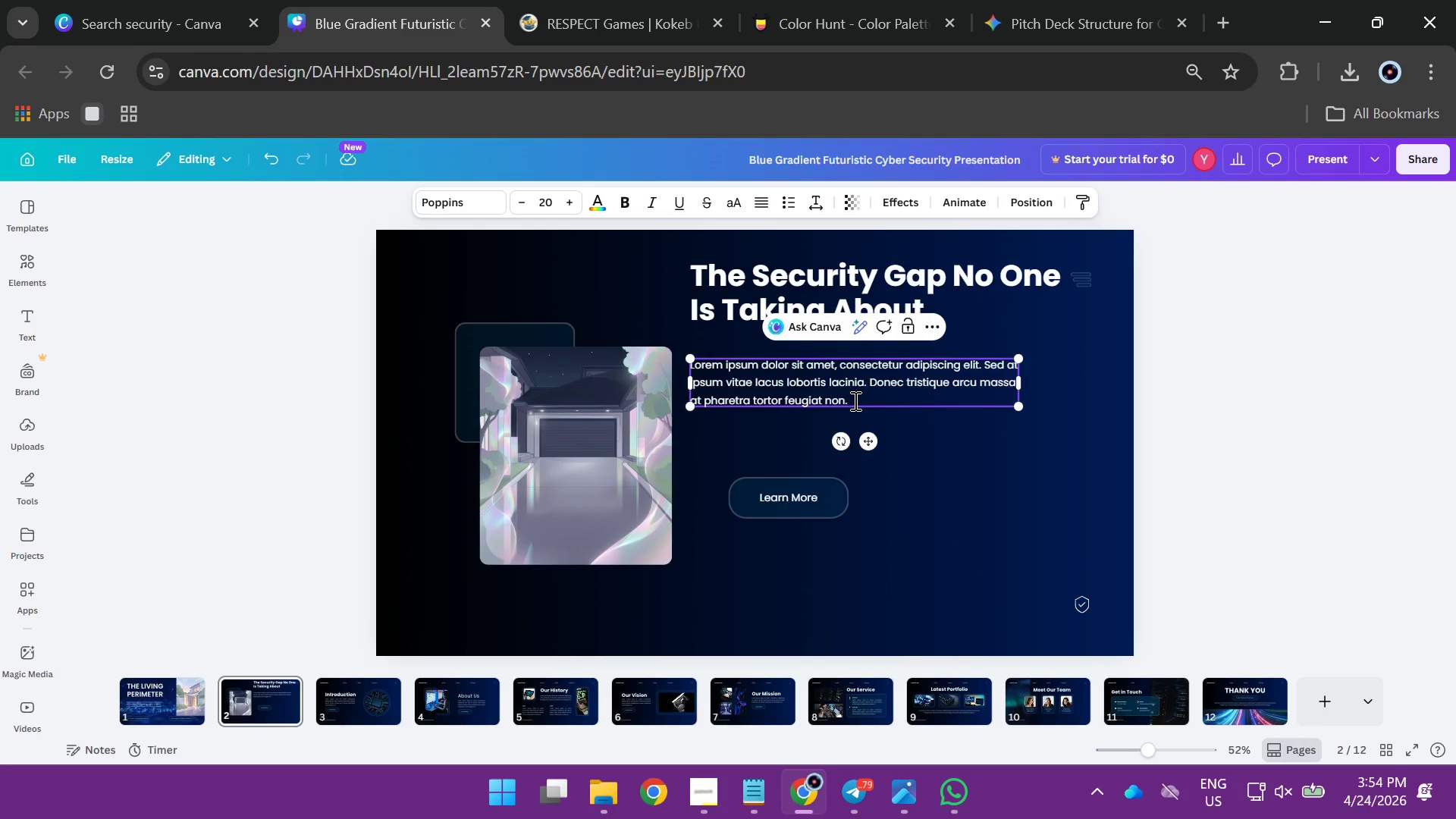 
left_click_drag(start_coordinate=[854, 400], to_coordinate=[694, 366])
 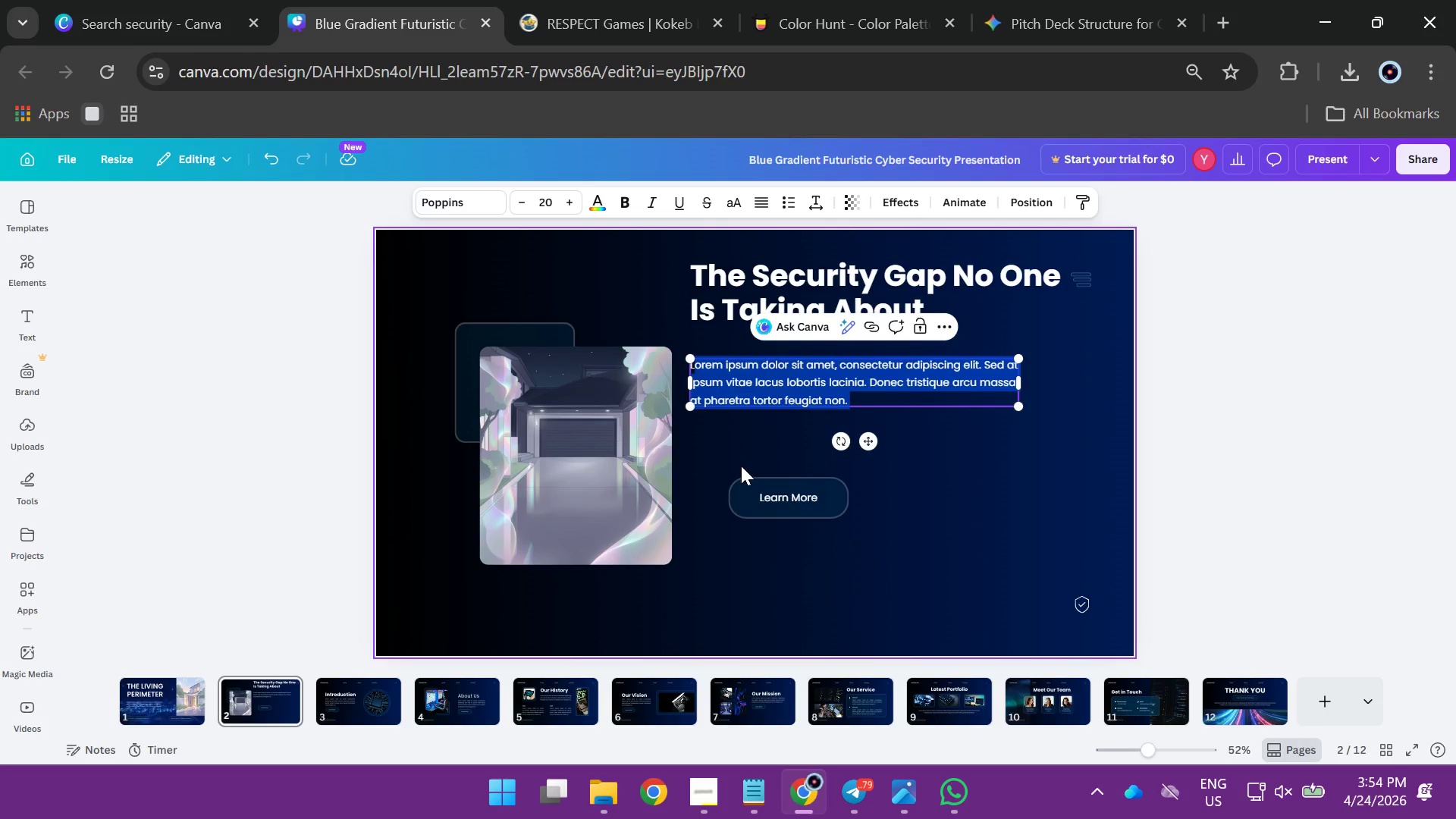 
key(Backspace)
key(Backspace)
type(high)
 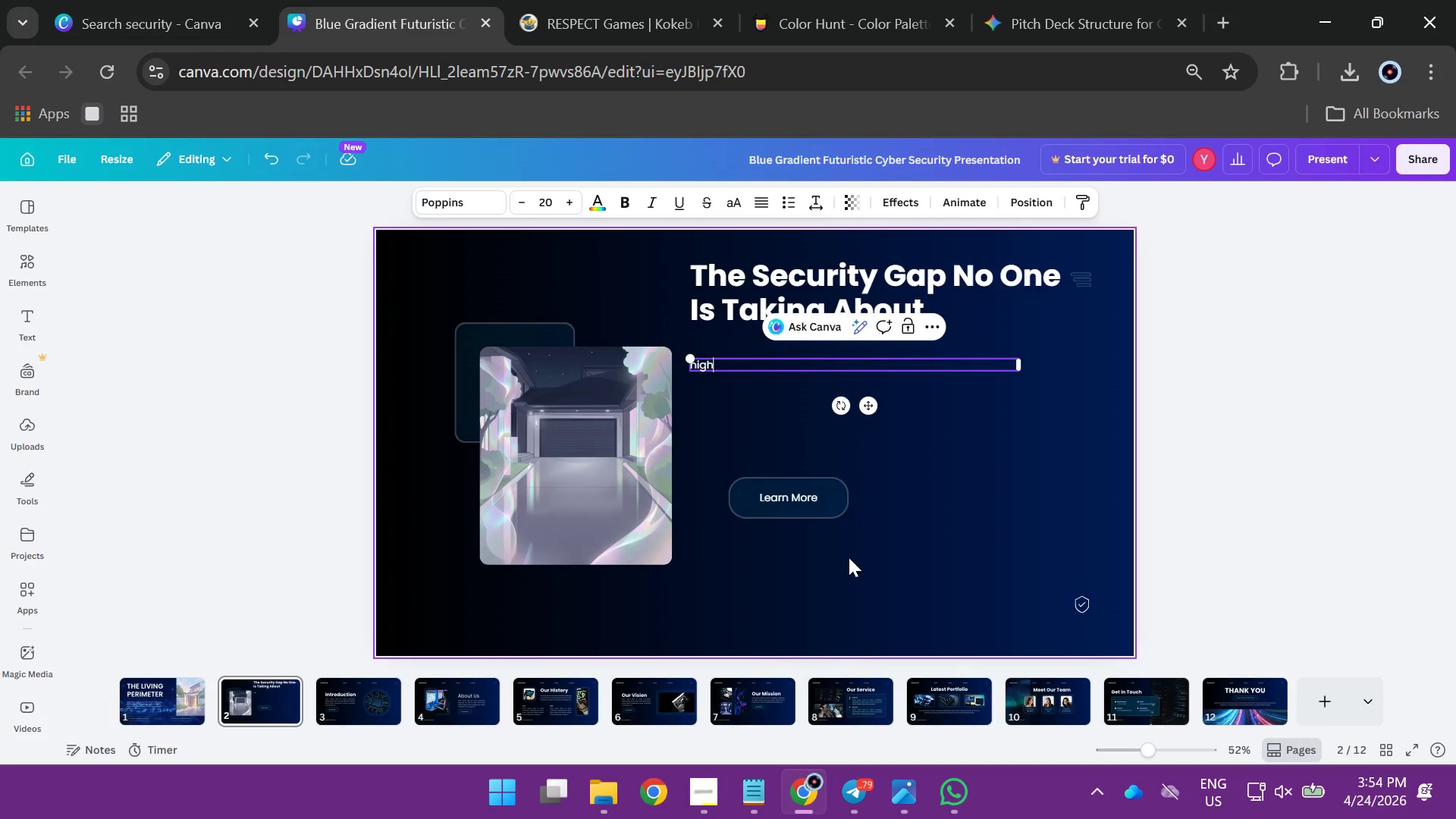 
left_click([743, 791])
 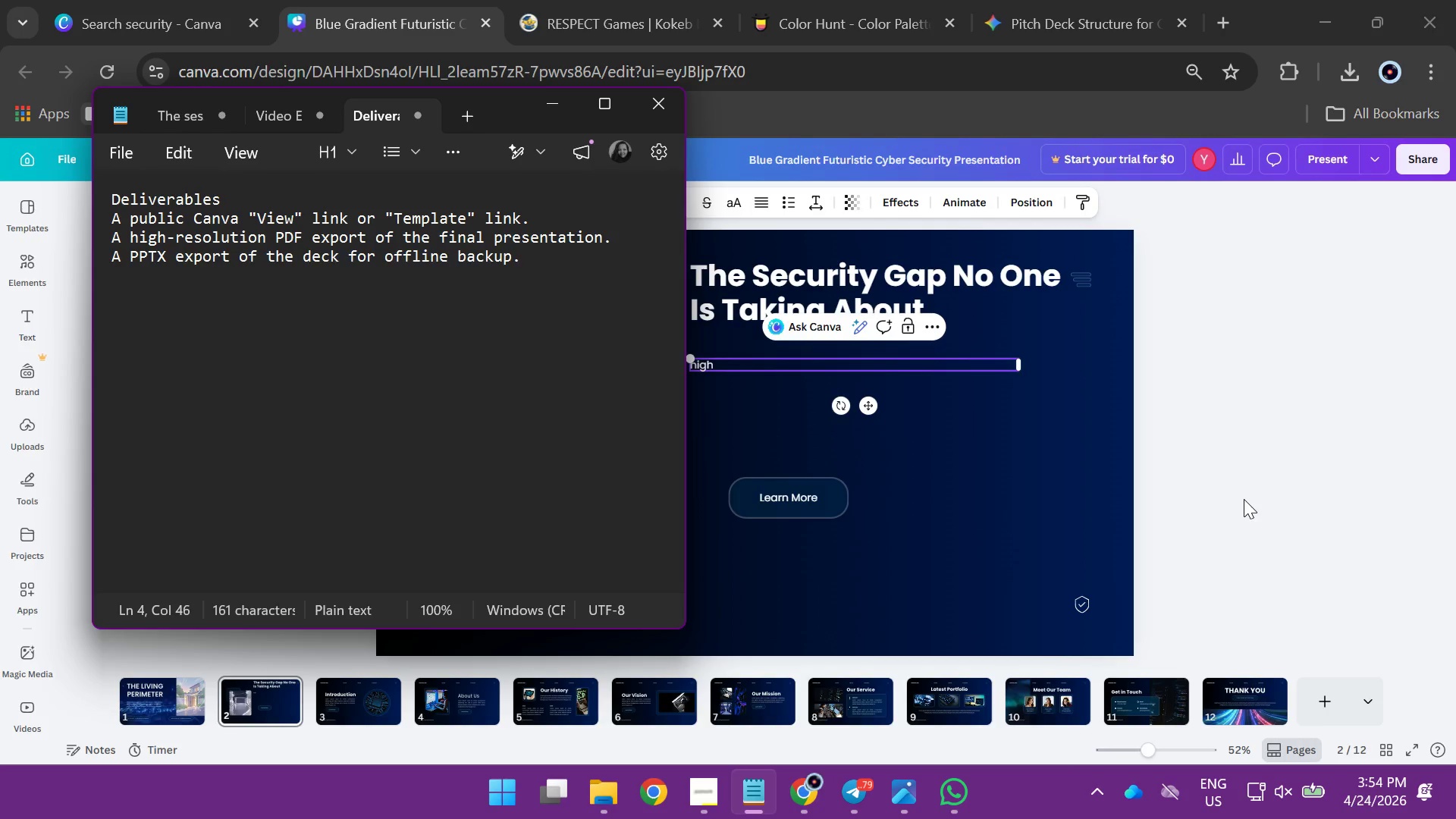 
left_click([1272, 504])
 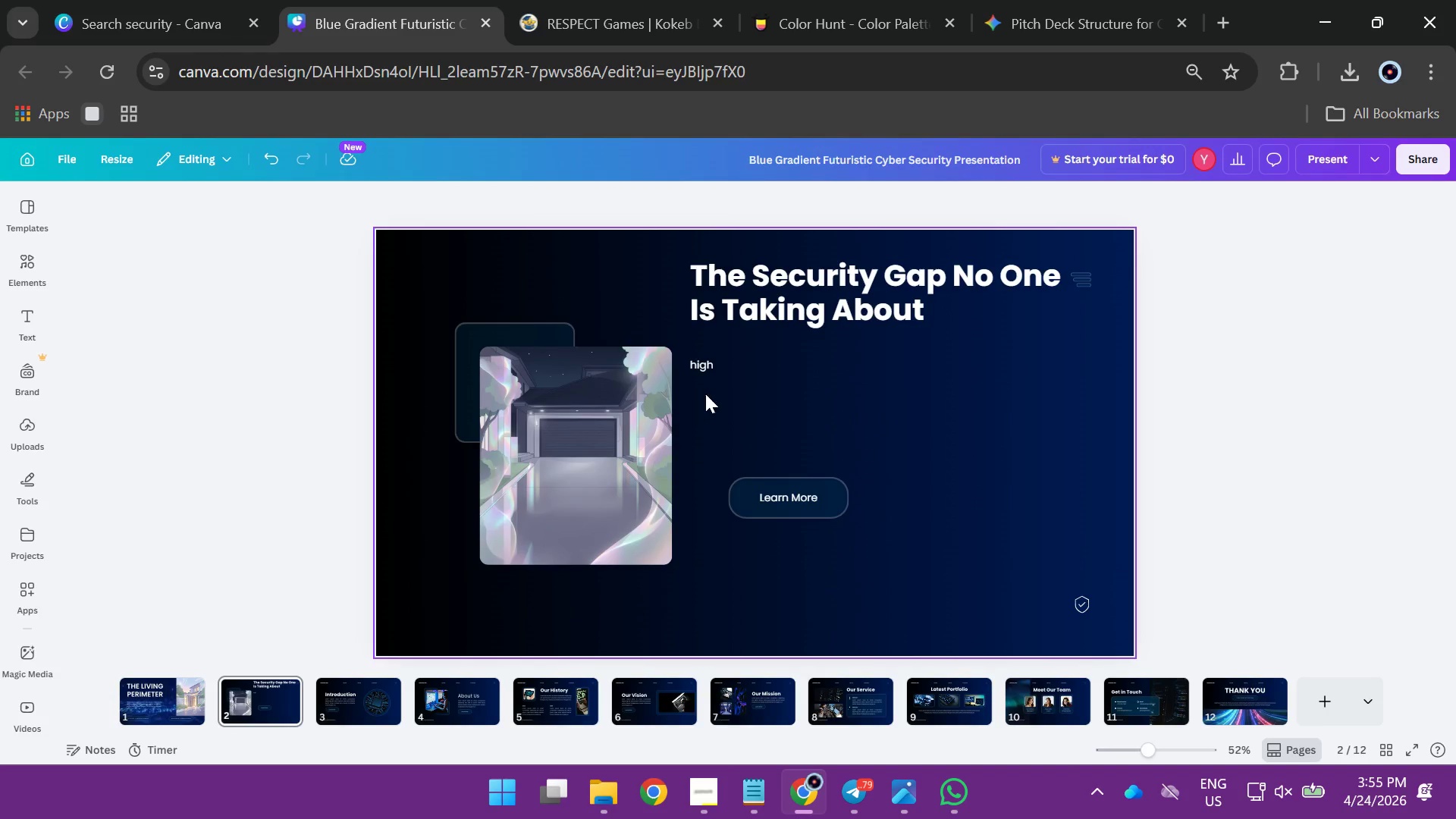 
double_click([698, 361])
 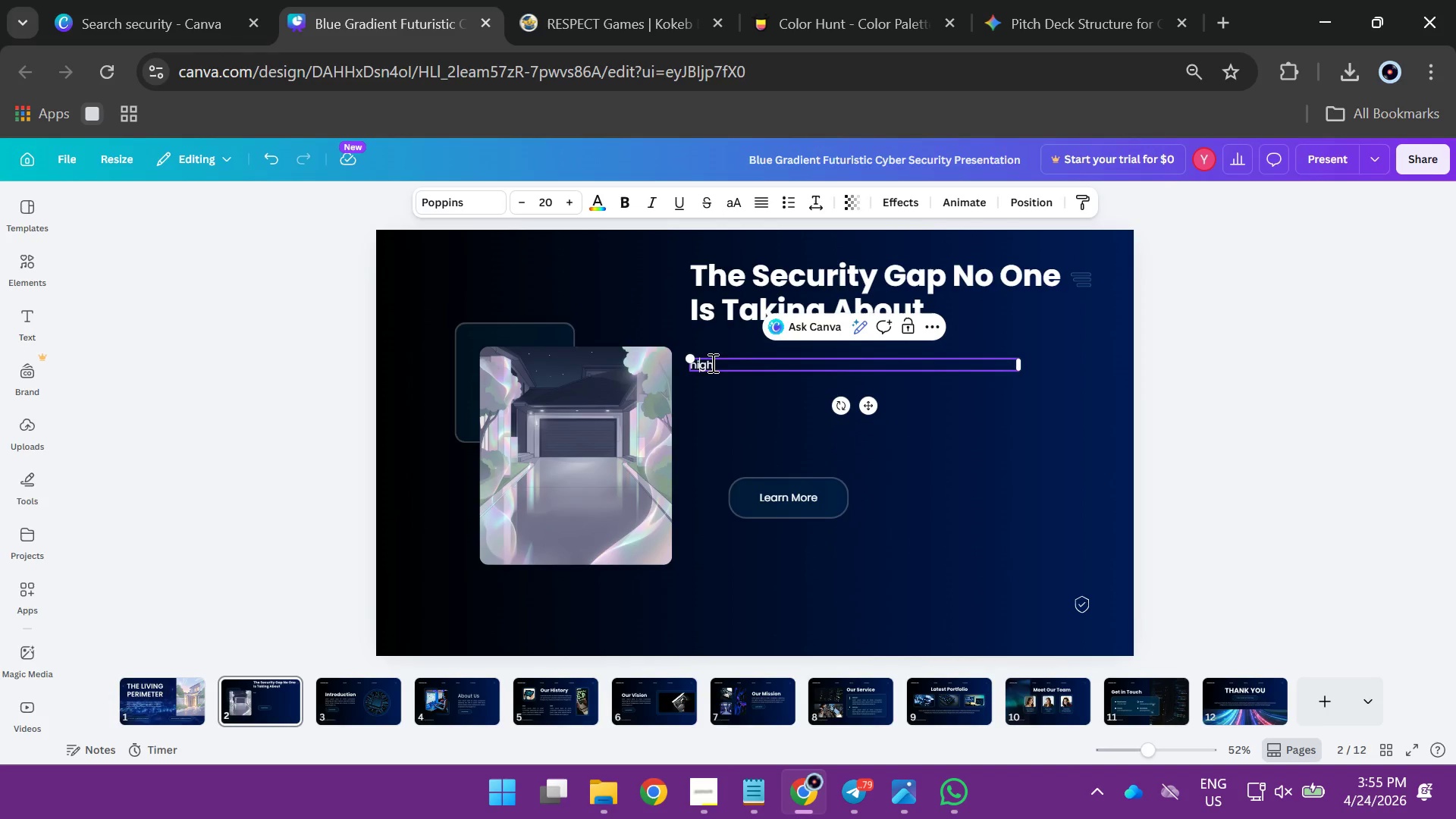 
left_click_drag(start_coordinate=[711, 362], to_coordinate=[682, 362])
 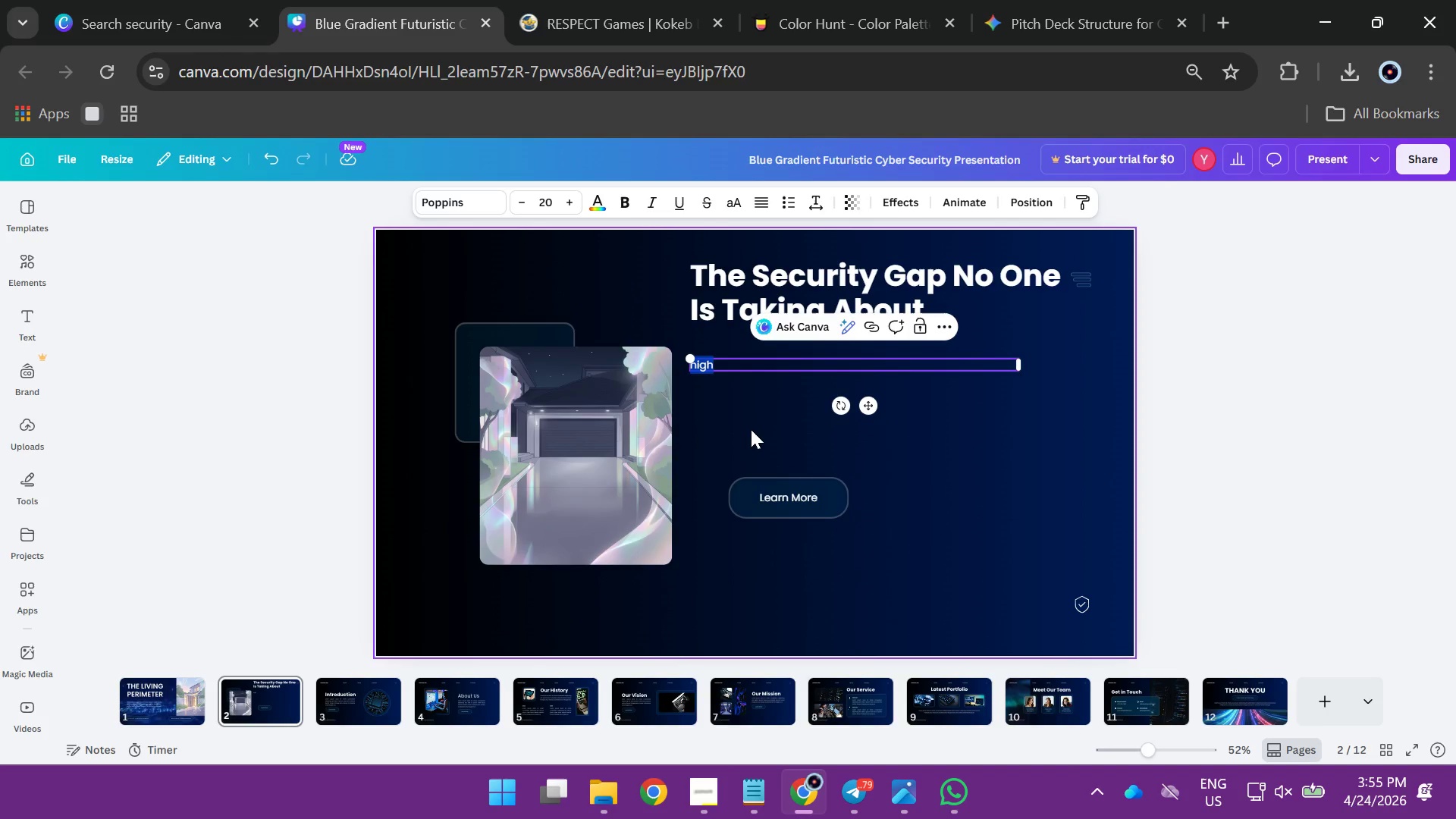 
type(High - end developments investmillions in archi)
 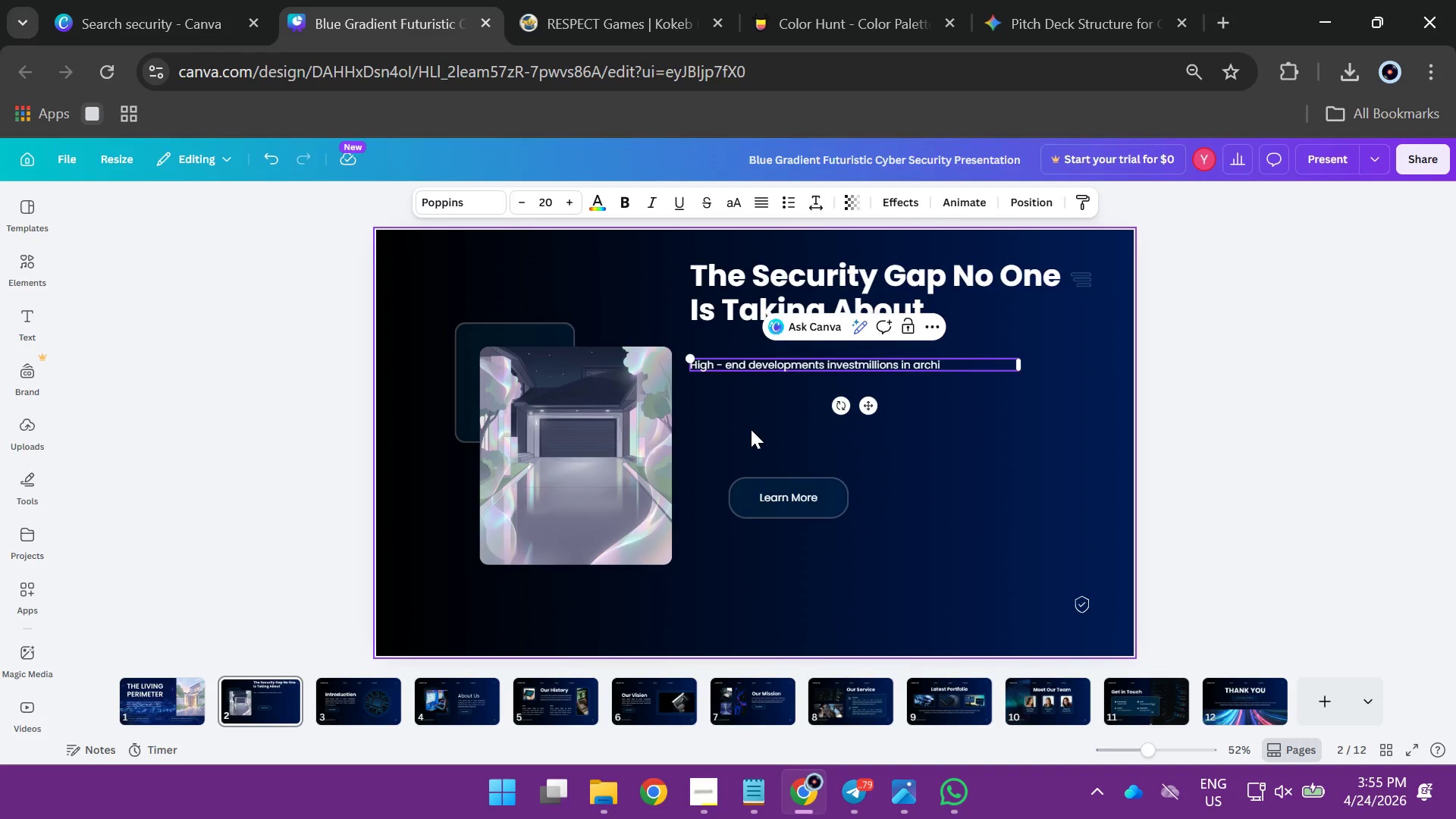 
wait(5.08)
 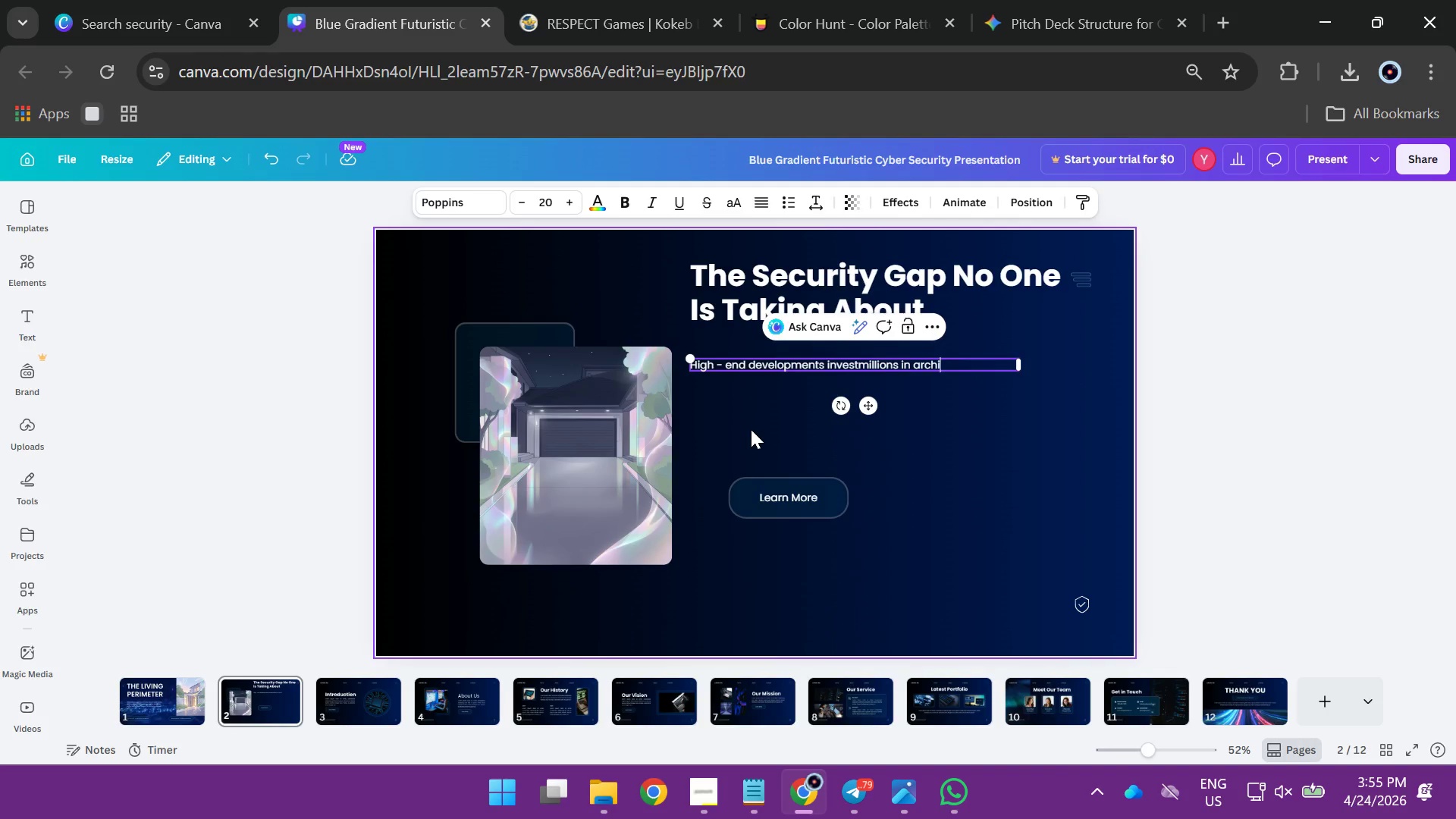 
type(tecture and interiors - yr)
key(Backspace)
type(et perimeter security is routing)
key(Backspace)
key(Backspace)
key(Backspace)
 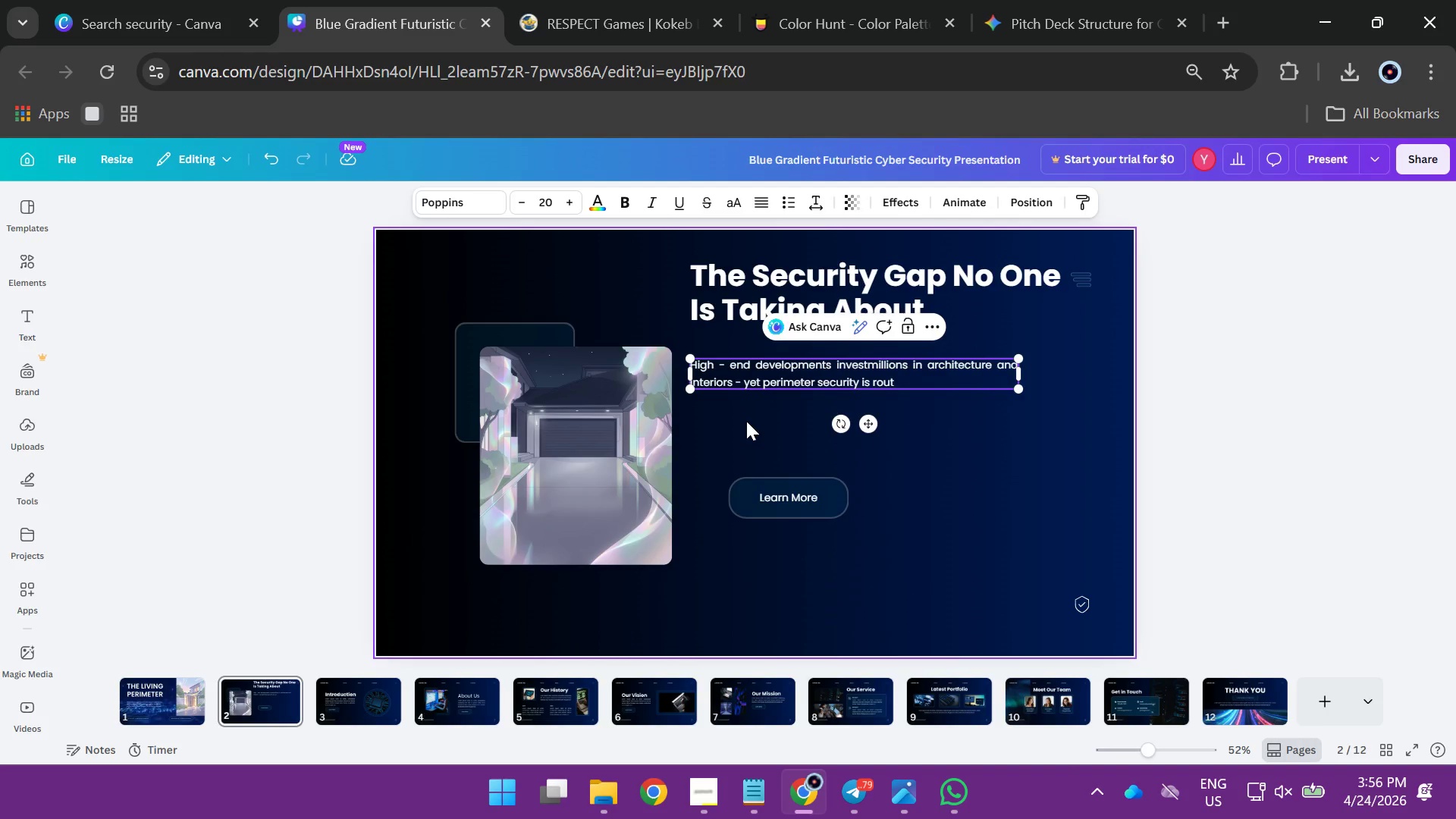 
type(inely treated)
 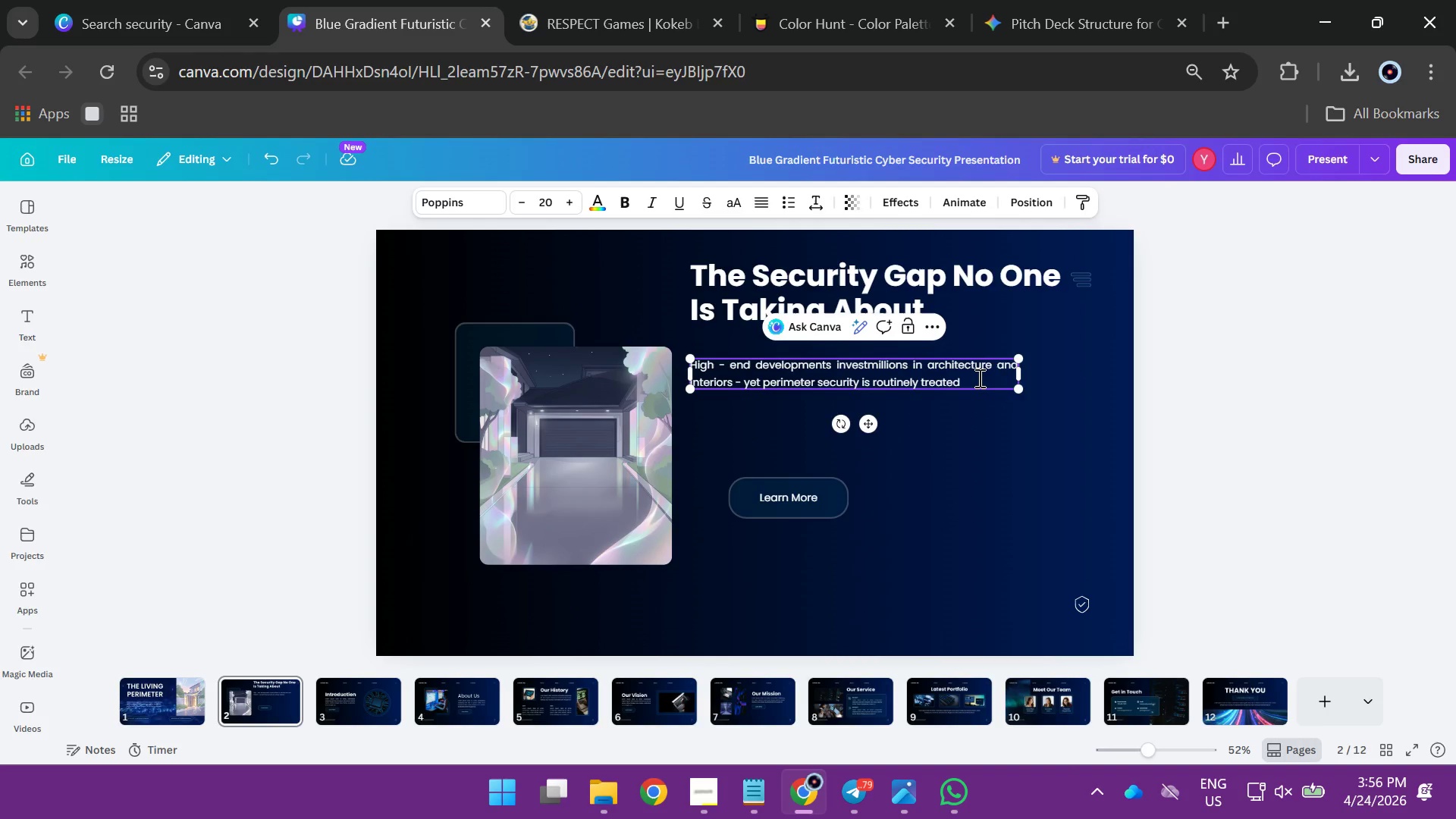 
wait(7.83)
 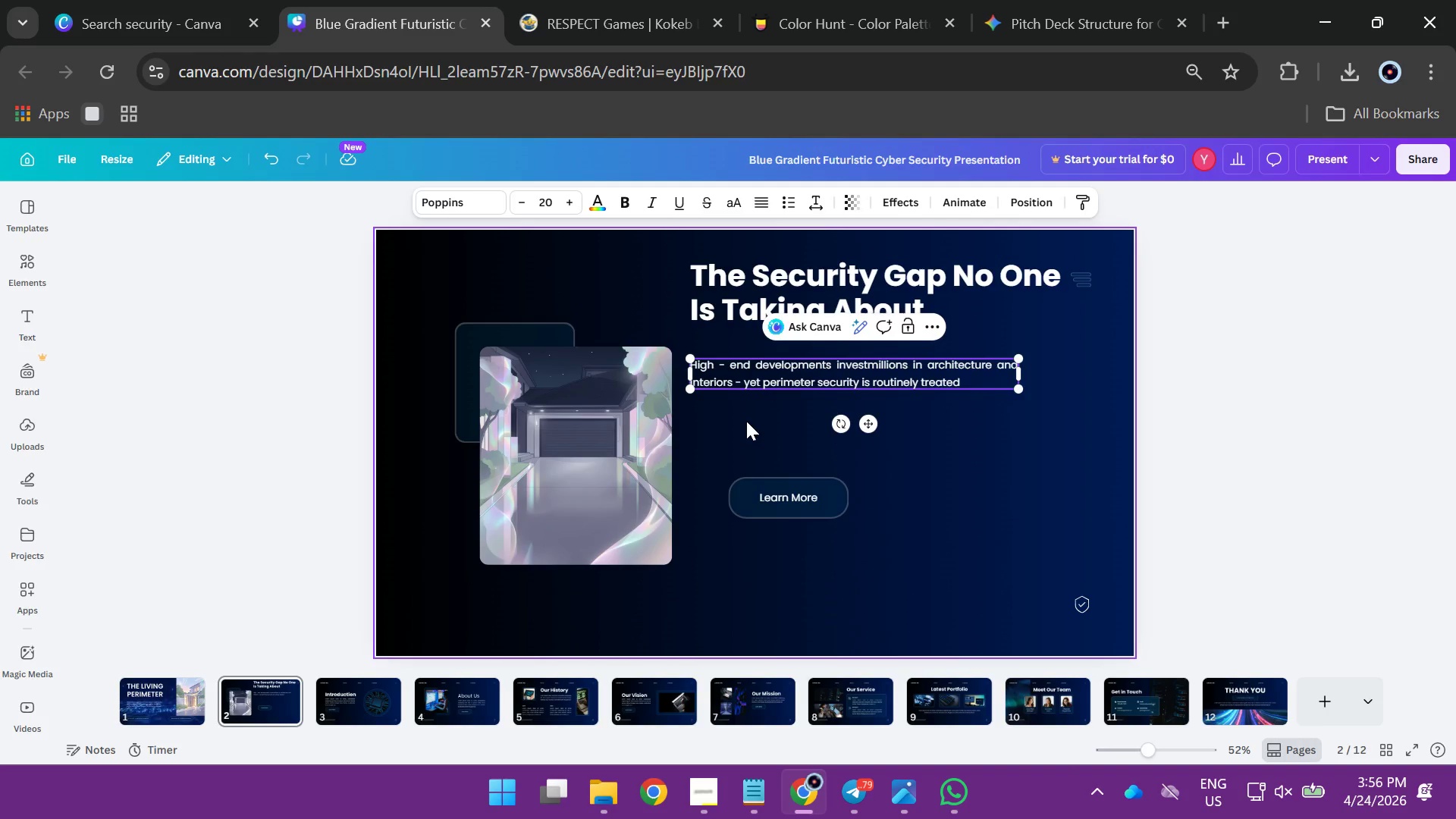 
type( as an afterthrought )
key(Backspace)
type(. Traditional fenching compromises curb appeaing. un)
key(Backspace)
key(Backspace)
type(Un protected boundary )
key(Backspace)
key(Backspace)
type(ies invite risk.)
 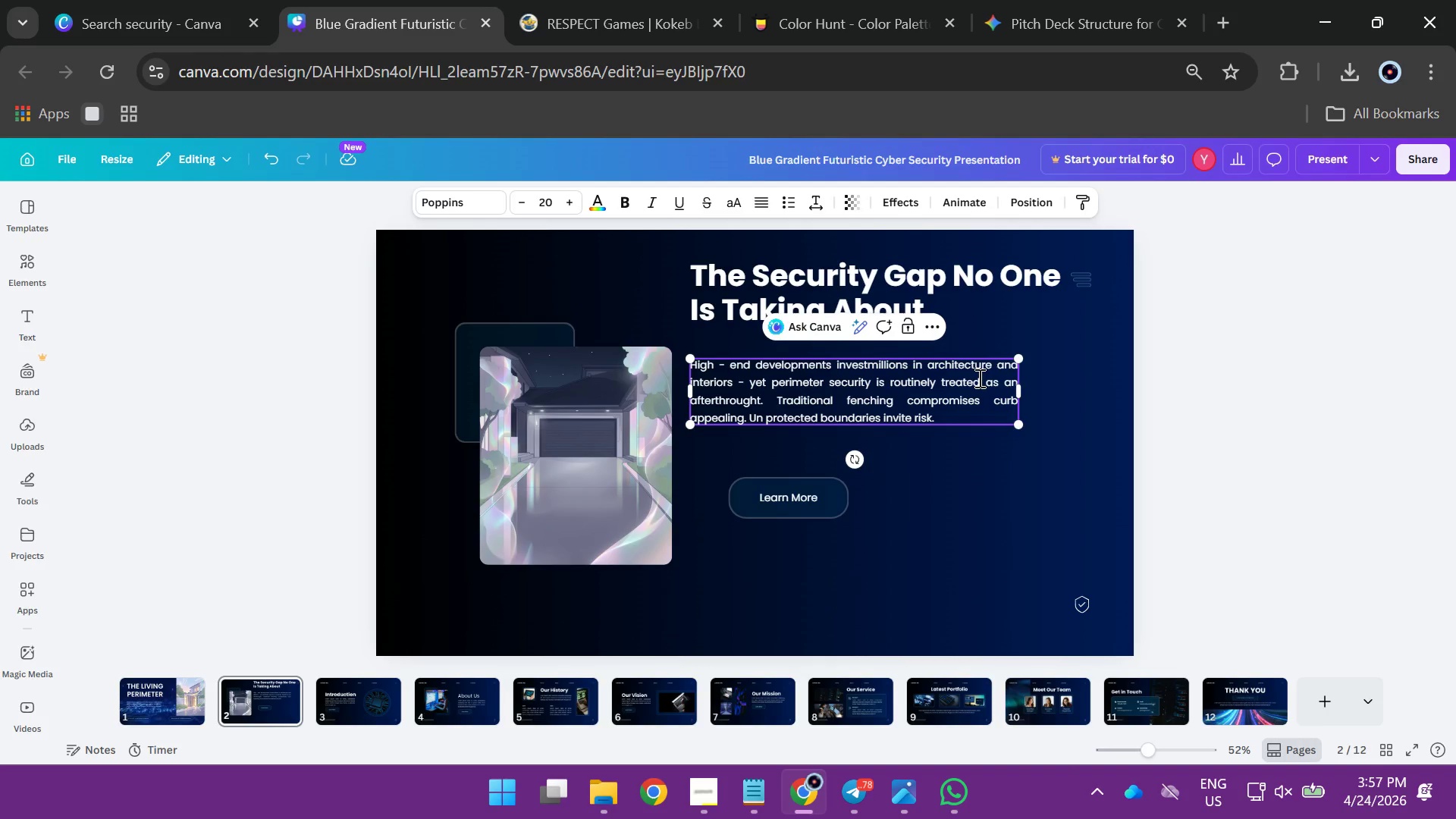 
left_click([1358, 434])
 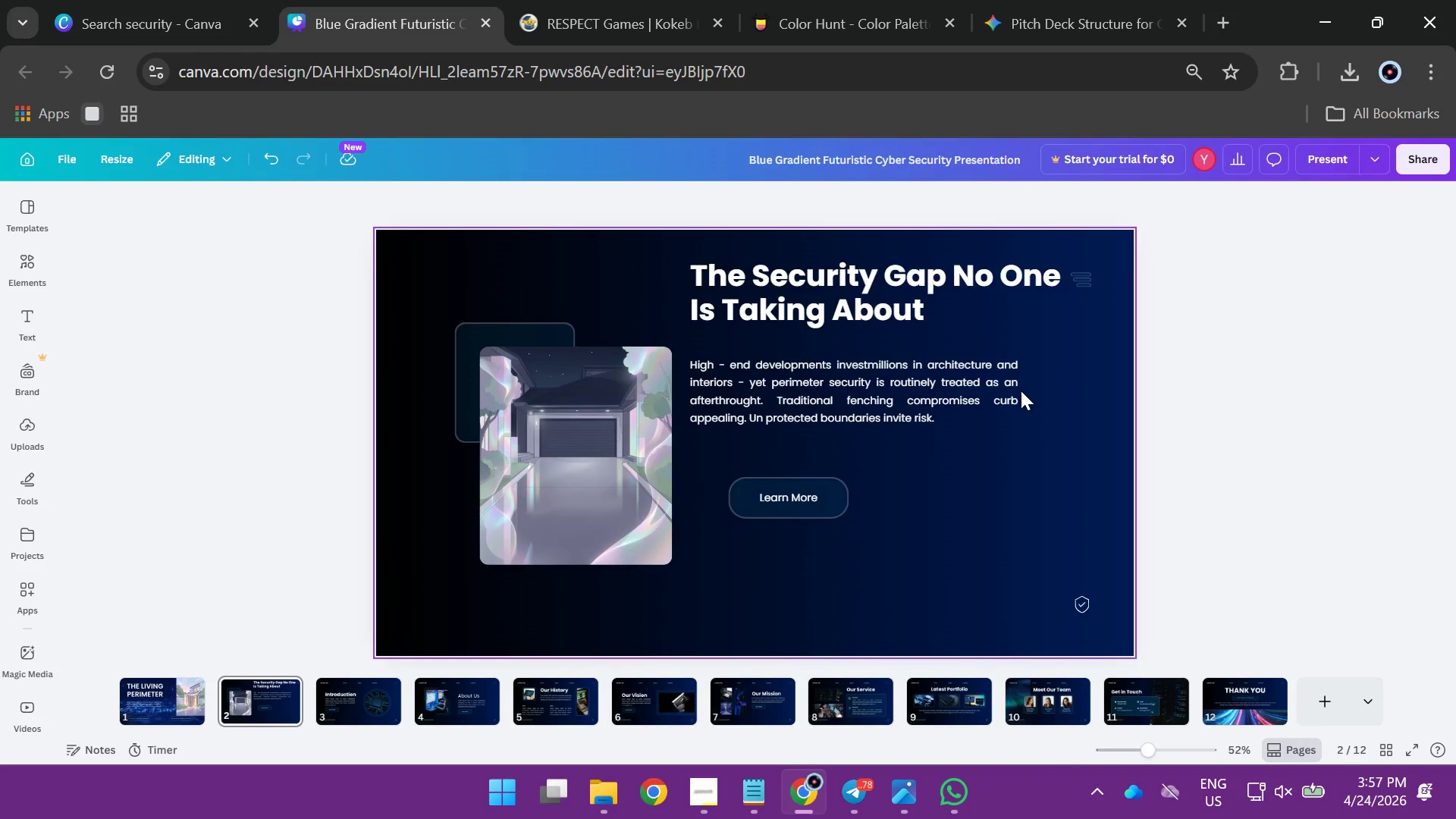 
left_click([974, 389])
 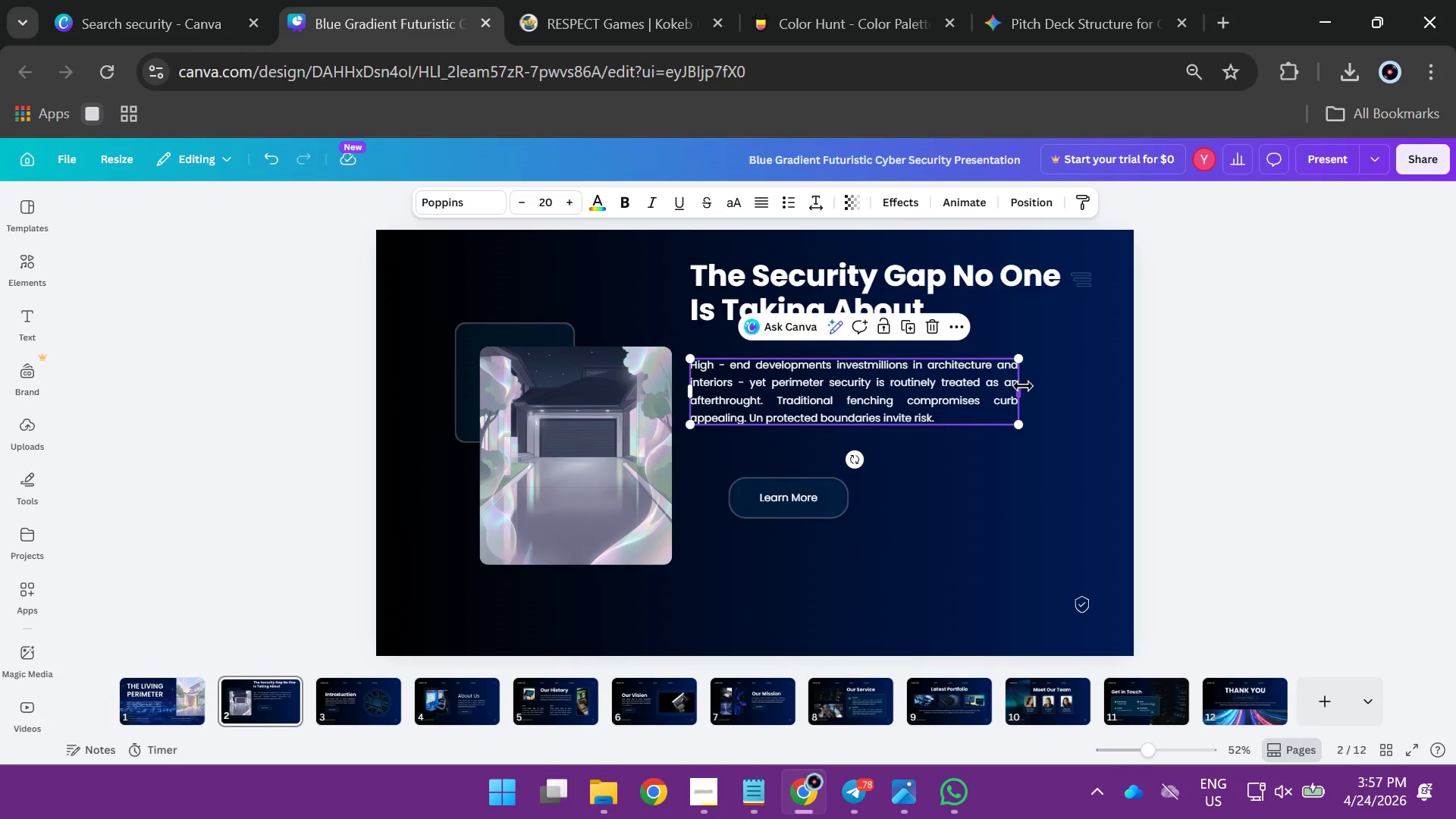 
left_click_drag(start_coordinate=[1023, 386], to_coordinate=[1090, 383])
 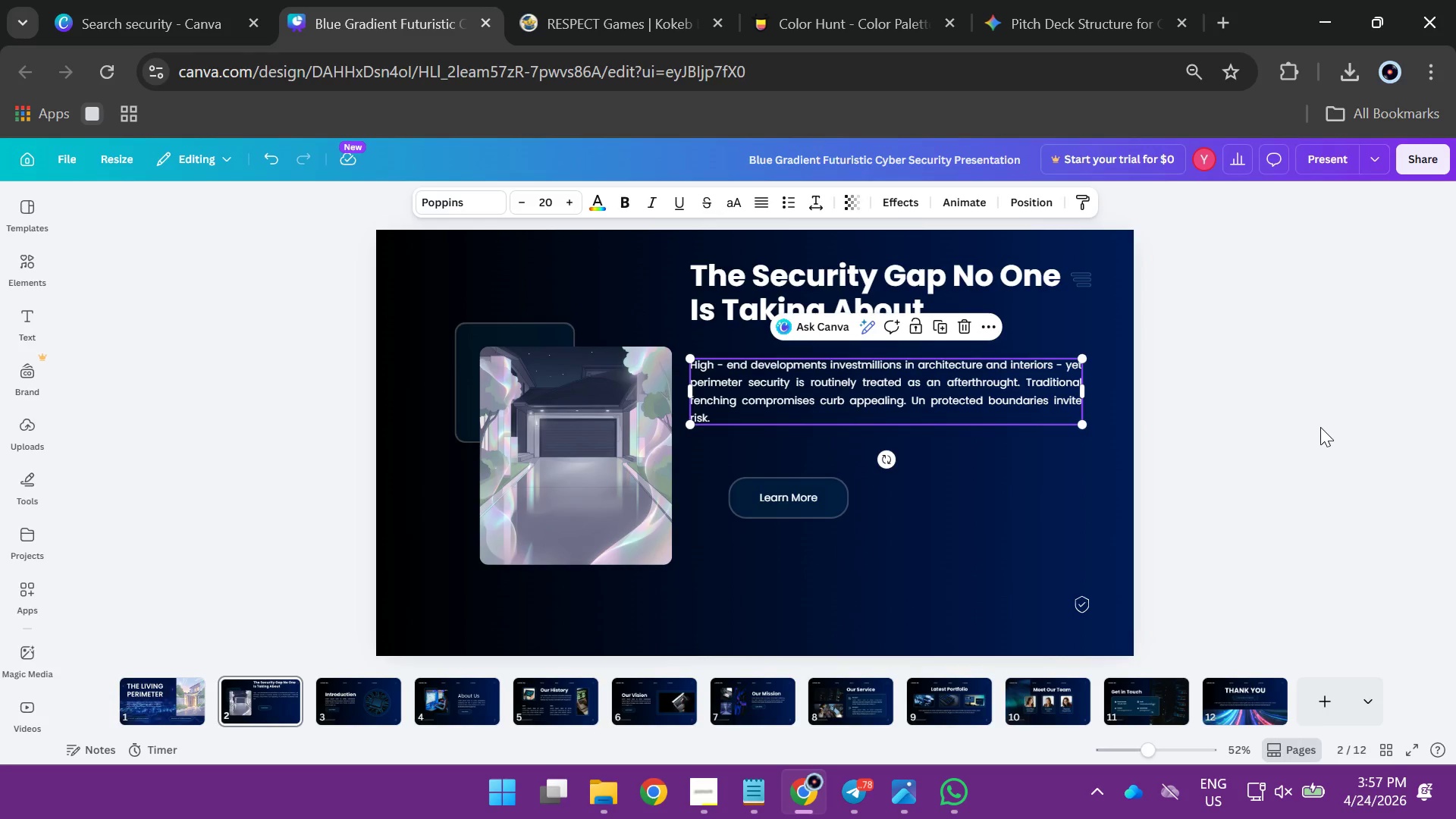 
left_click([1320, 427])
 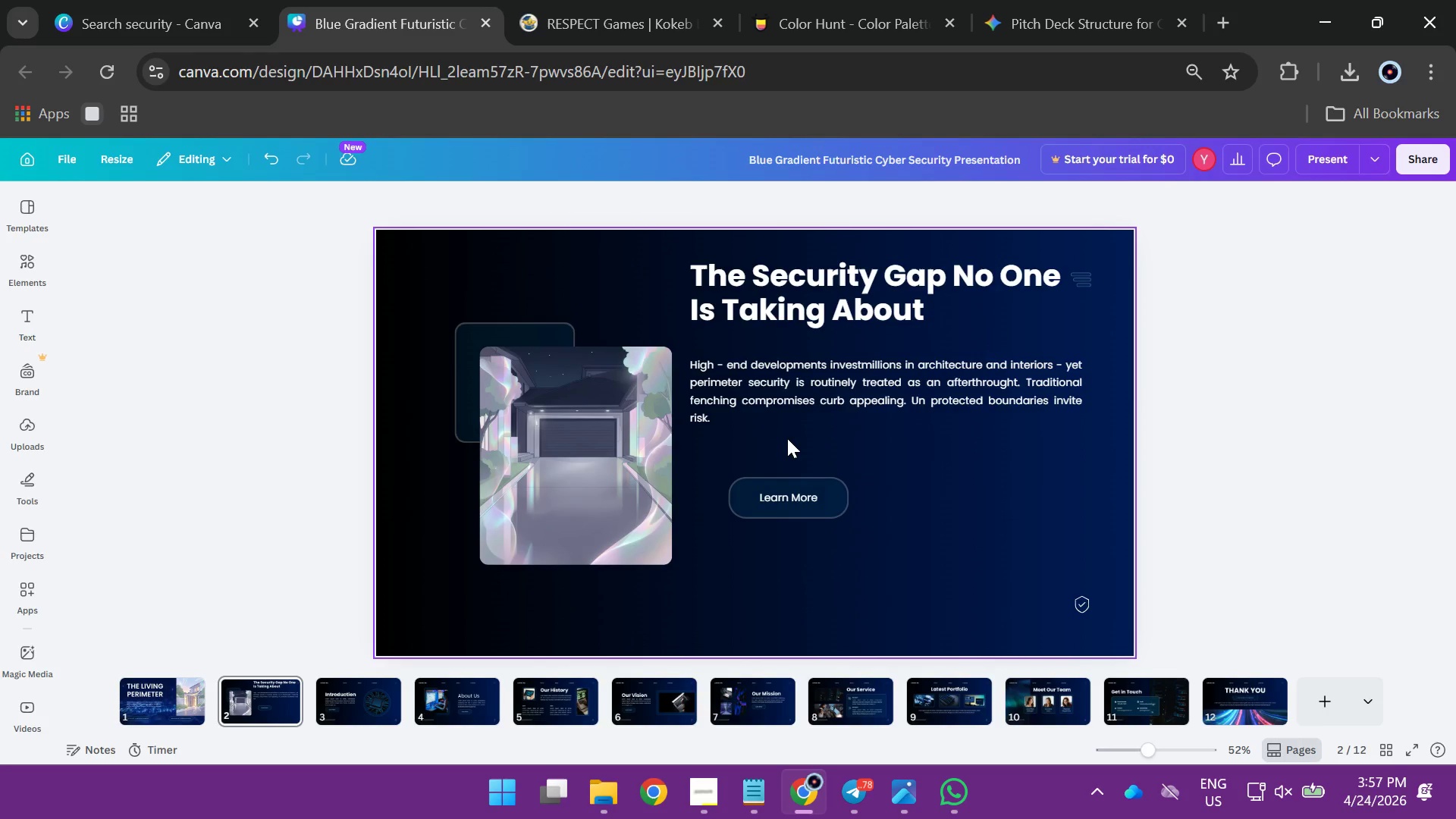 
wait(5.67)
 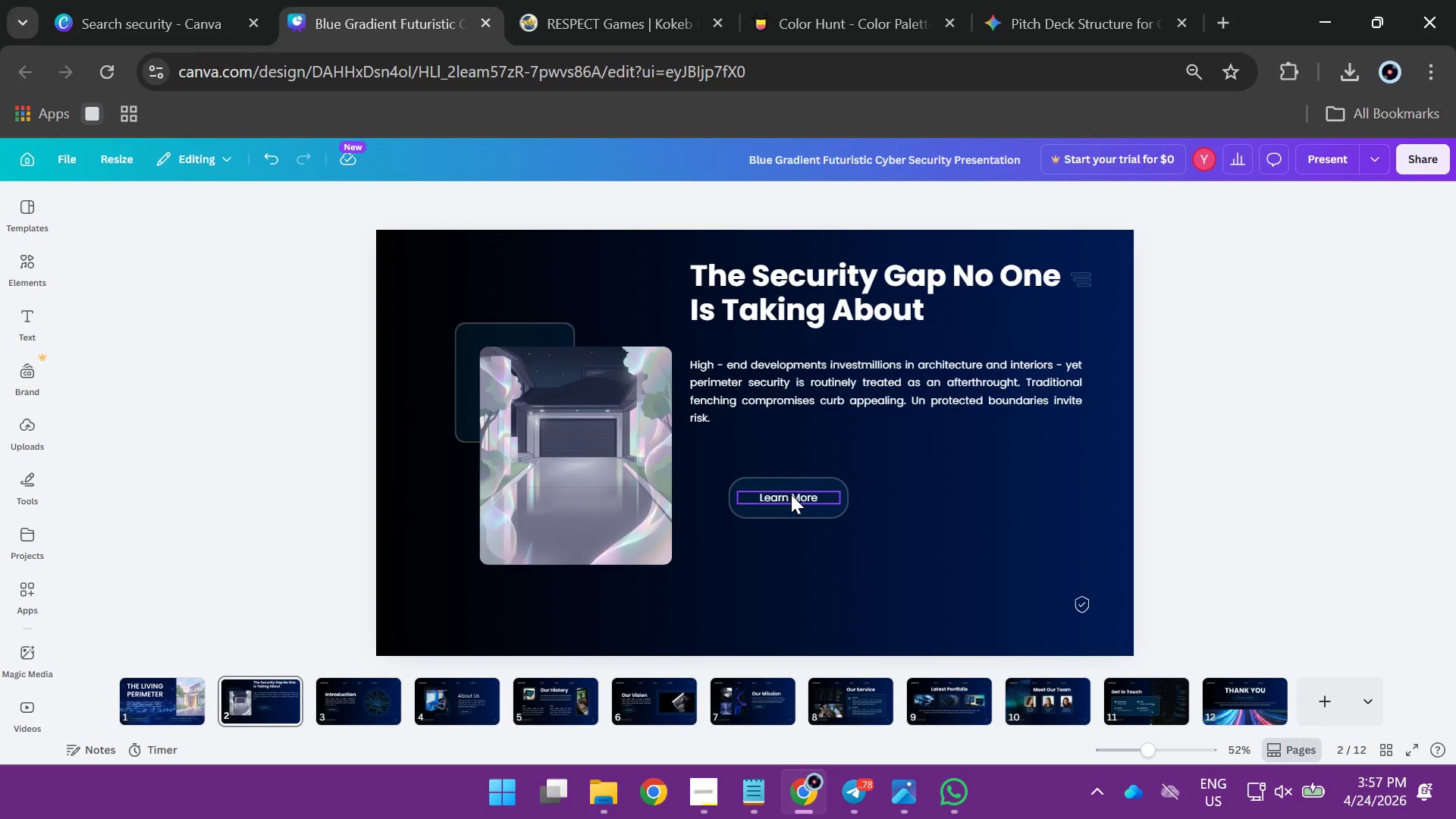 
left_click_drag(start_coordinate=[724, 460], to_coordinate=[779, 514])
 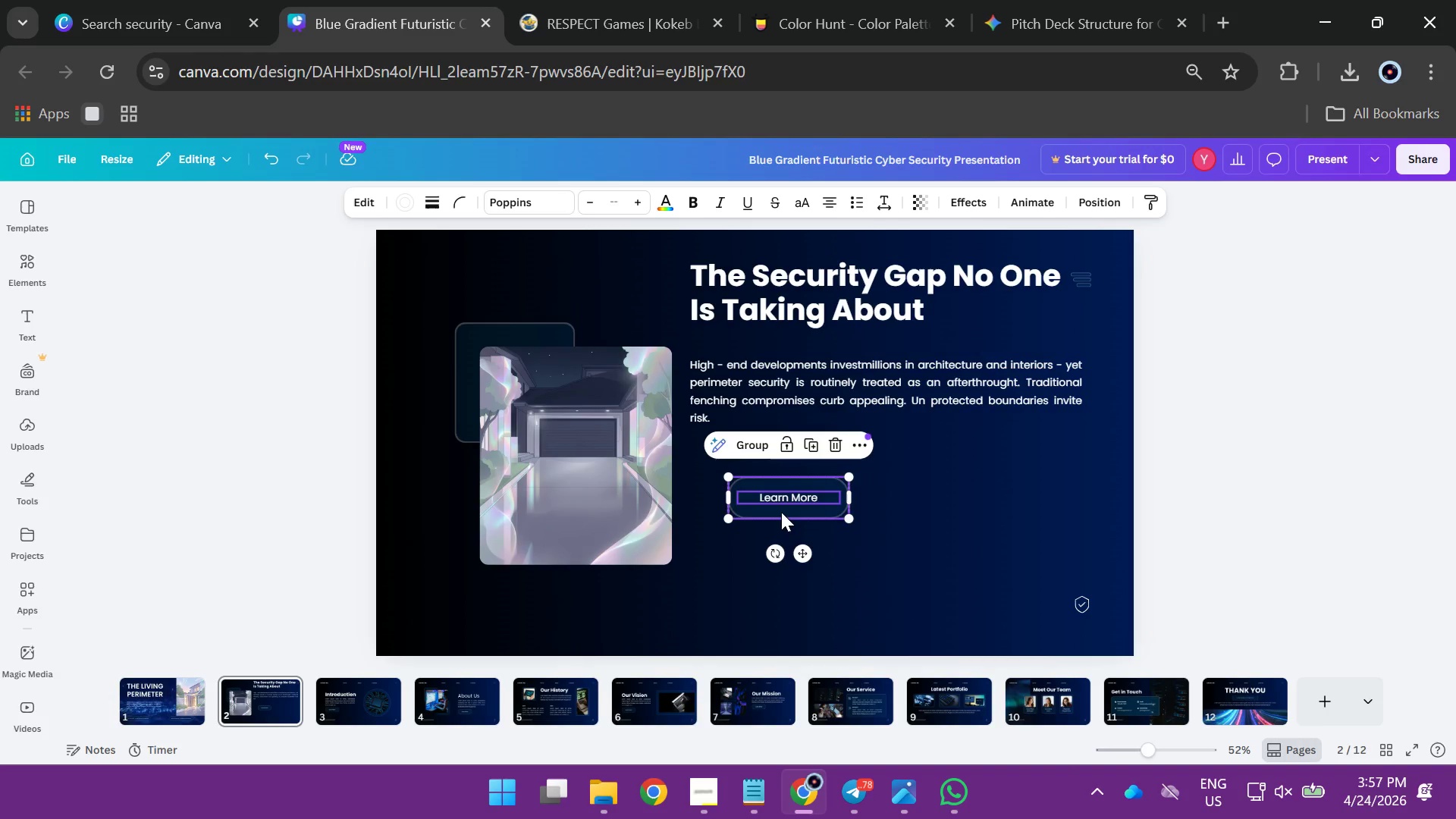 
left_click_drag(start_coordinate=[781, 512], to_coordinate=[741, 475])
 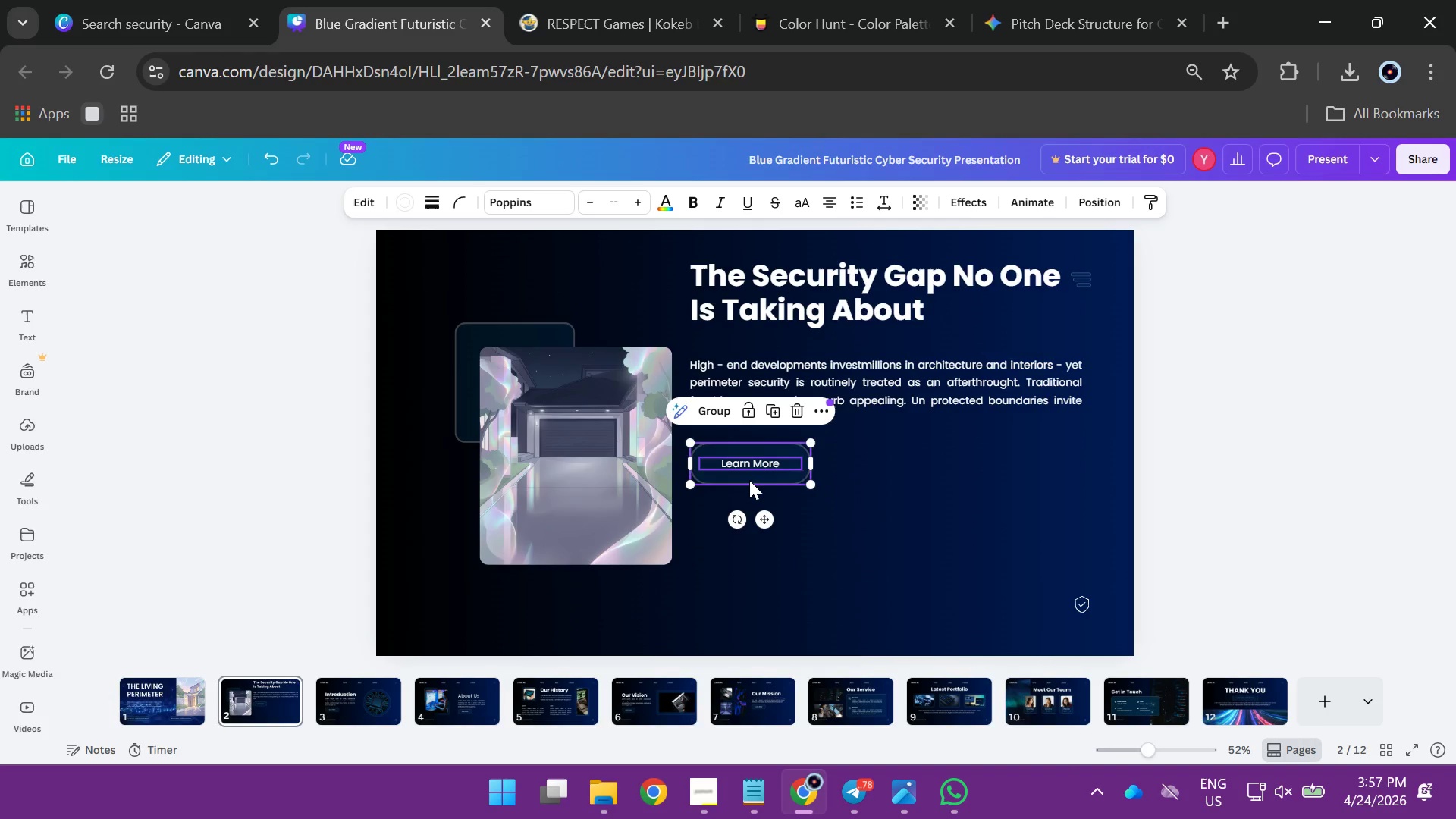 
left_click([749, 479])
 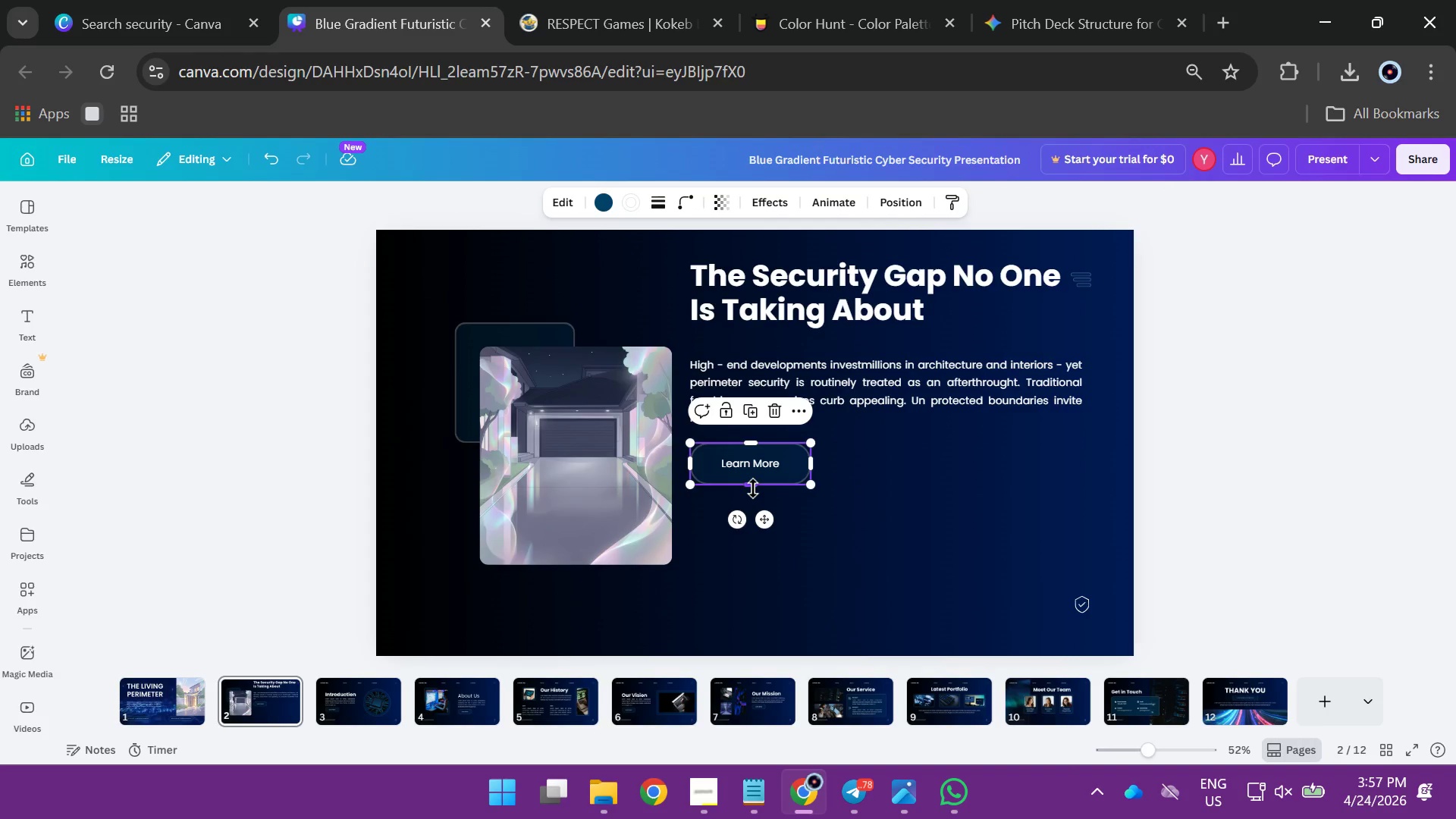 
left_click_drag(start_coordinate=[753, 488], to_coordinate=[758, 534])
 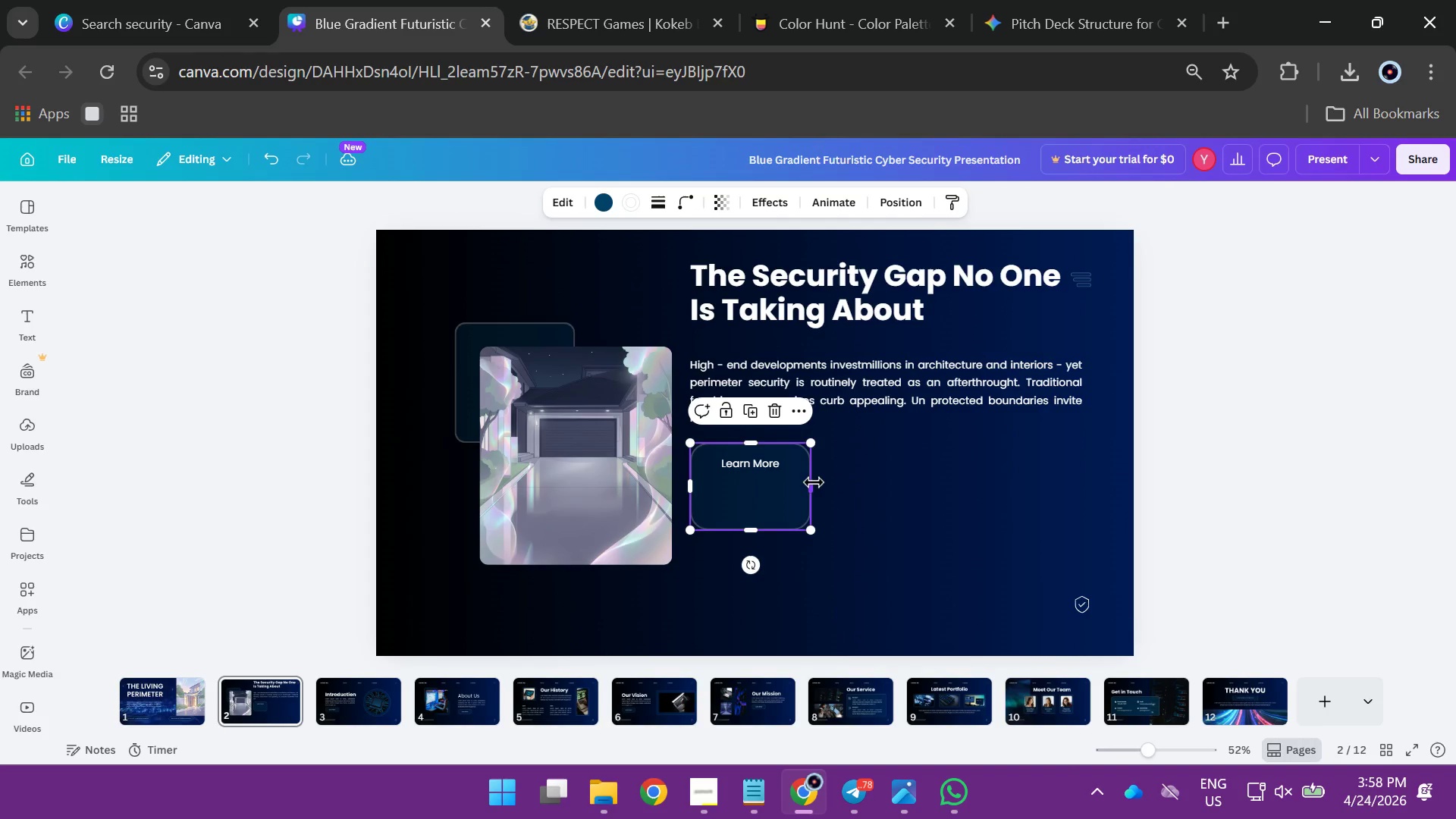 
left_click_drag(start_coordinate=[814, 482], to_coordinate=[885, 482])
 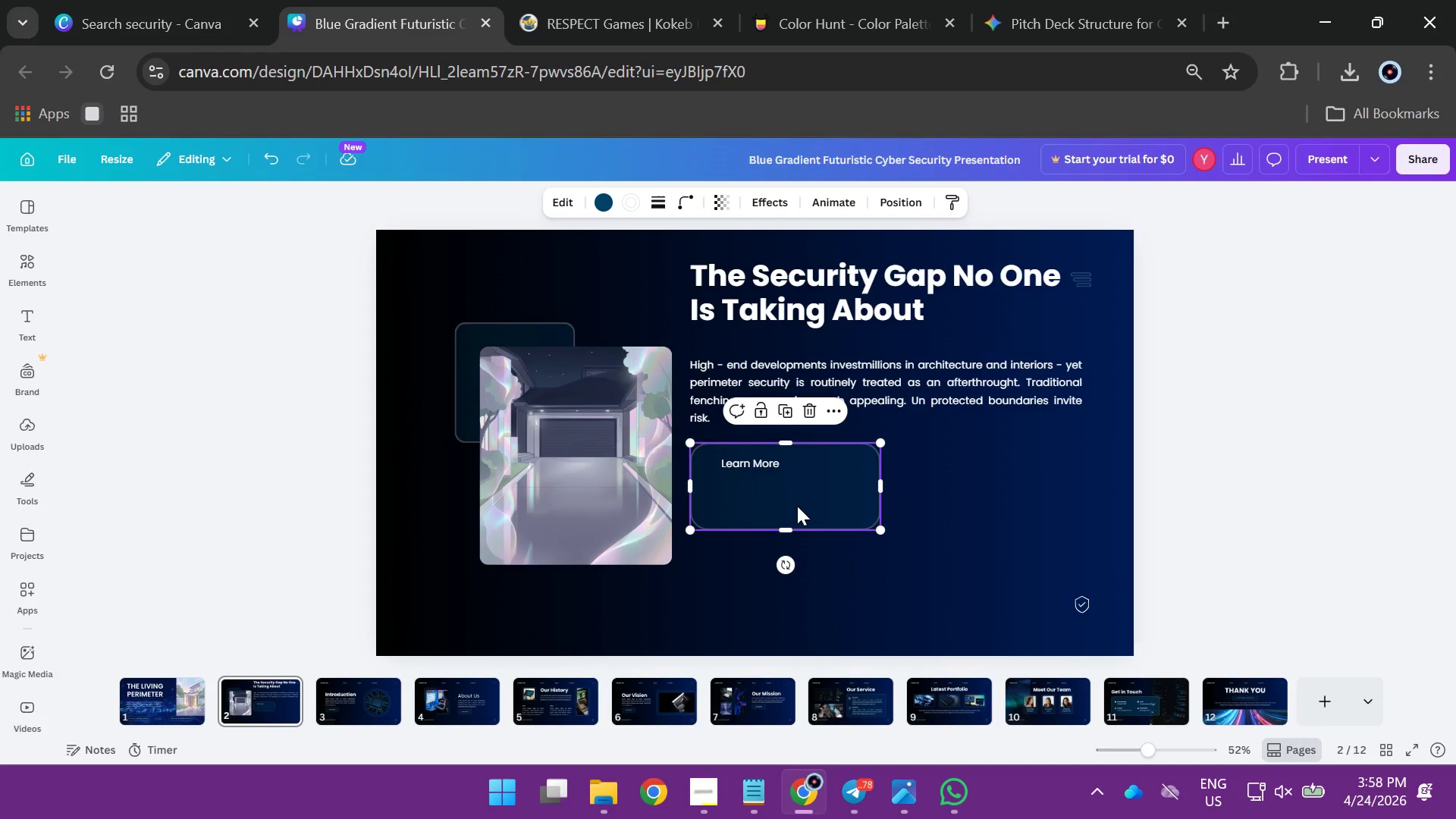 
hold_key(key=AltLeft, duration=1.92)
left_click_drag(start_coordinate=[797, 506], to_coordinate=[1017, 504])
 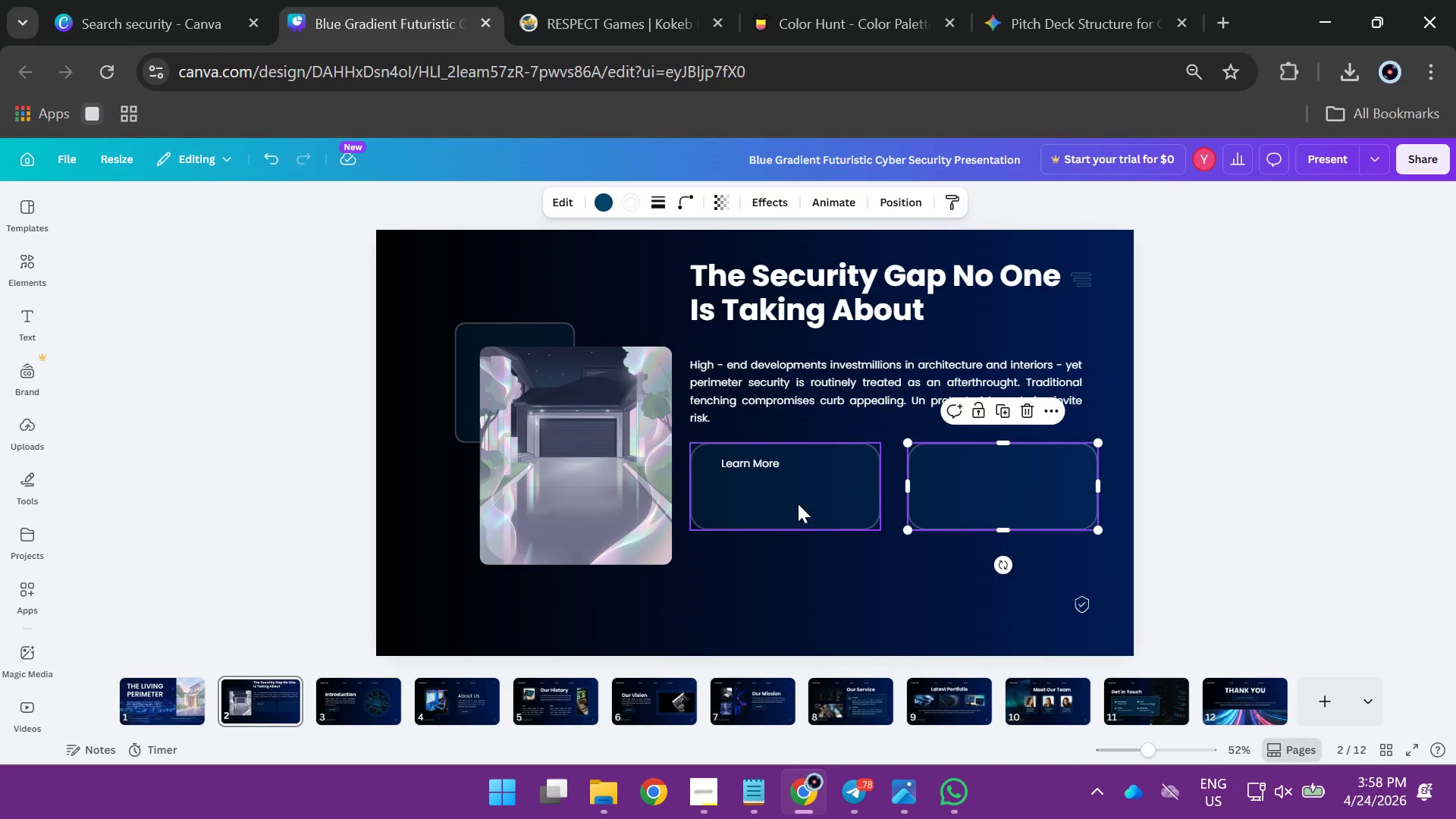 
hold_key(key=AltLeft, duration=2.41)
left_click_drag(start_coordinate=[790, 493], to_coordinate=[792, 588])
 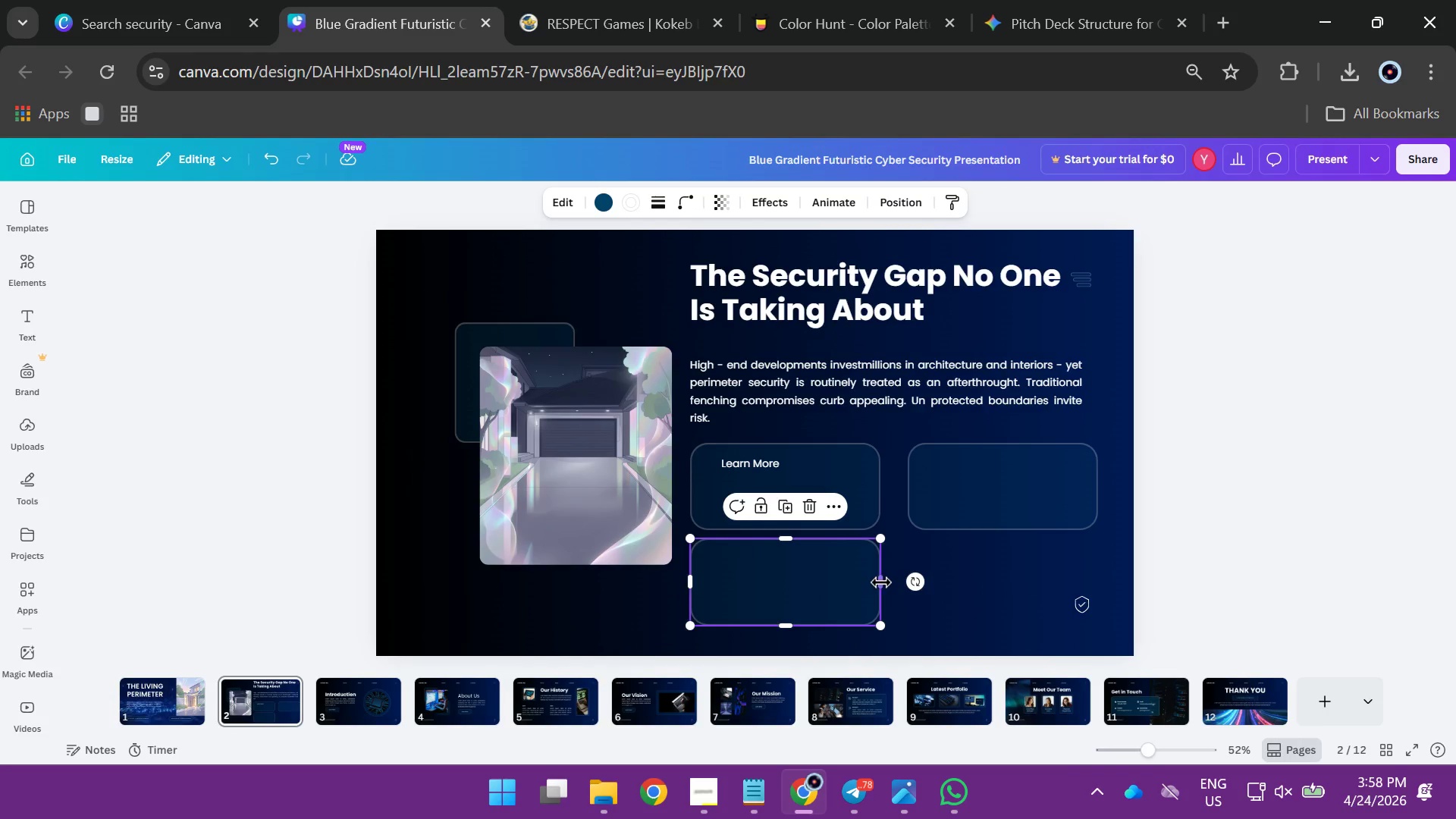 
left_click_drag(start_coordinate=[880, 581], to_coordinate=[1060, 574])
 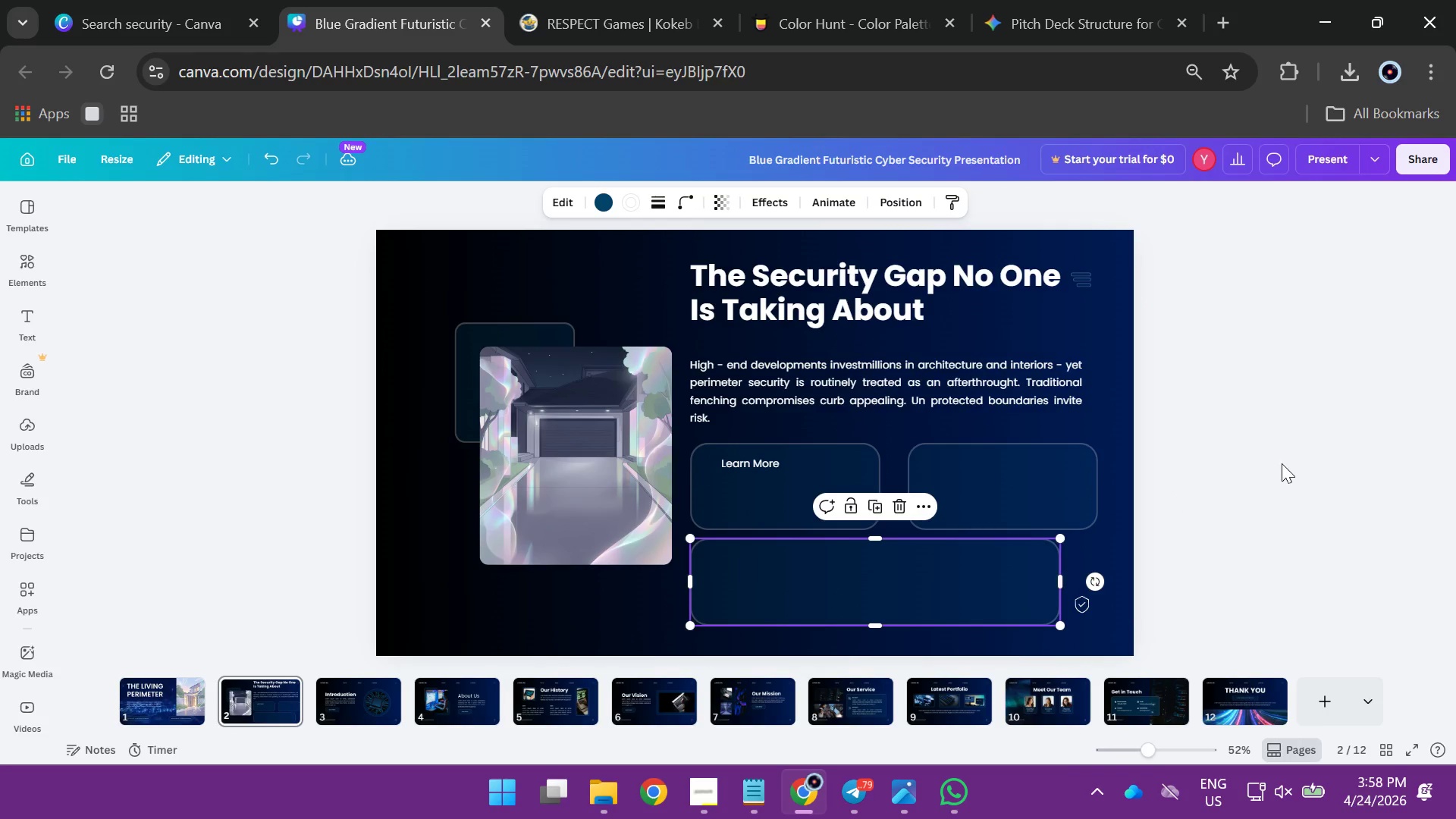 
left_click([1282, 463])
 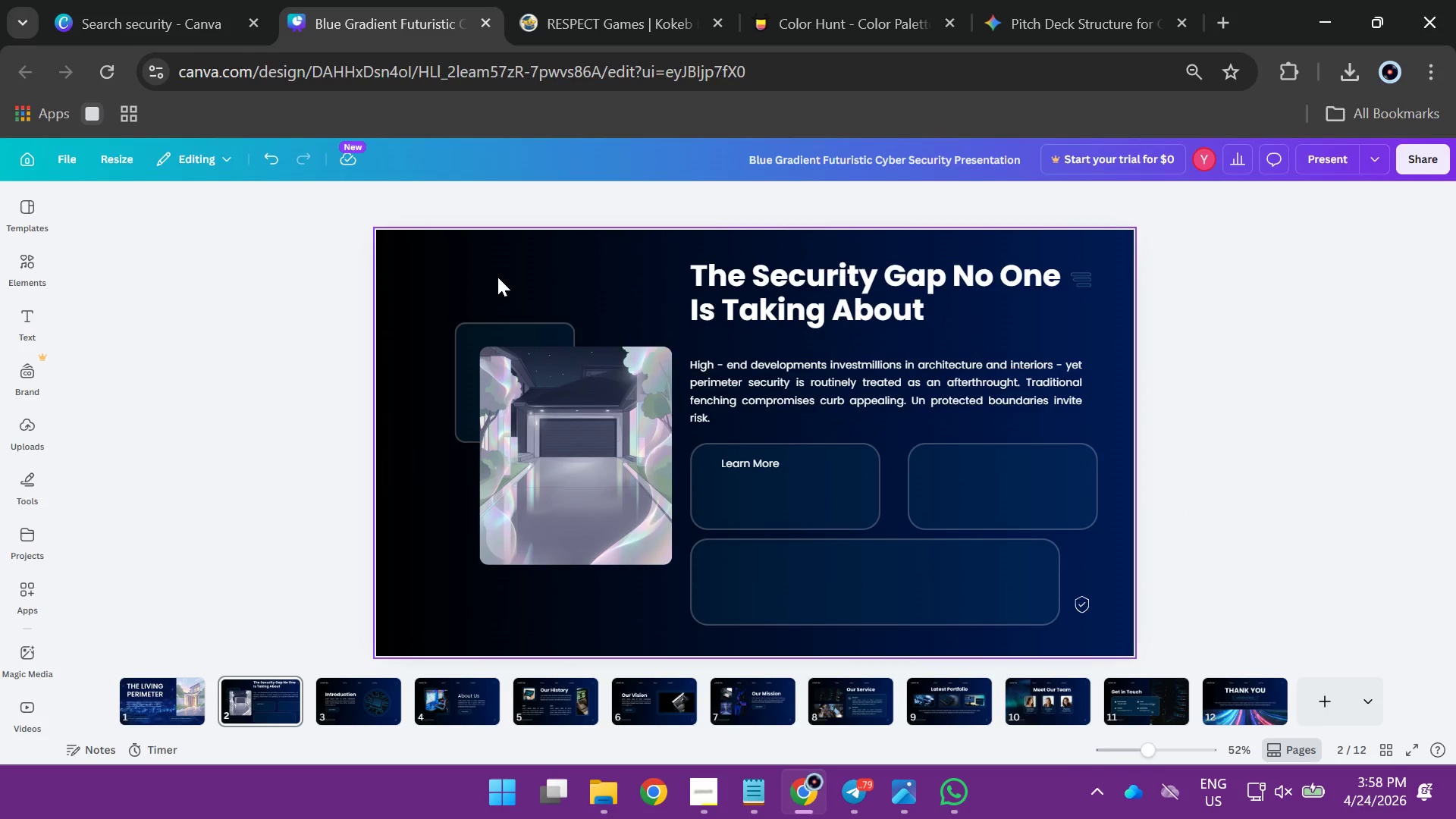 
left_click([1245, 442])
 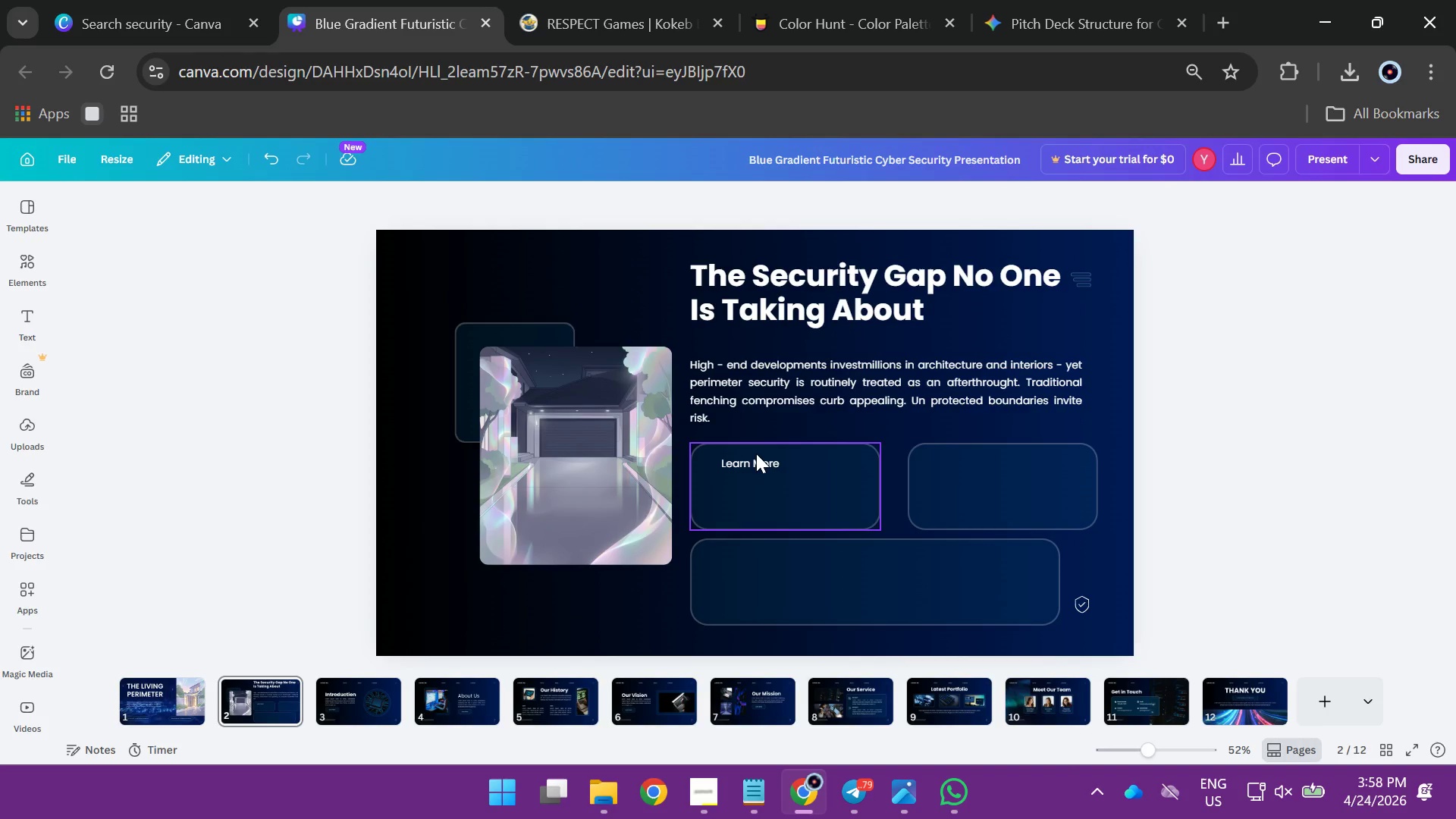 
left_click([756, 453])
 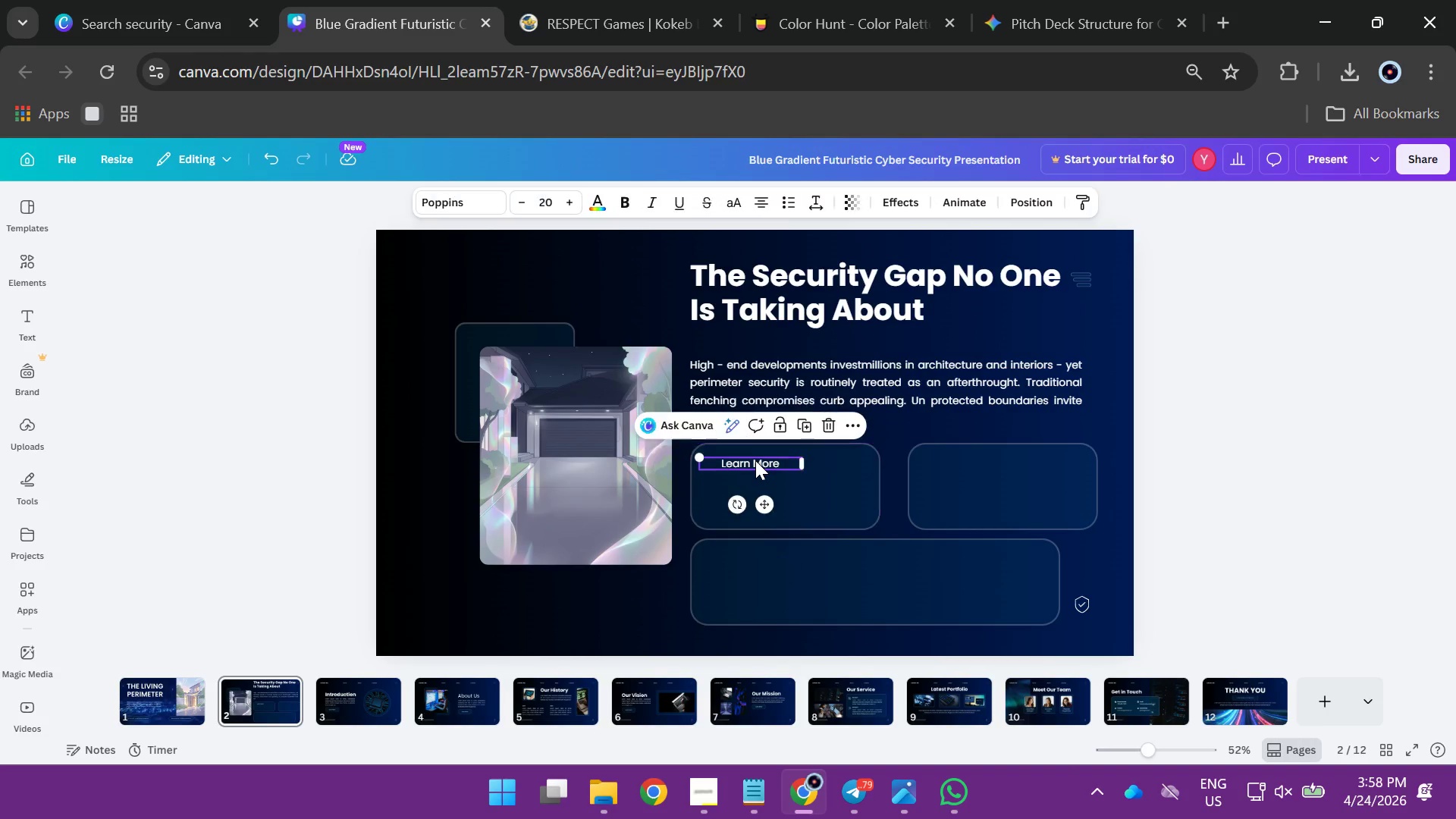 
double_click([755, 460])
 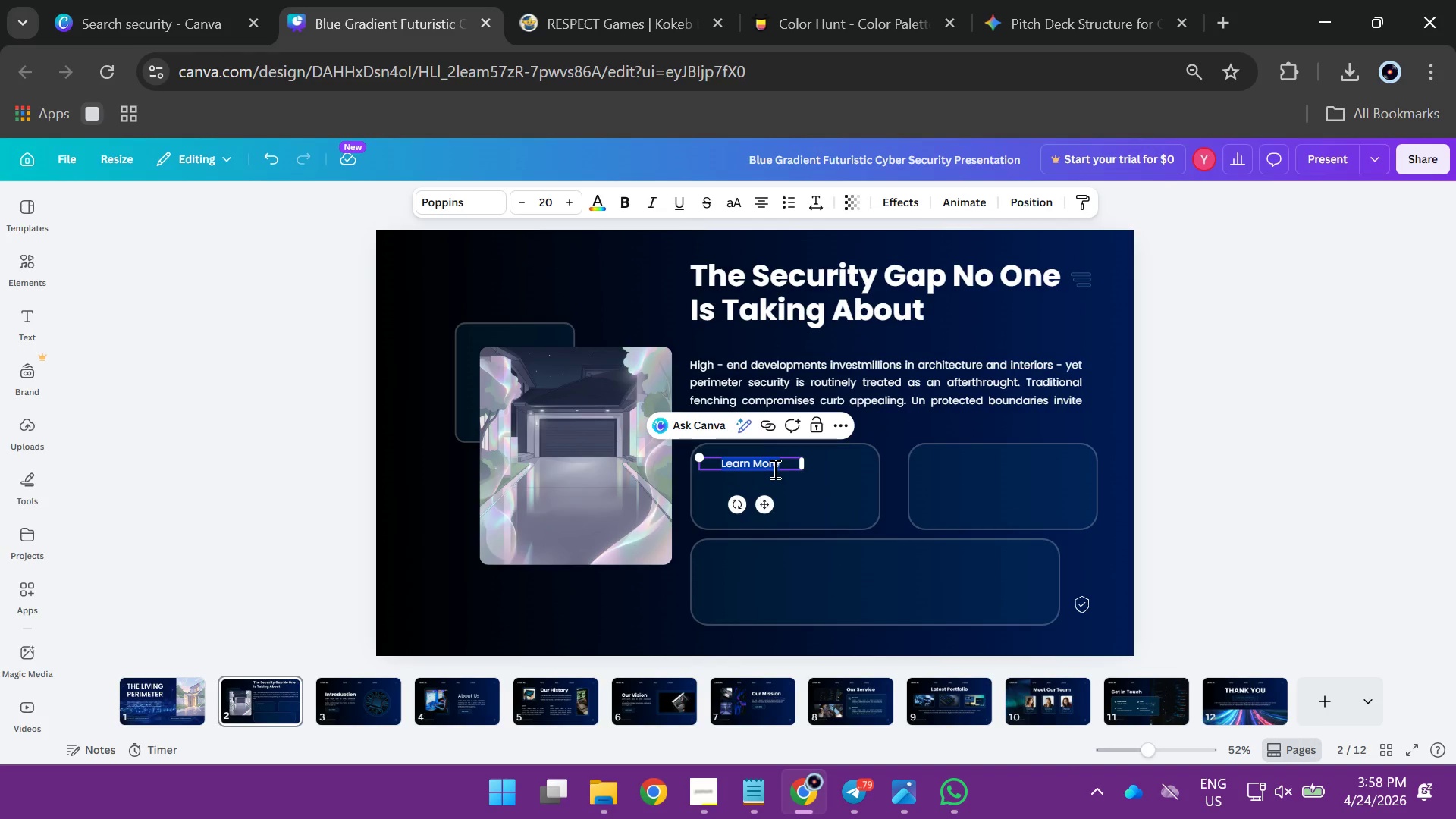 
type(of luxary )
 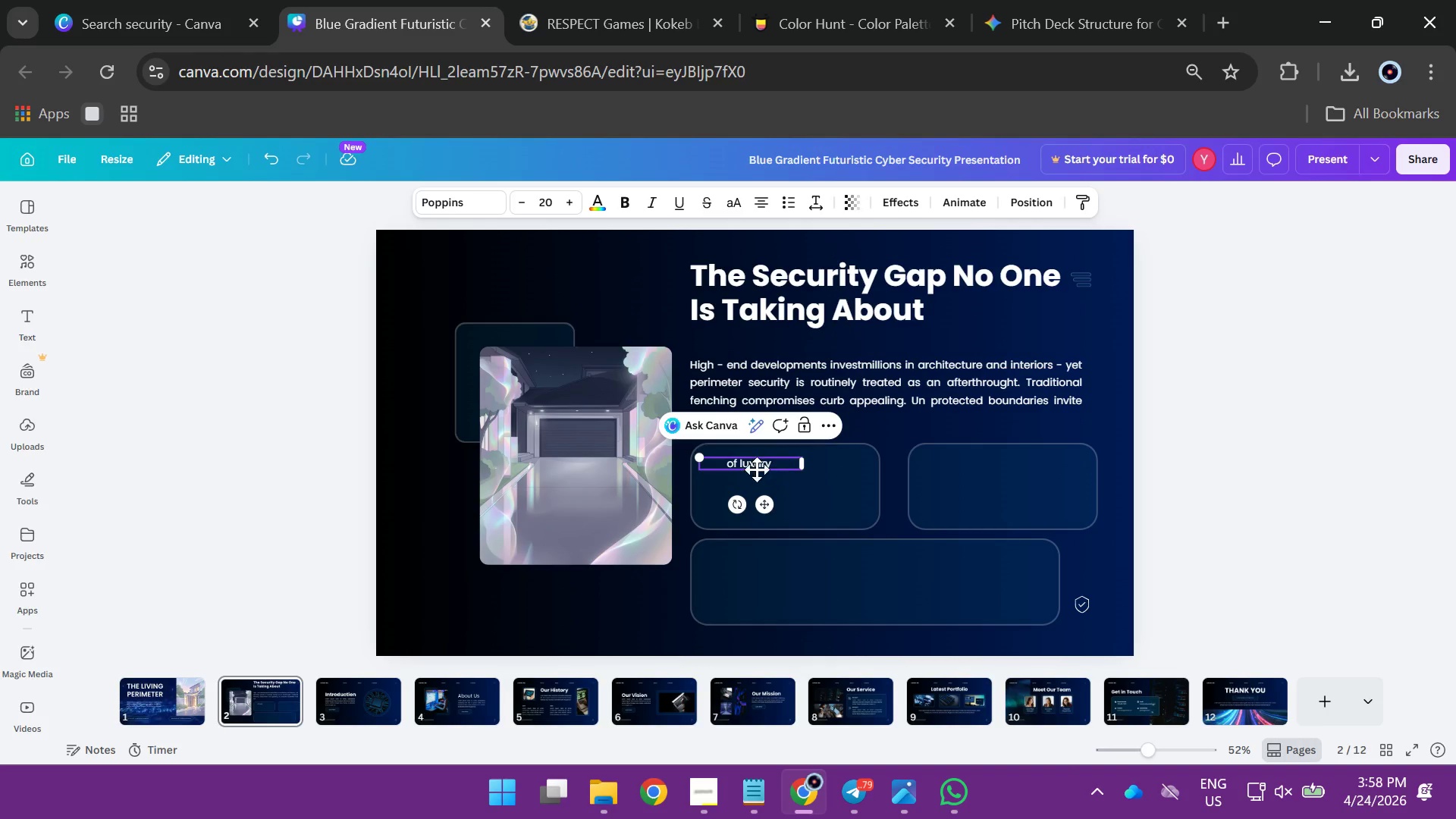 
left_click([761, 469])
 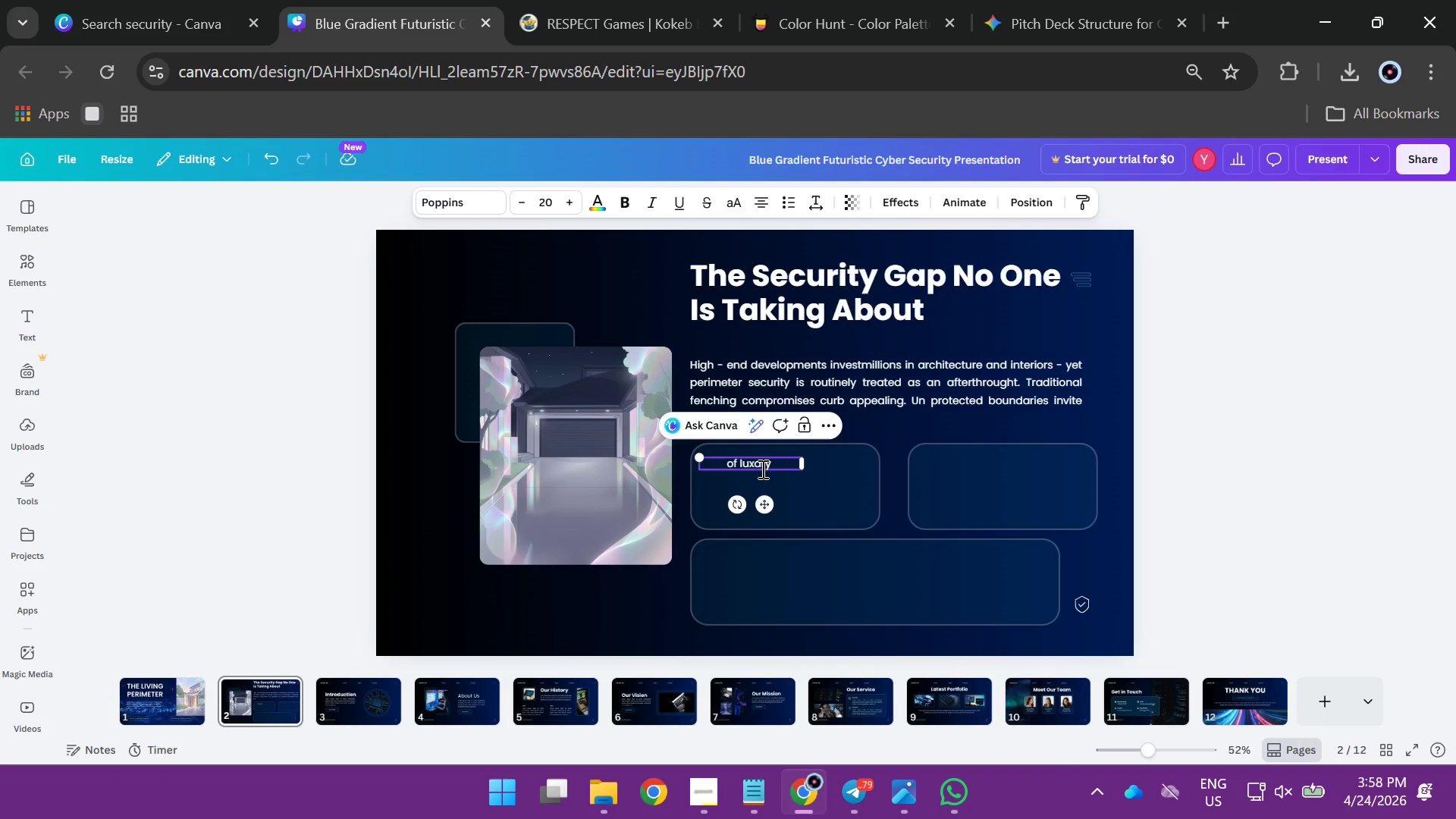 
key(Backspace)
 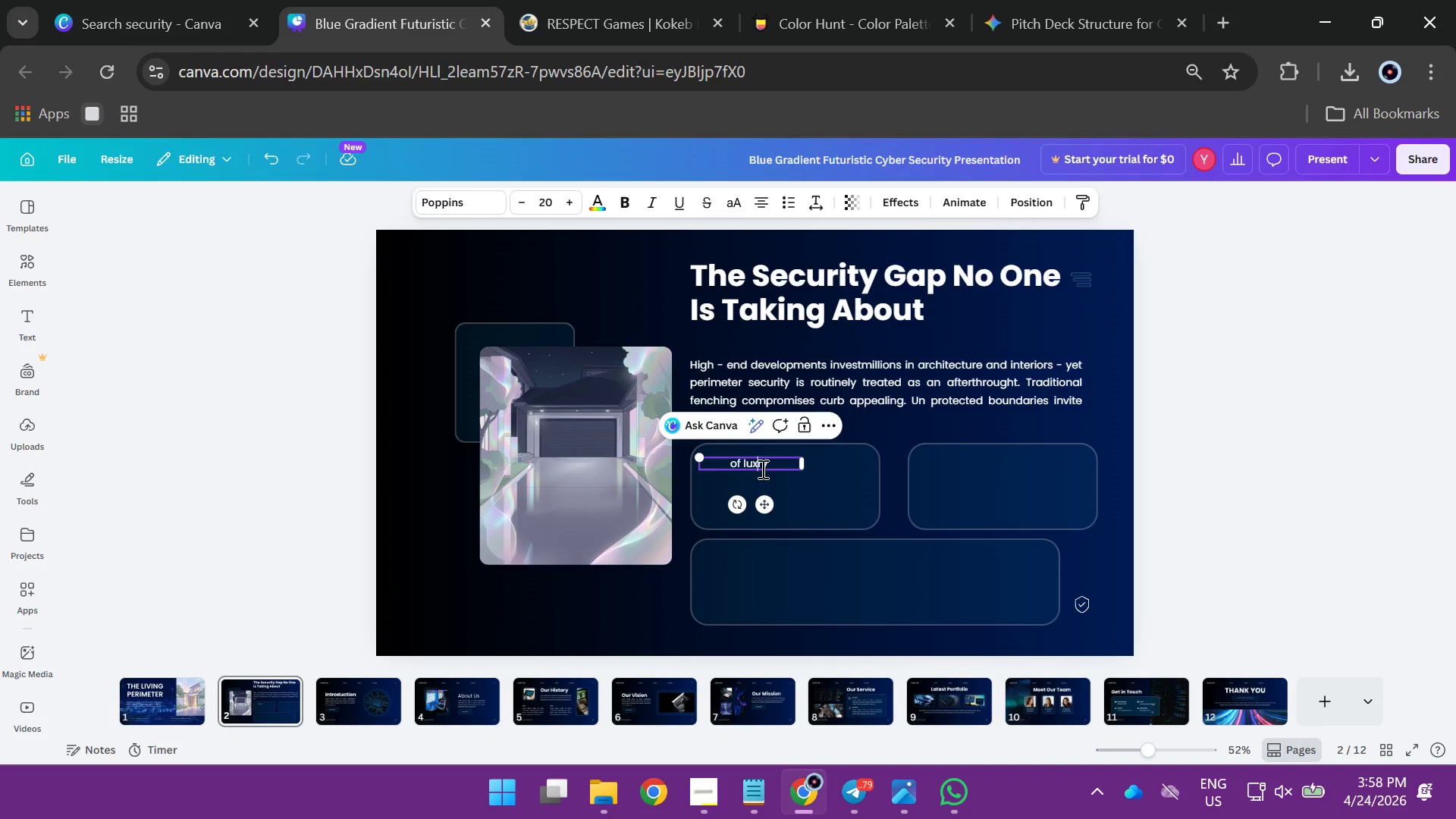 
key(U)
 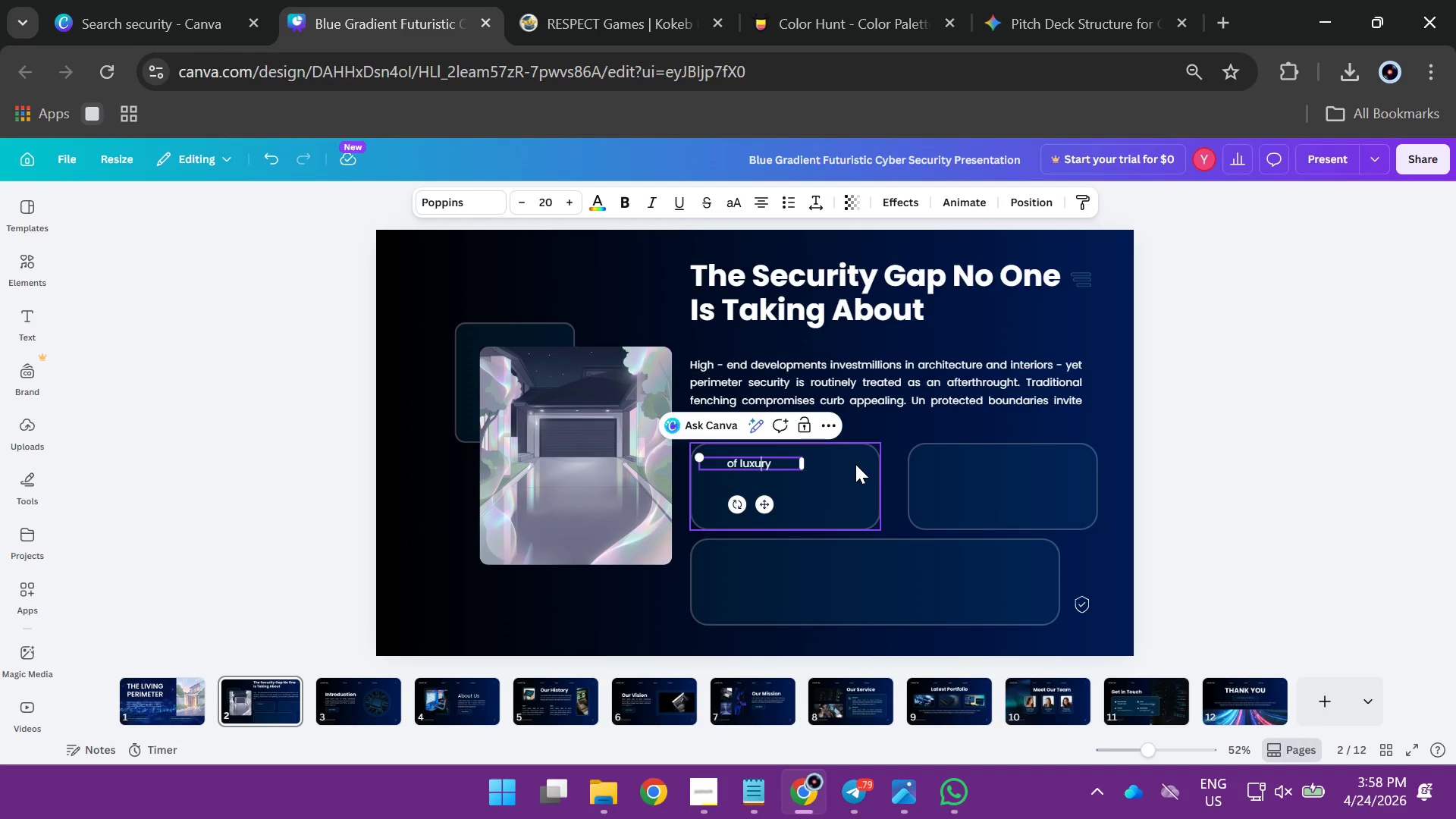 
key(ArrowRight)
 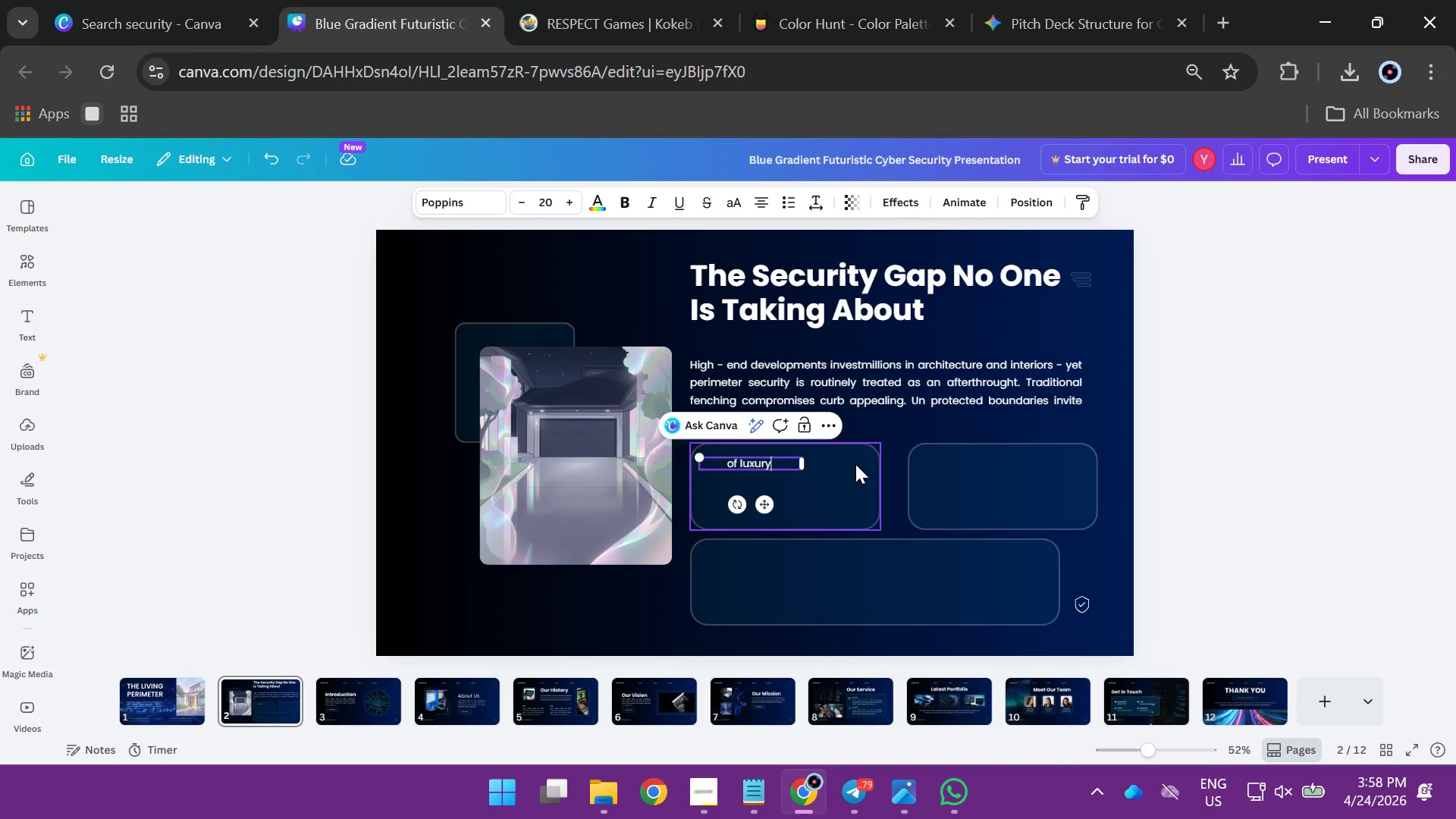 
key(ArrowRight)
 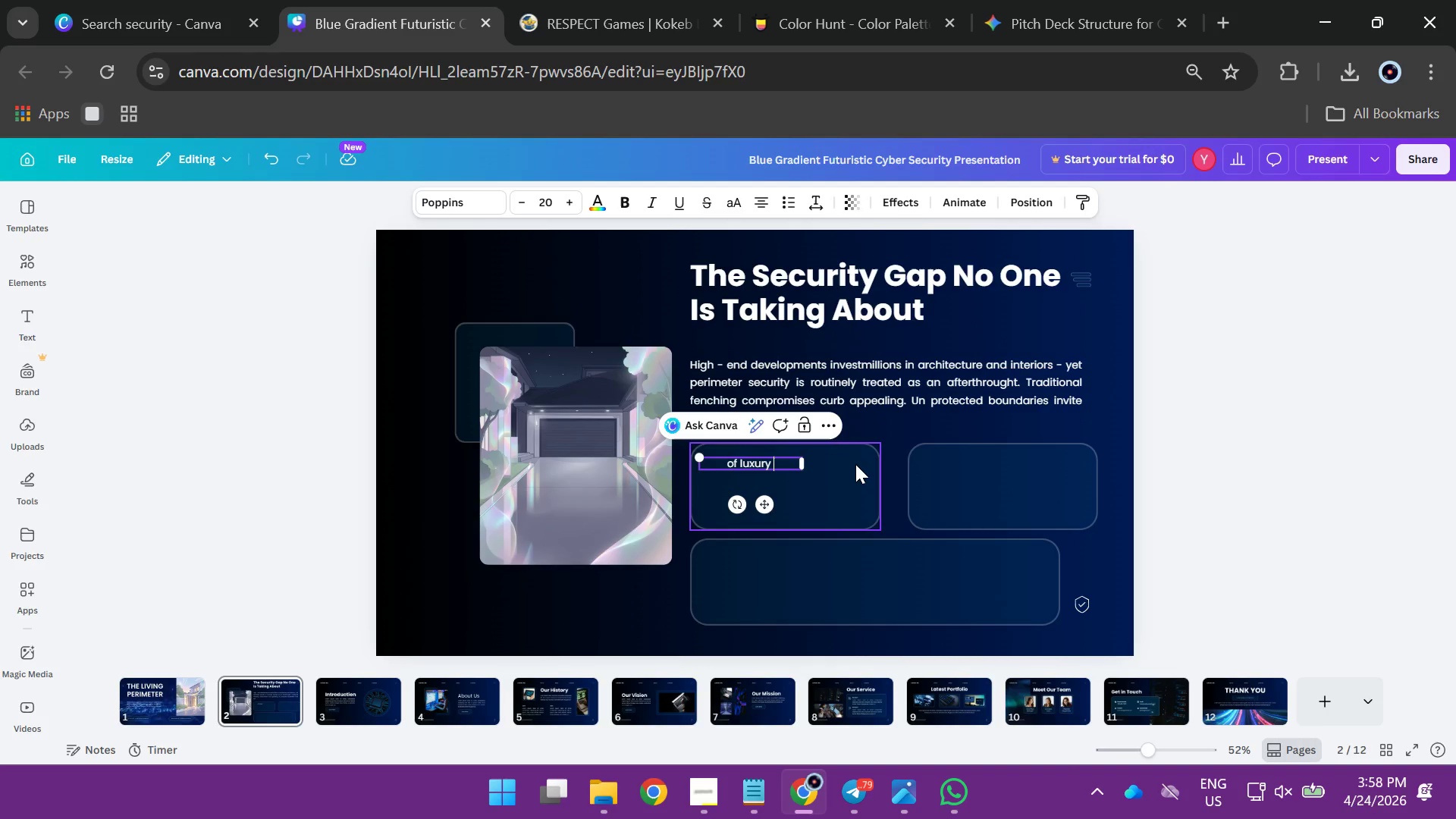 
key(ArrowRight)
 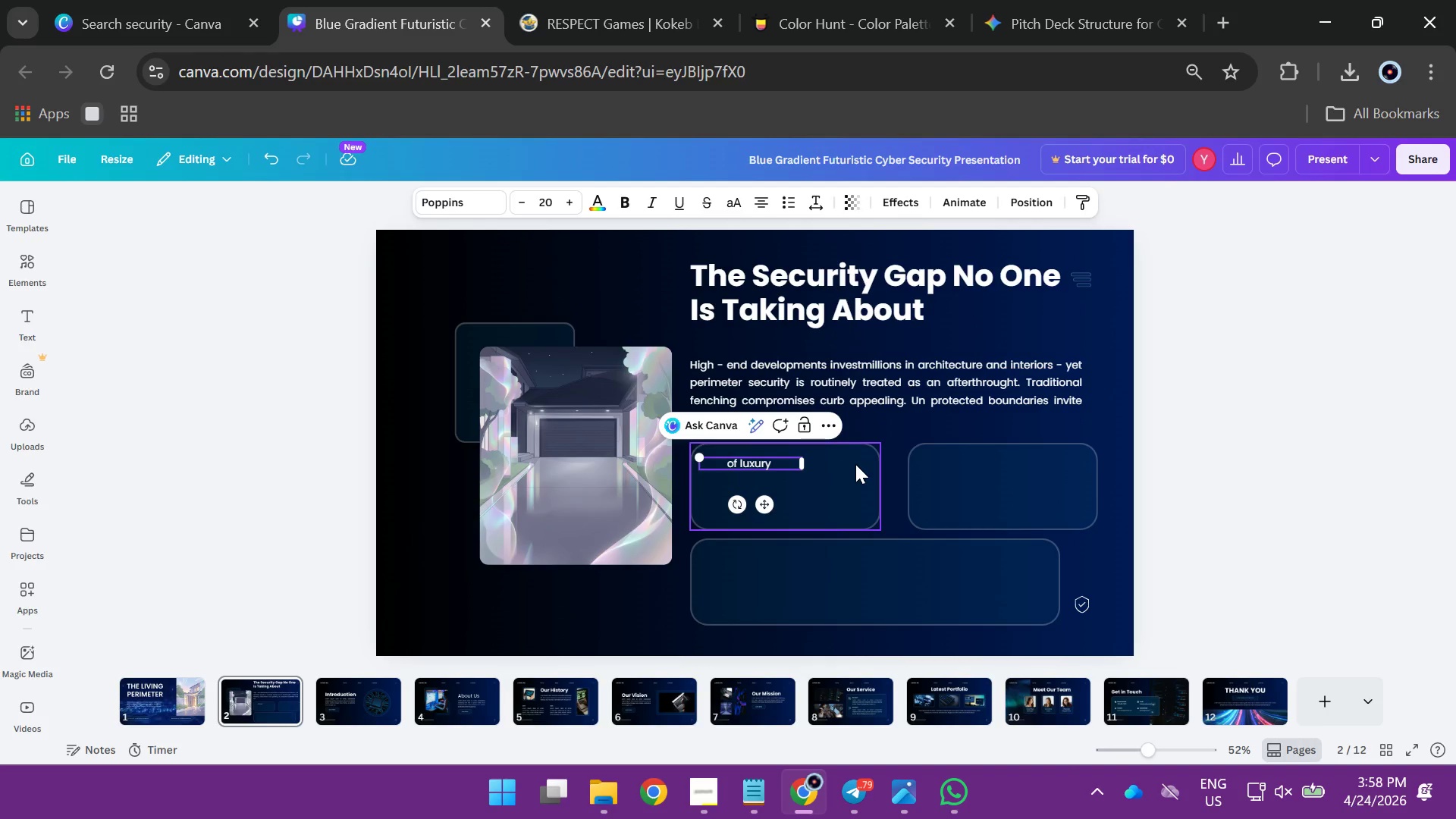 
type(buyers cite privay)
key(Backspace)
type(cy as a top - 3 purchase factor)
 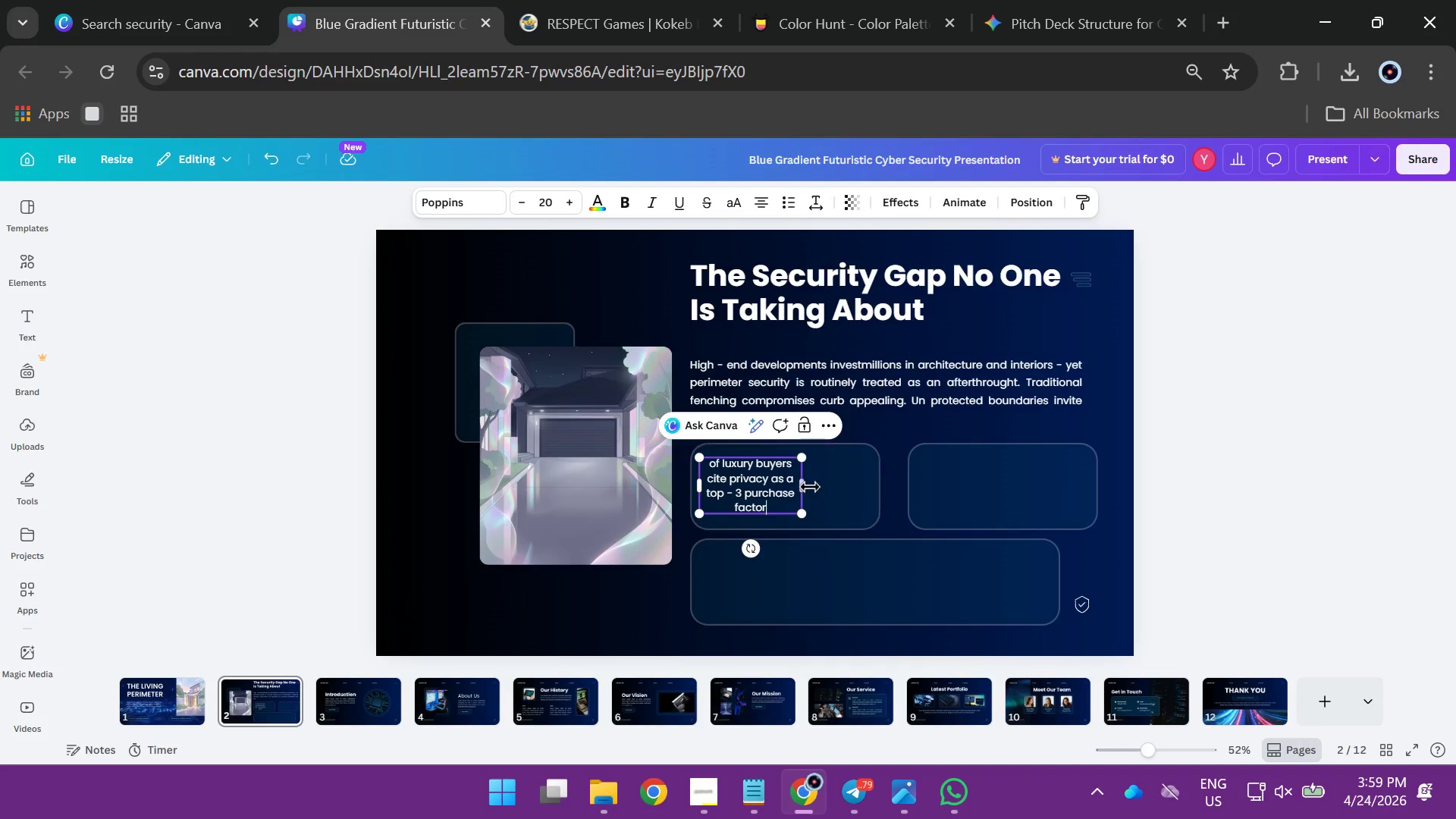 
left_click_drag(start_coordinate=[805, 485], to_coordinate=[867, 486])
 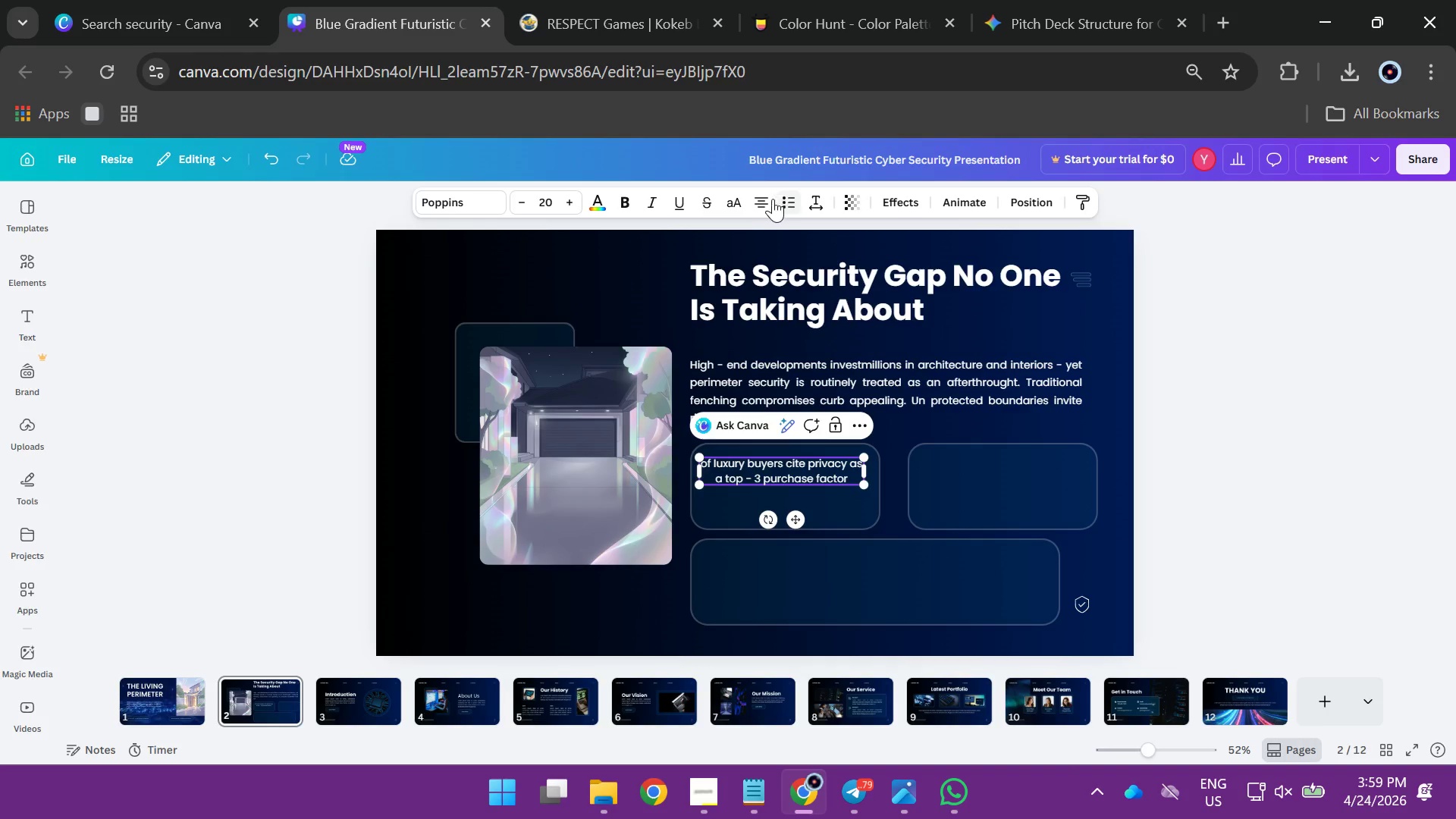 
left_click([764, 199])
 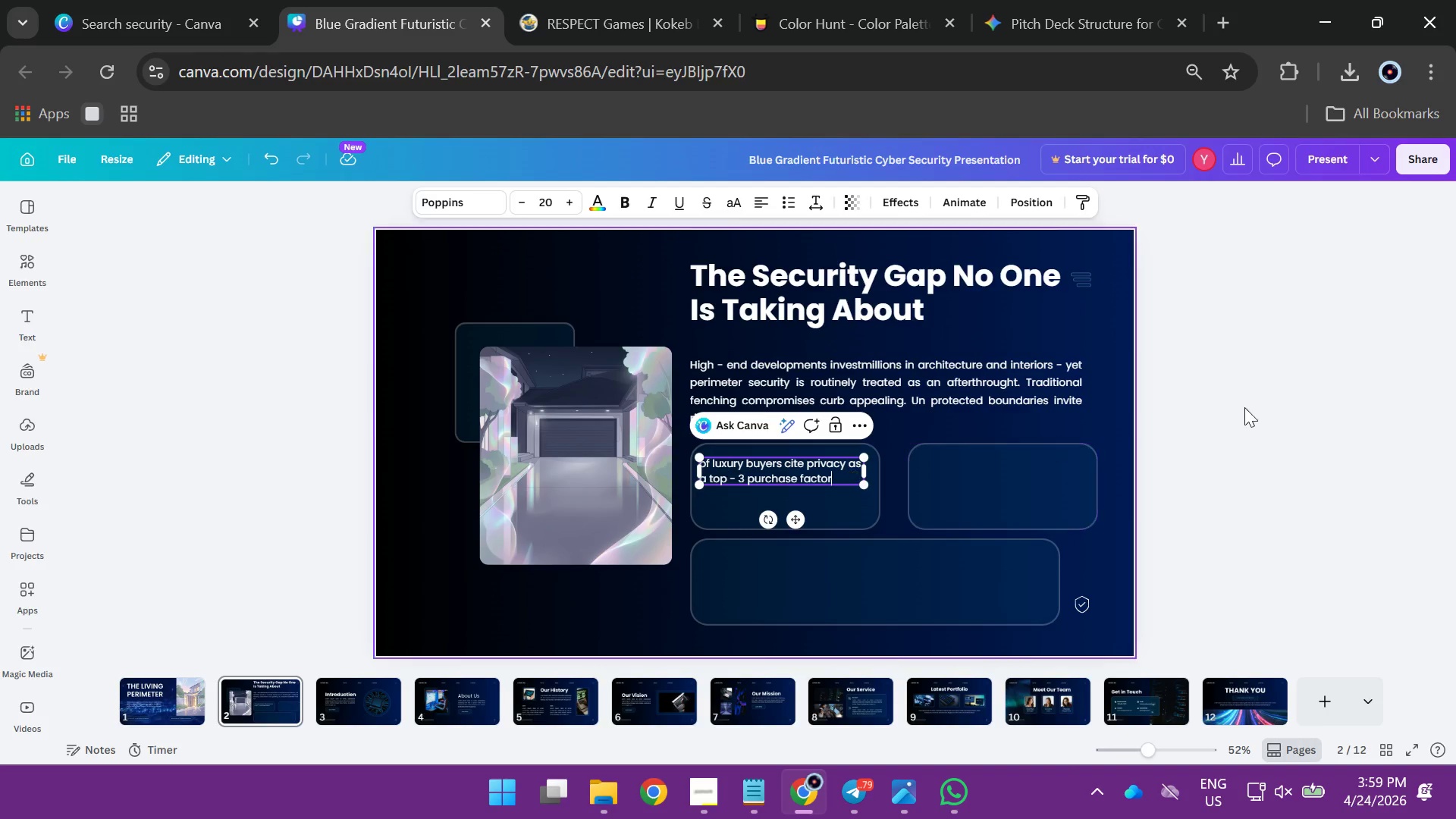 
left_click([1341, 419])
 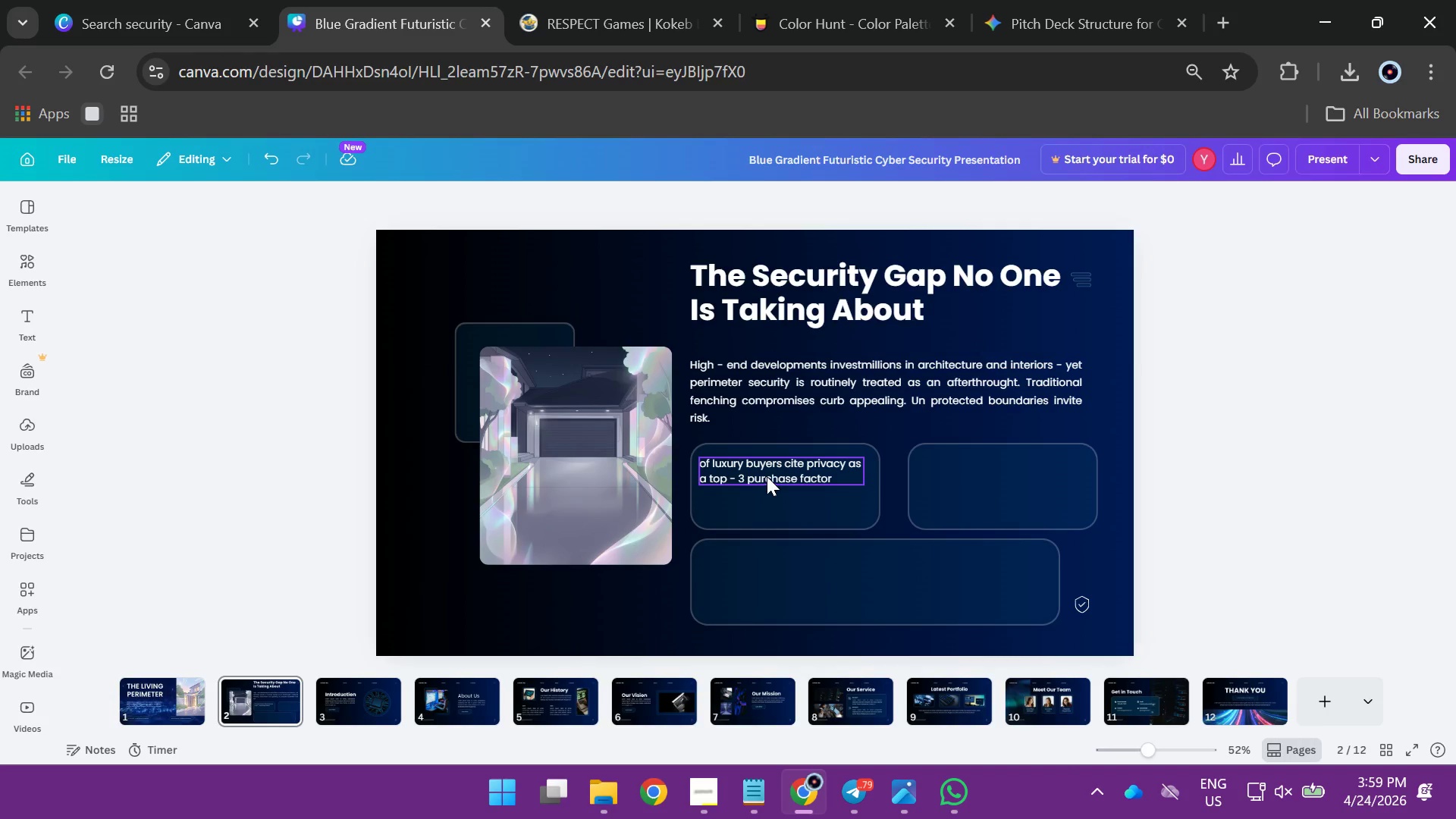 
left_click_drag(start_coordinate=[767, 476], to_coordinate=[767, 504])
 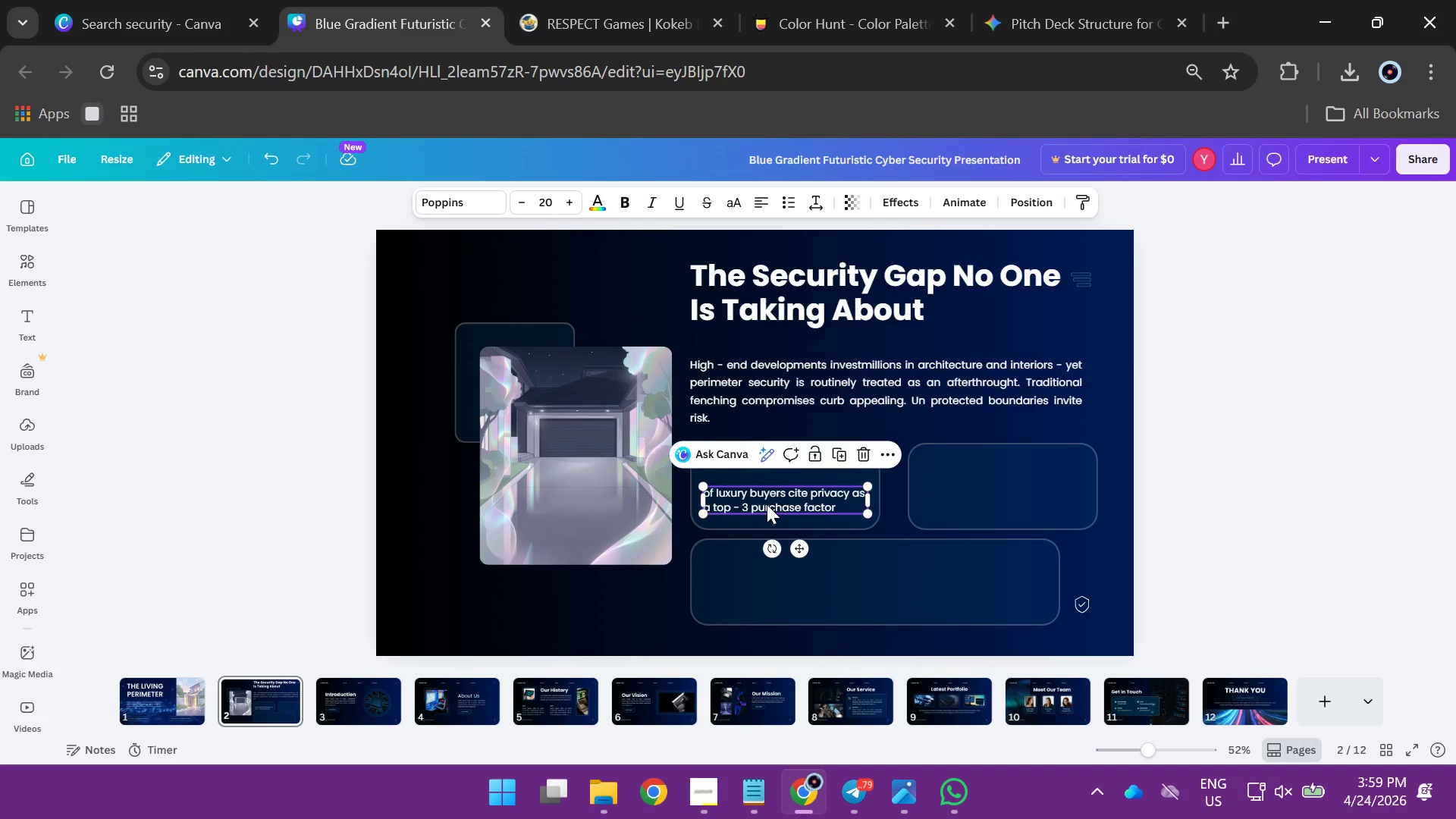 
hold_key(key=AltLeft, duration=2.72)
left_click_drag(start_coordinate=[767, 504], to_coordinate=[984, 501])
 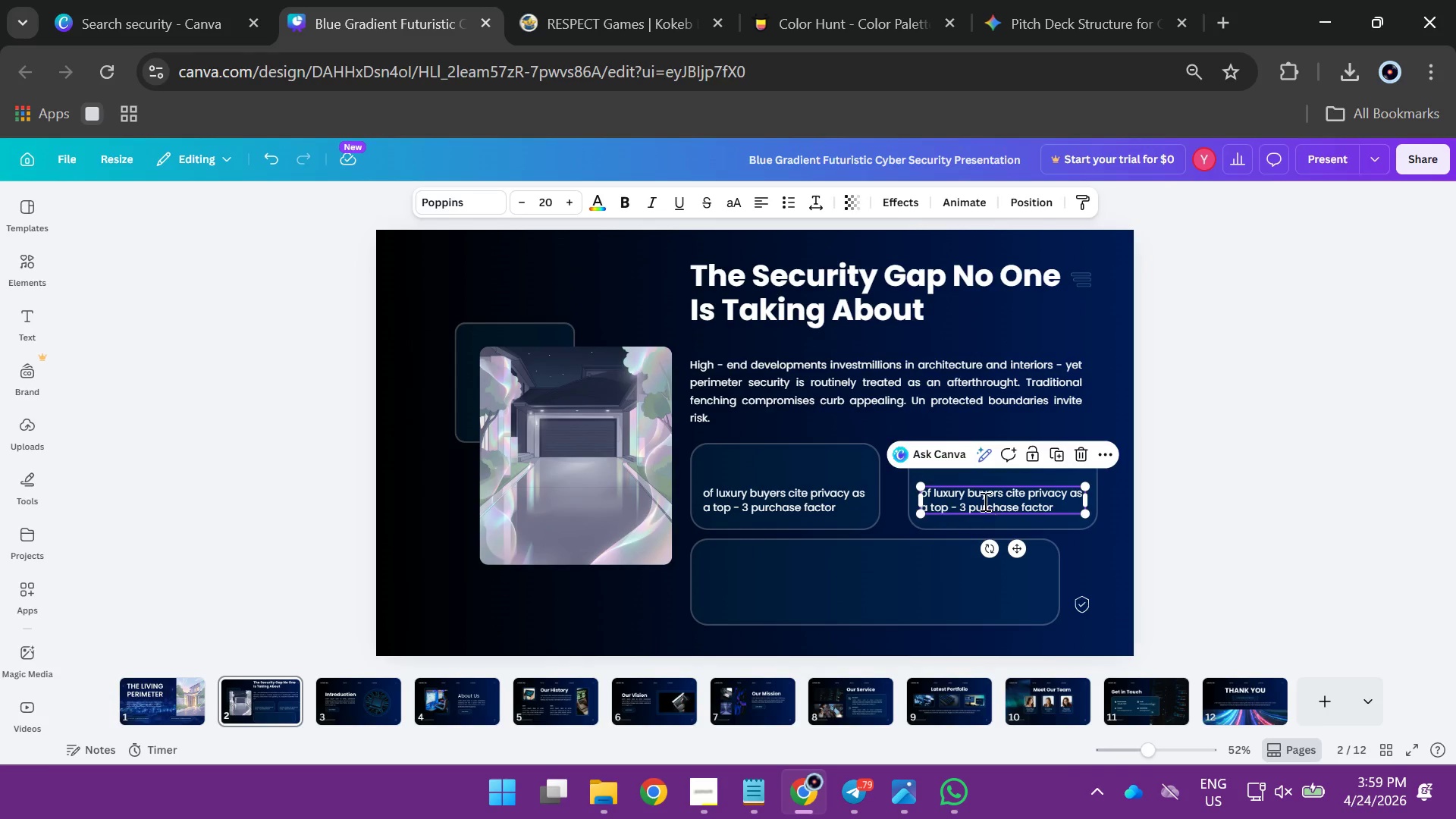 
double_click([984, 501])
 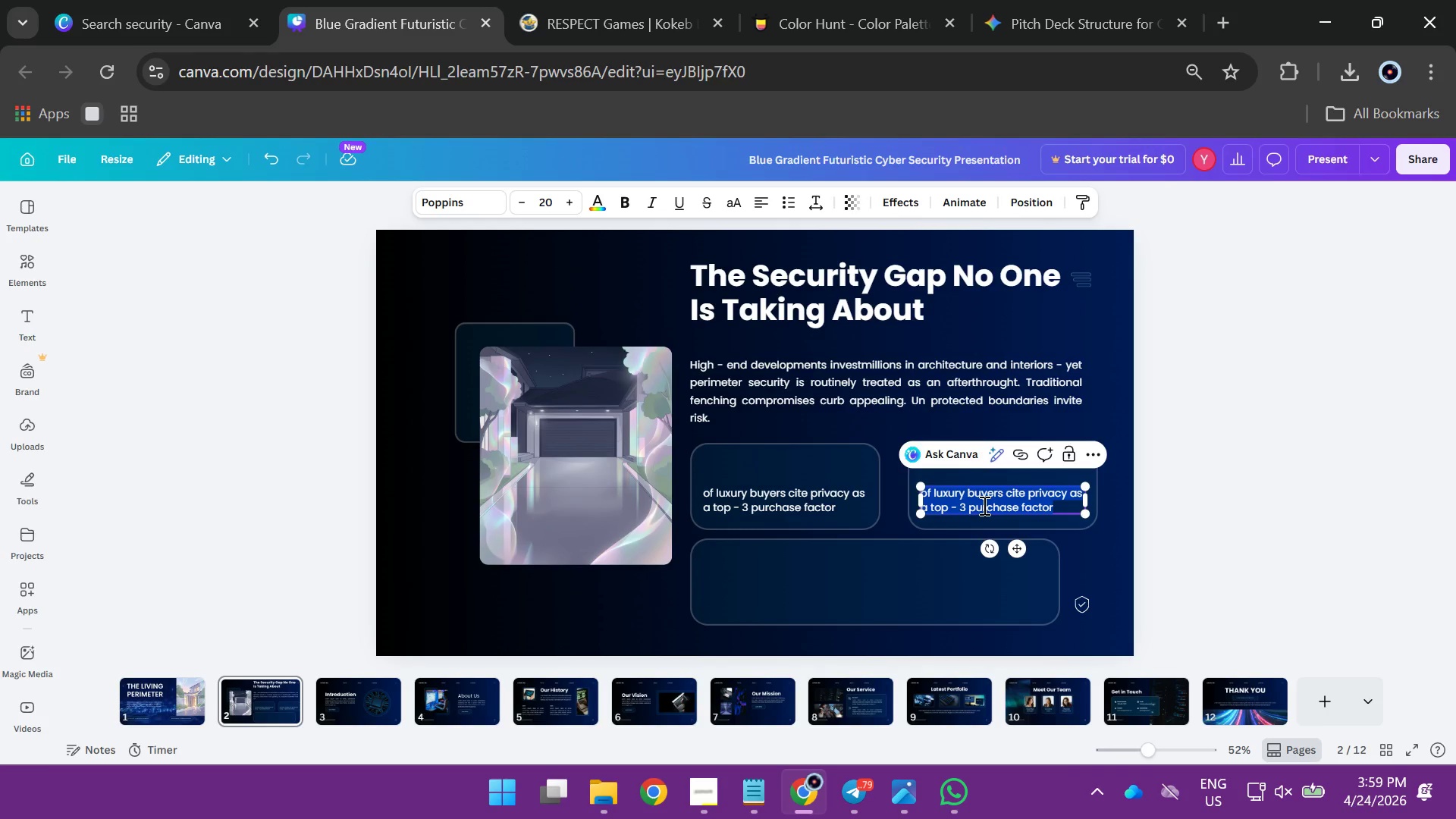 
type(likelihood of intrusion on estate)
 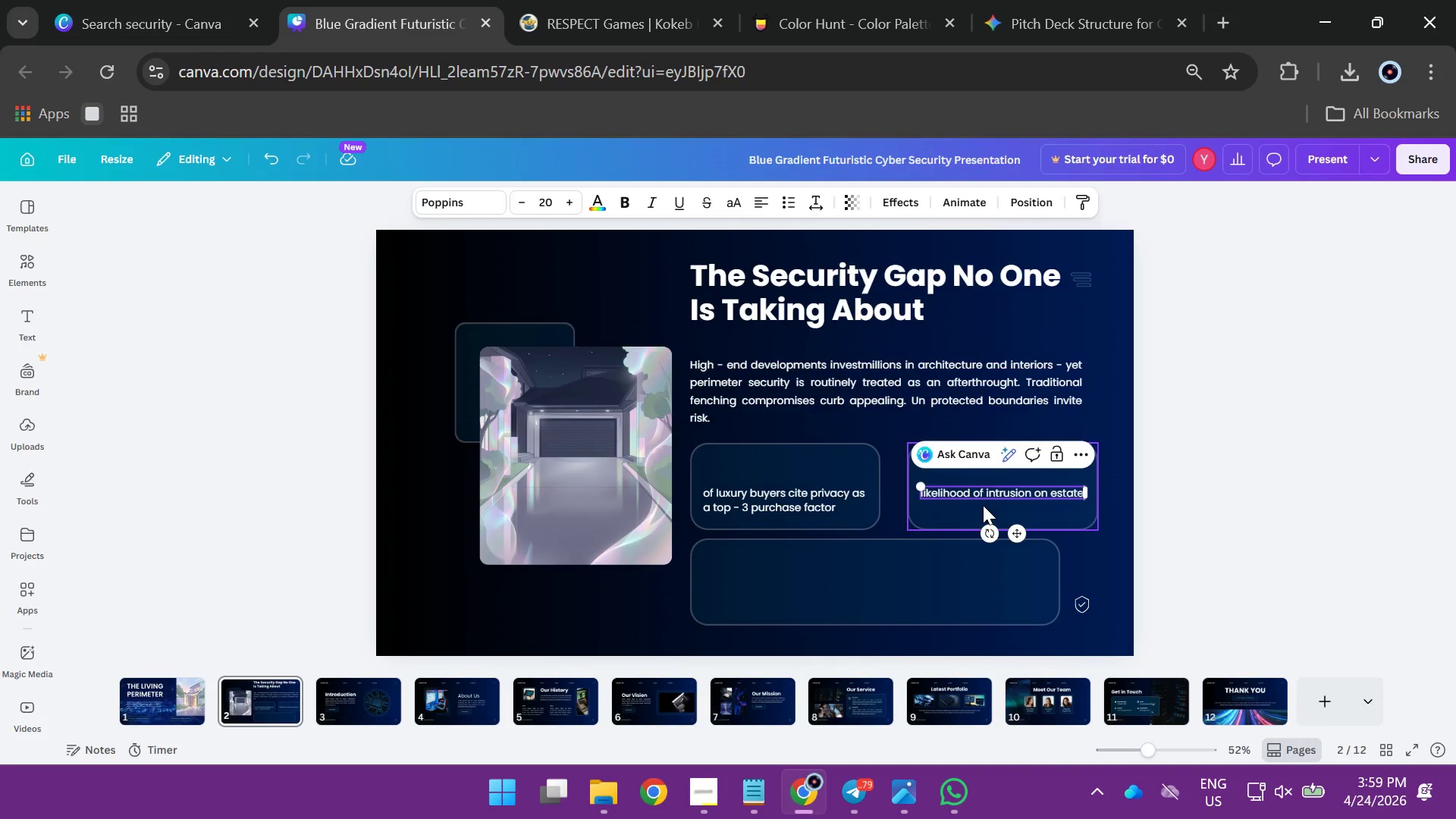 
type(s without des)
key(Backspace)
type(fined per)
 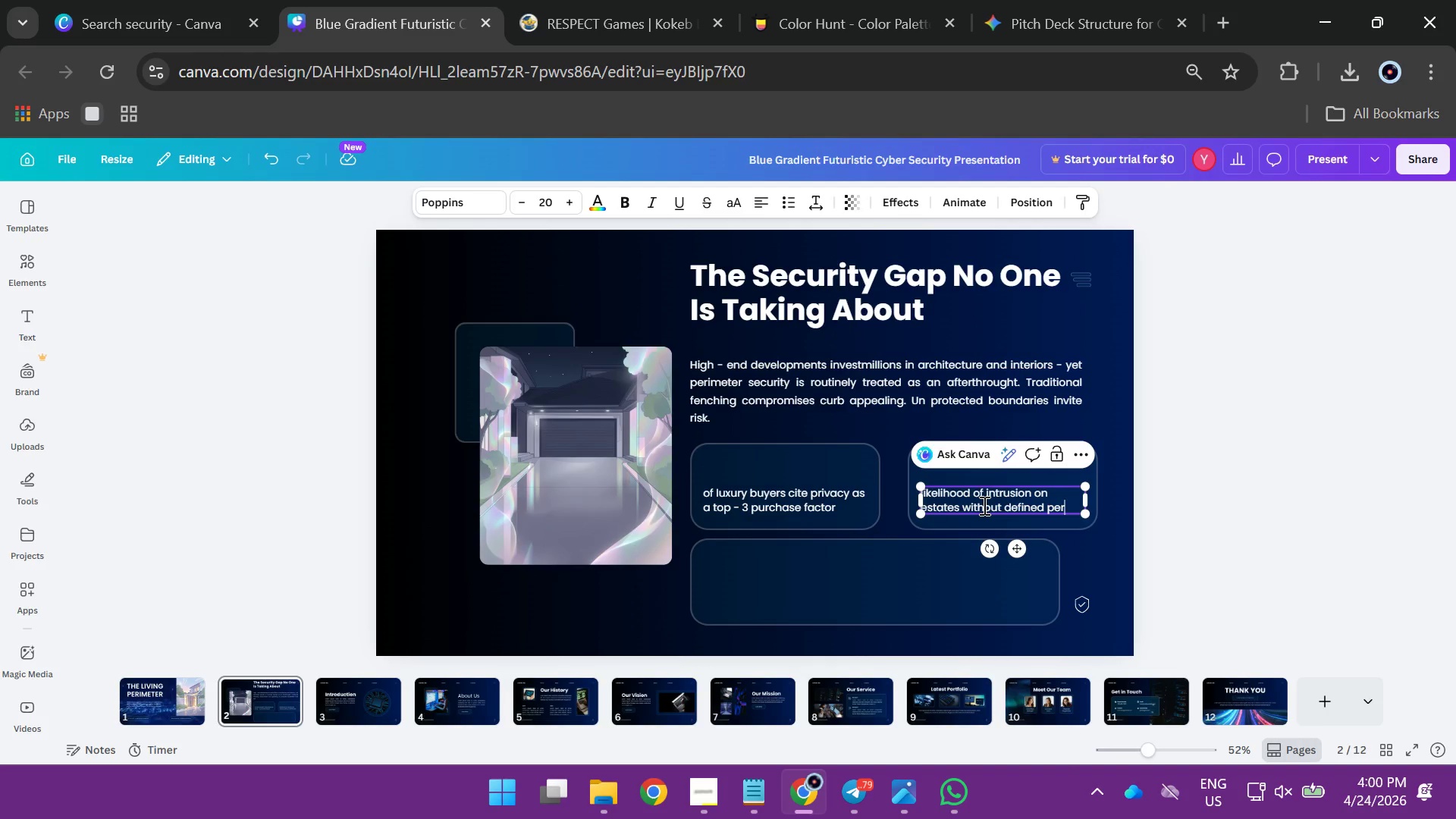 
type(imeter barriers)
 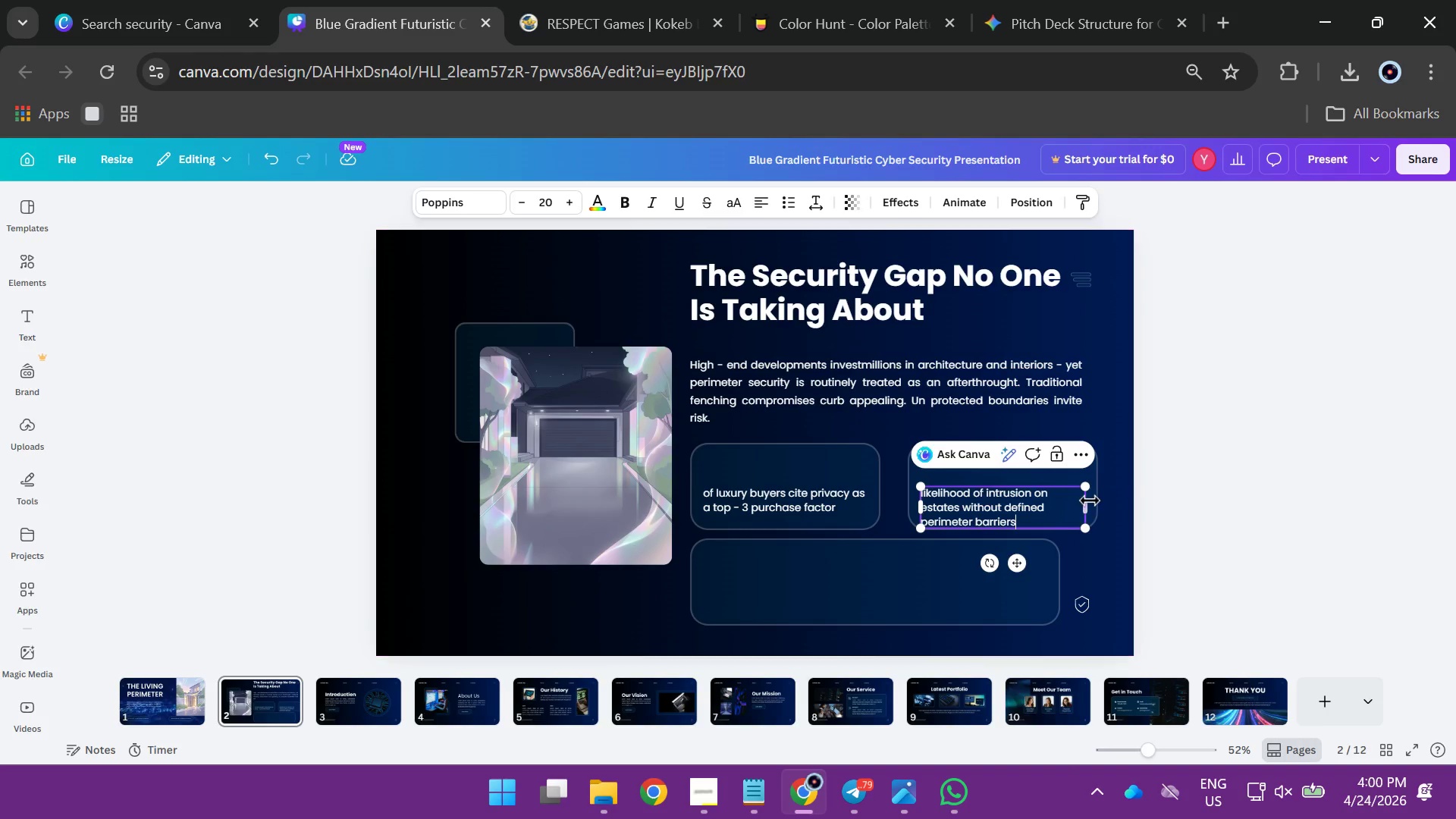 
left_click_drag(start_coordinate=[1090, 500], to_coordinate=[1109, 498])
 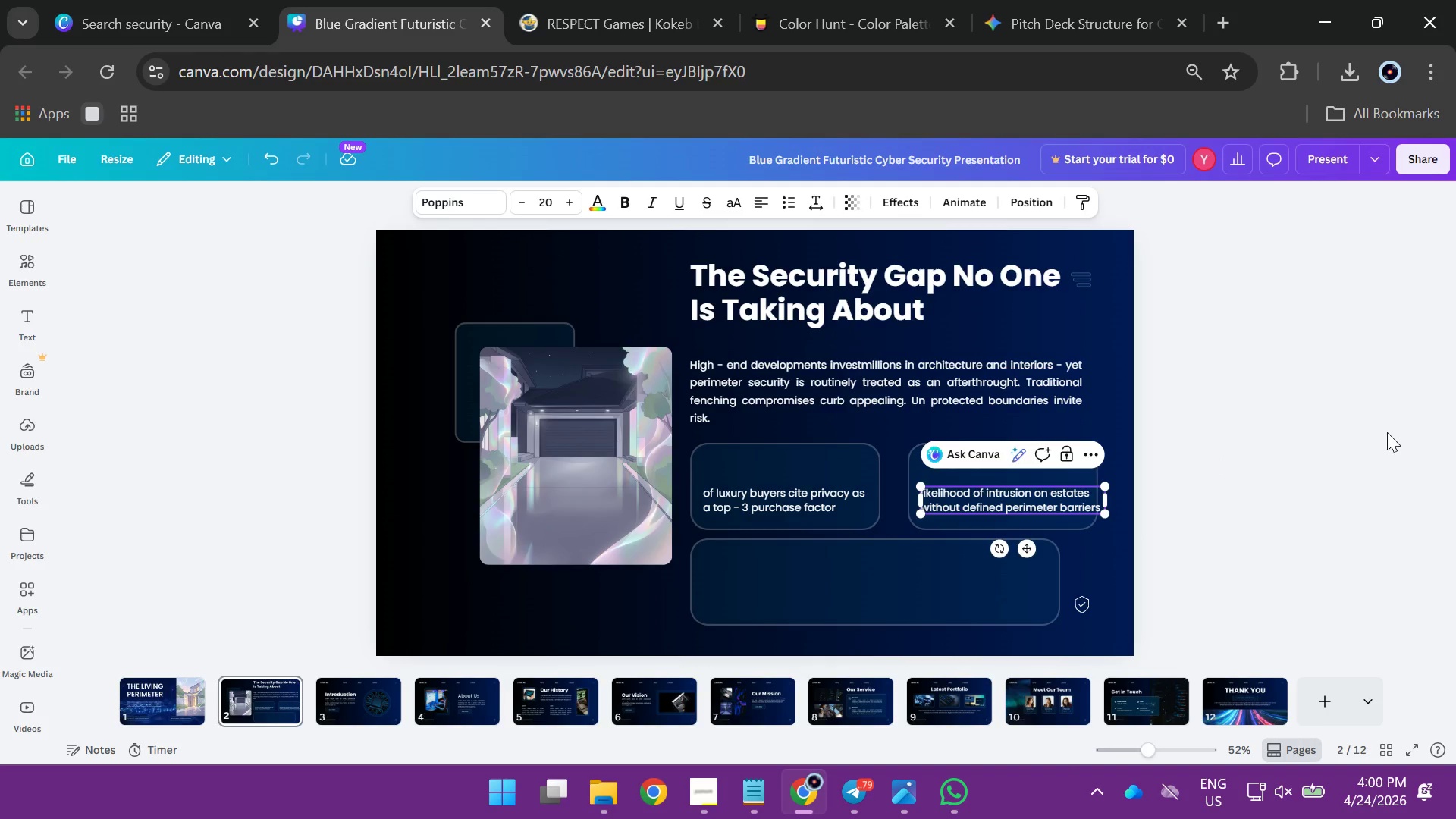 
left_click([1387, 432])
 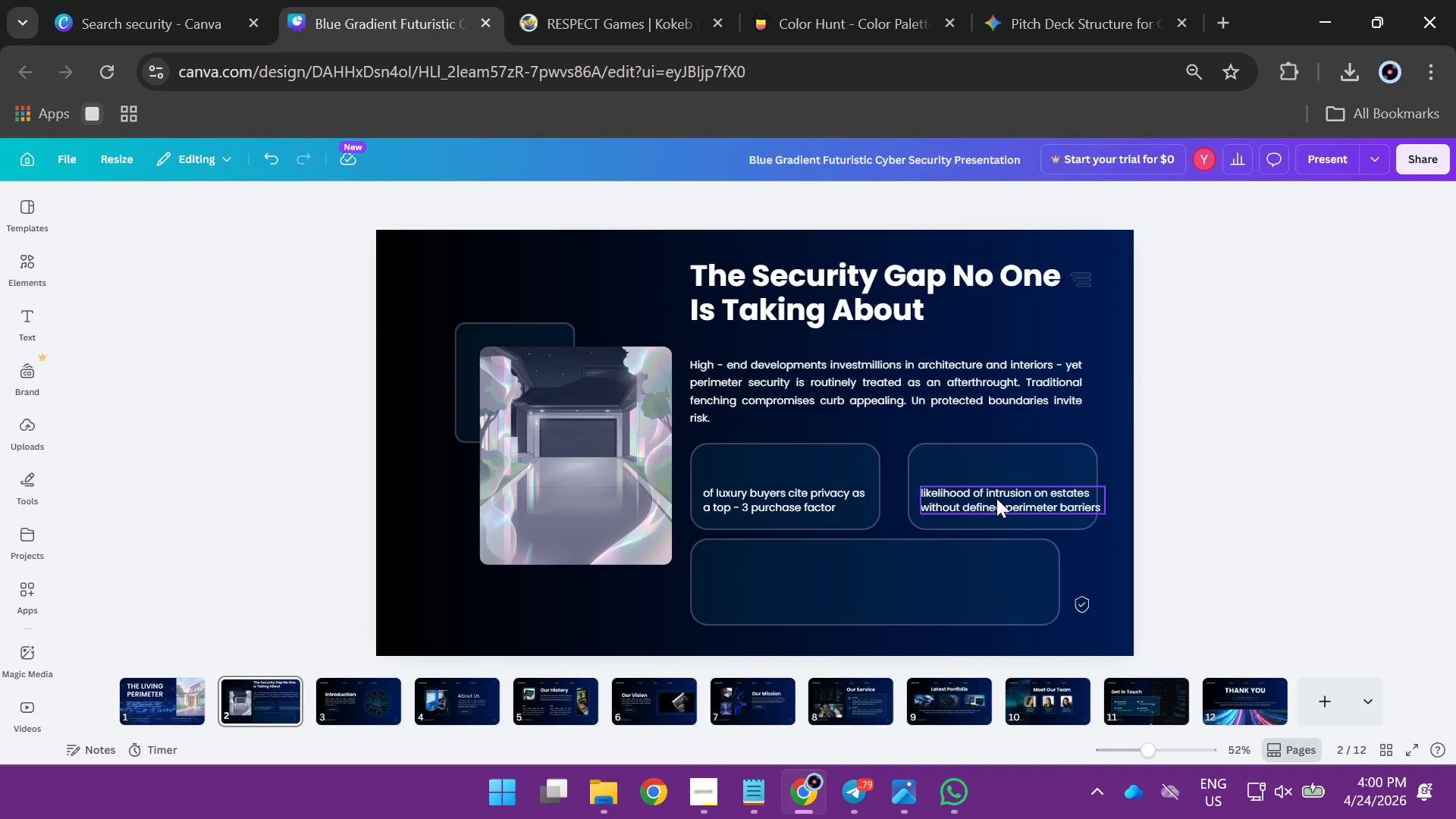 
left_click_drag(start_coordinate=[996, 498], to_coordinate=[988, 498])
 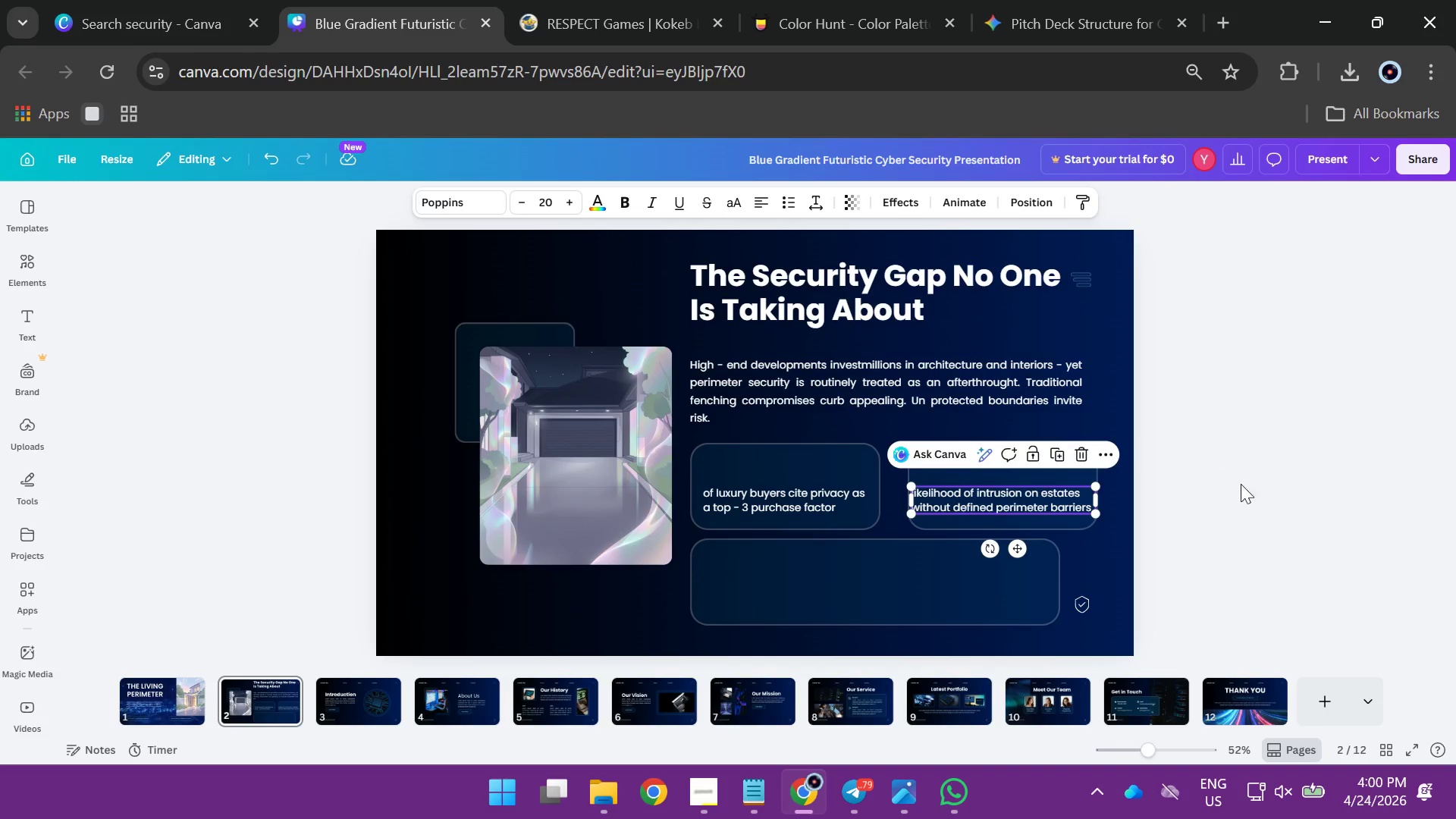 
left_click([1263, 481])
 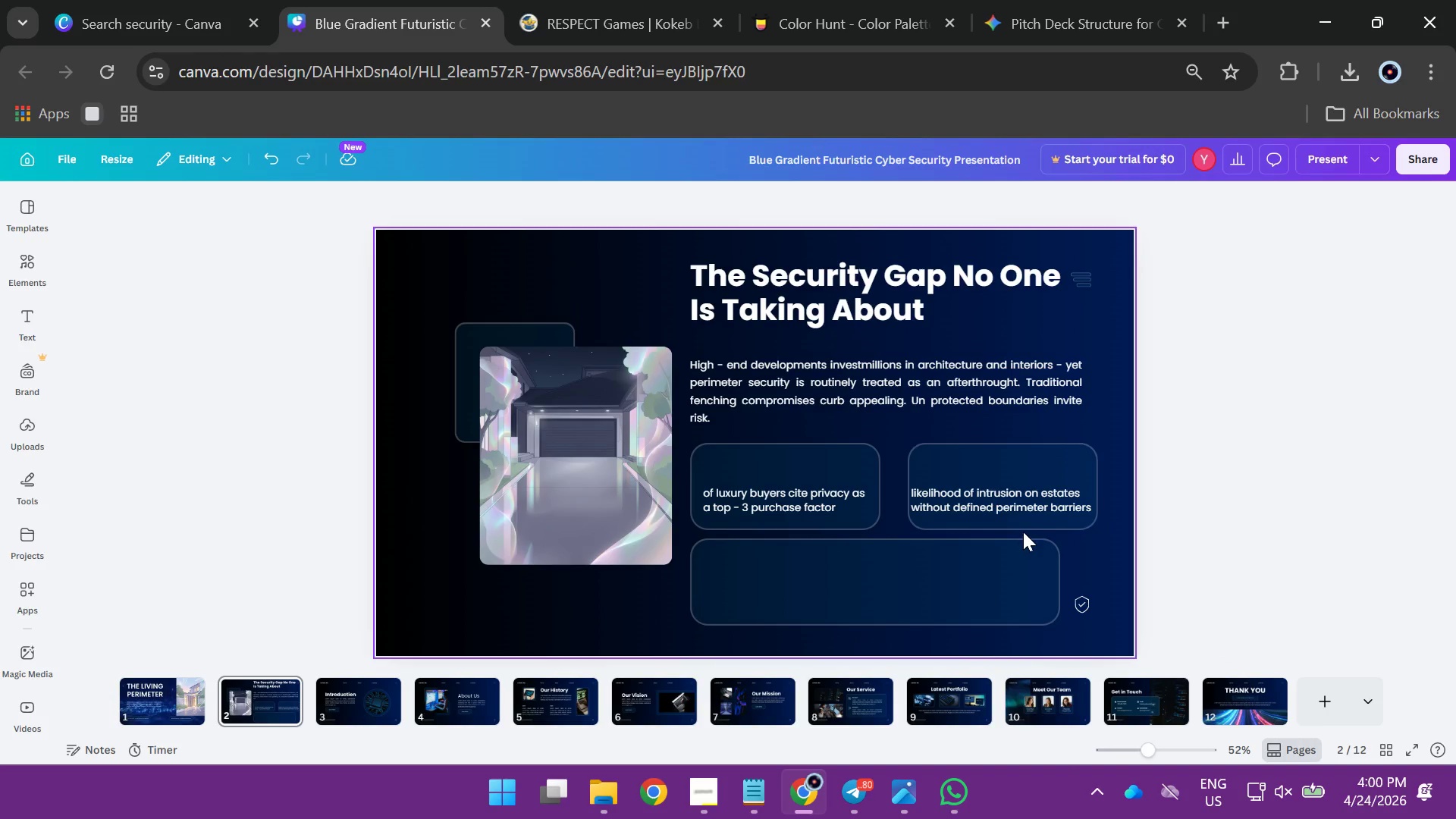 
left_click([1025, 512])
 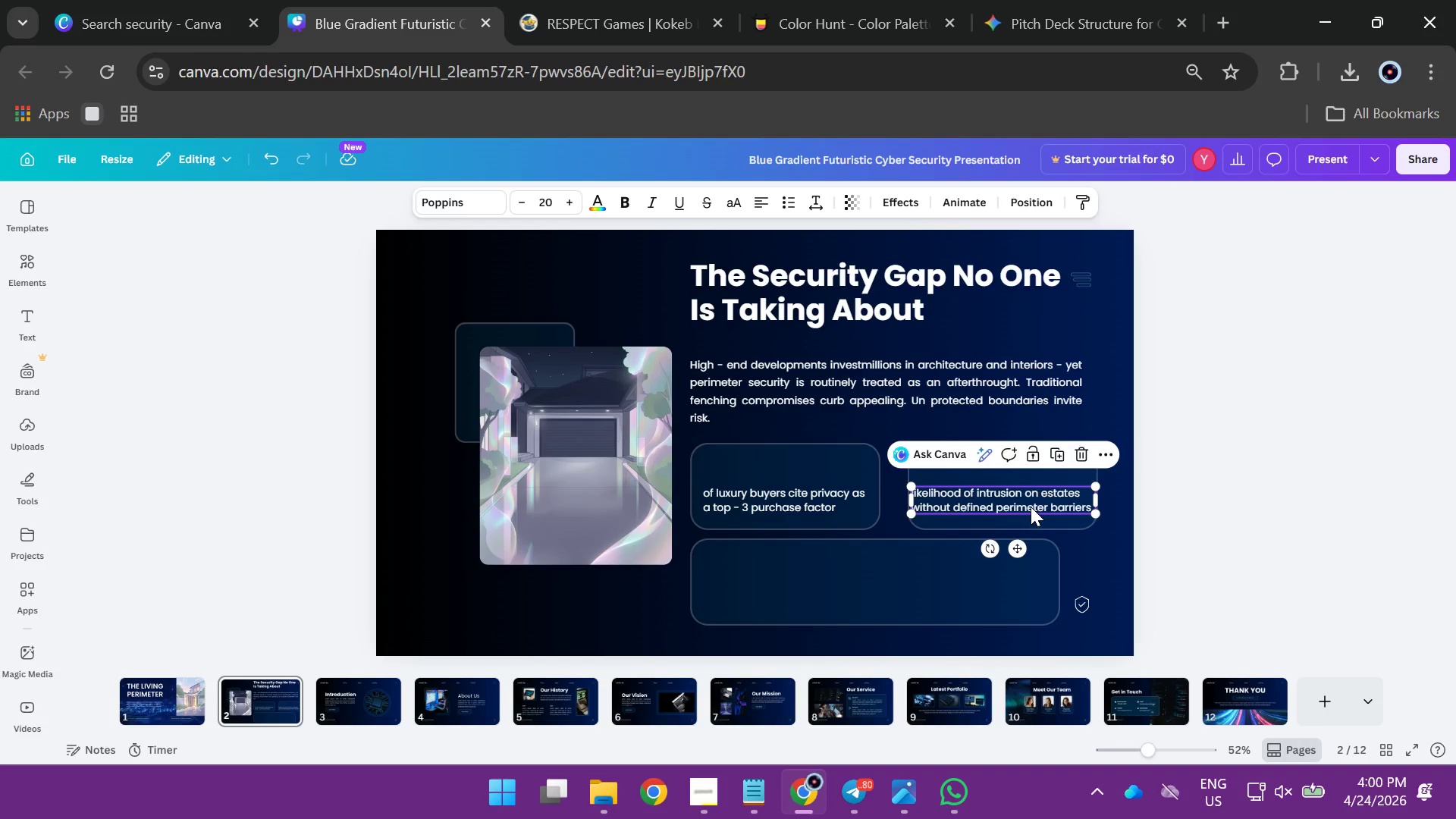 
key(ArrowRight)
 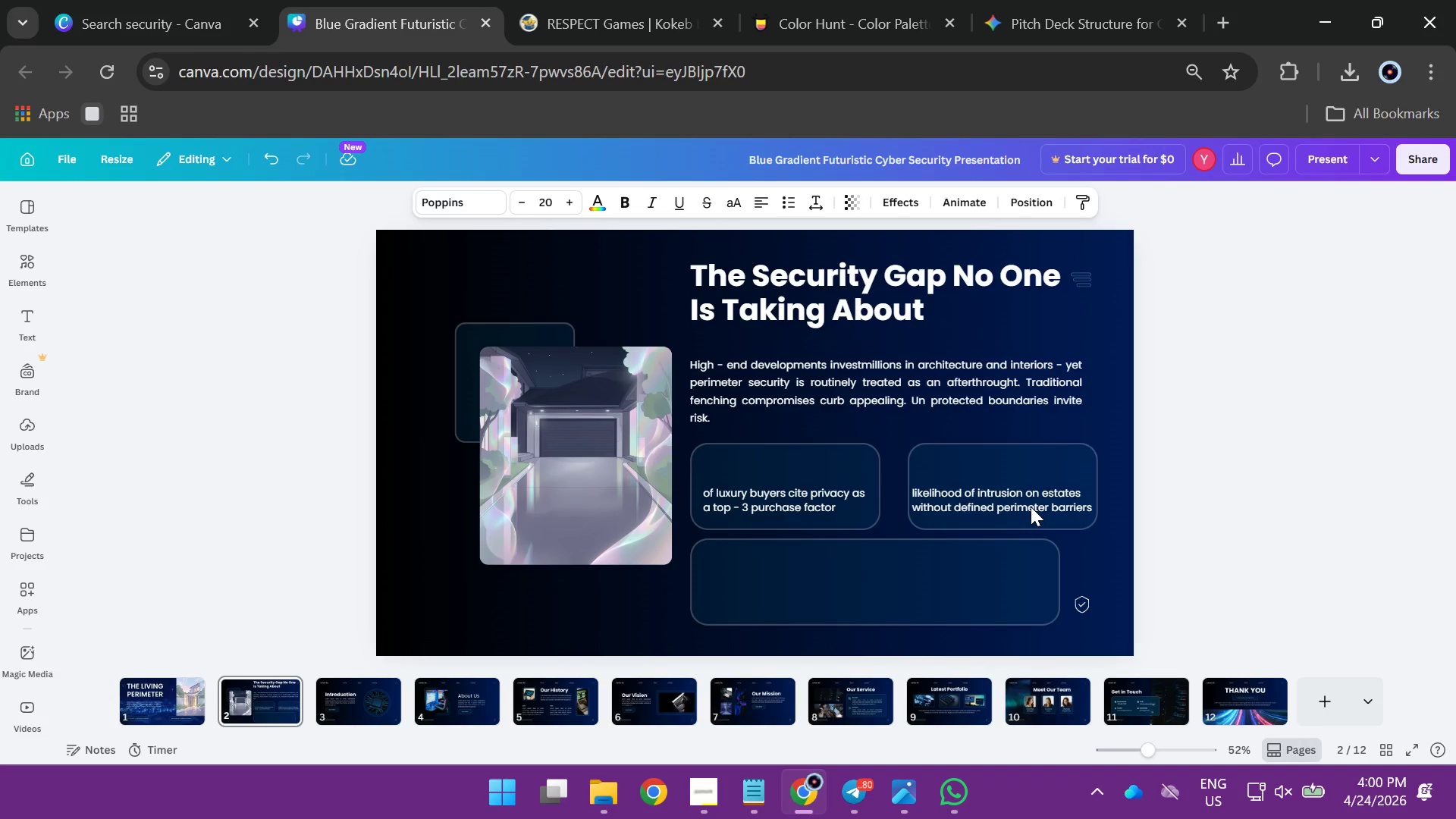 
key(ArrowRight)
 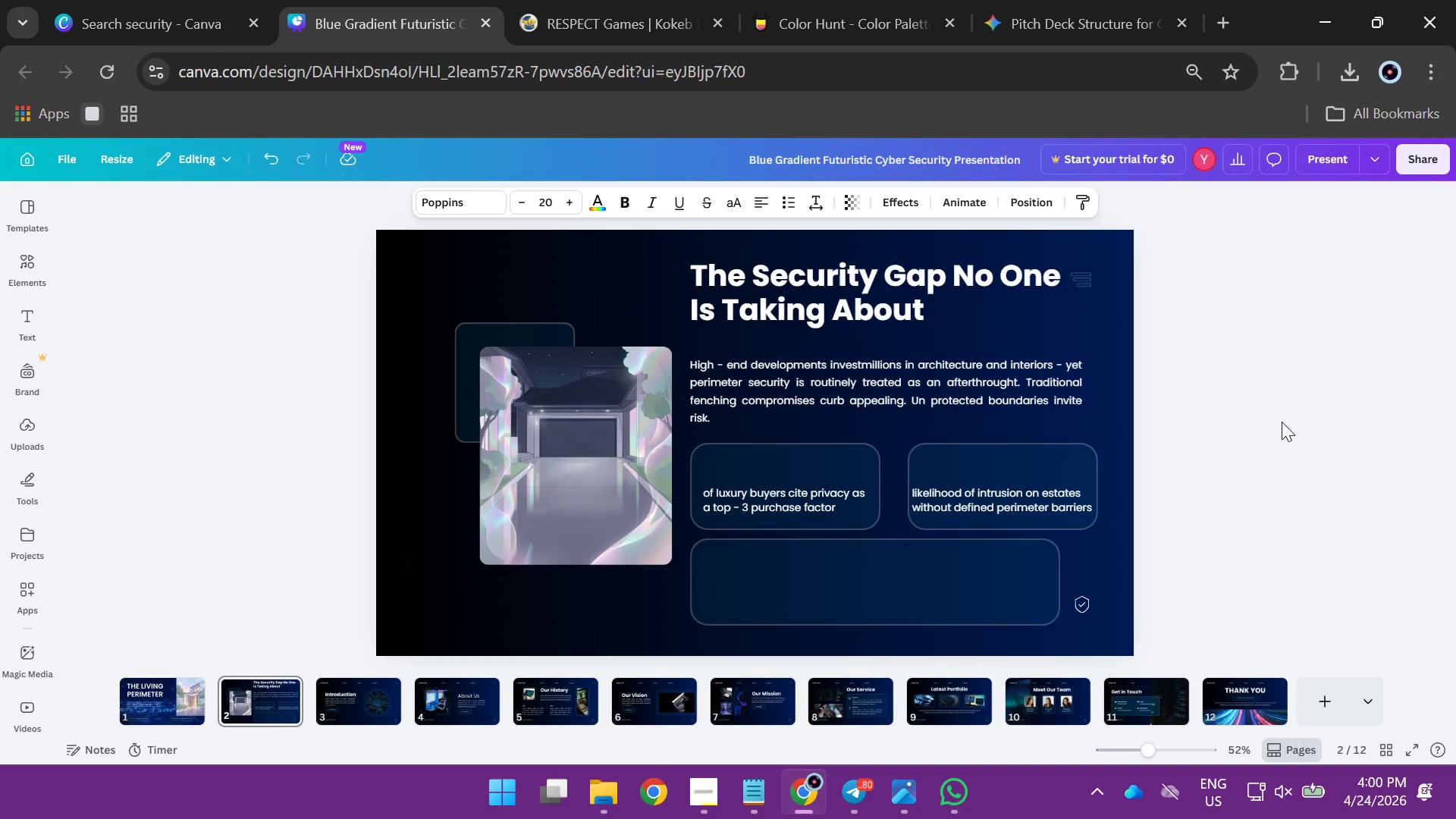 
left_click([1320, 431])
 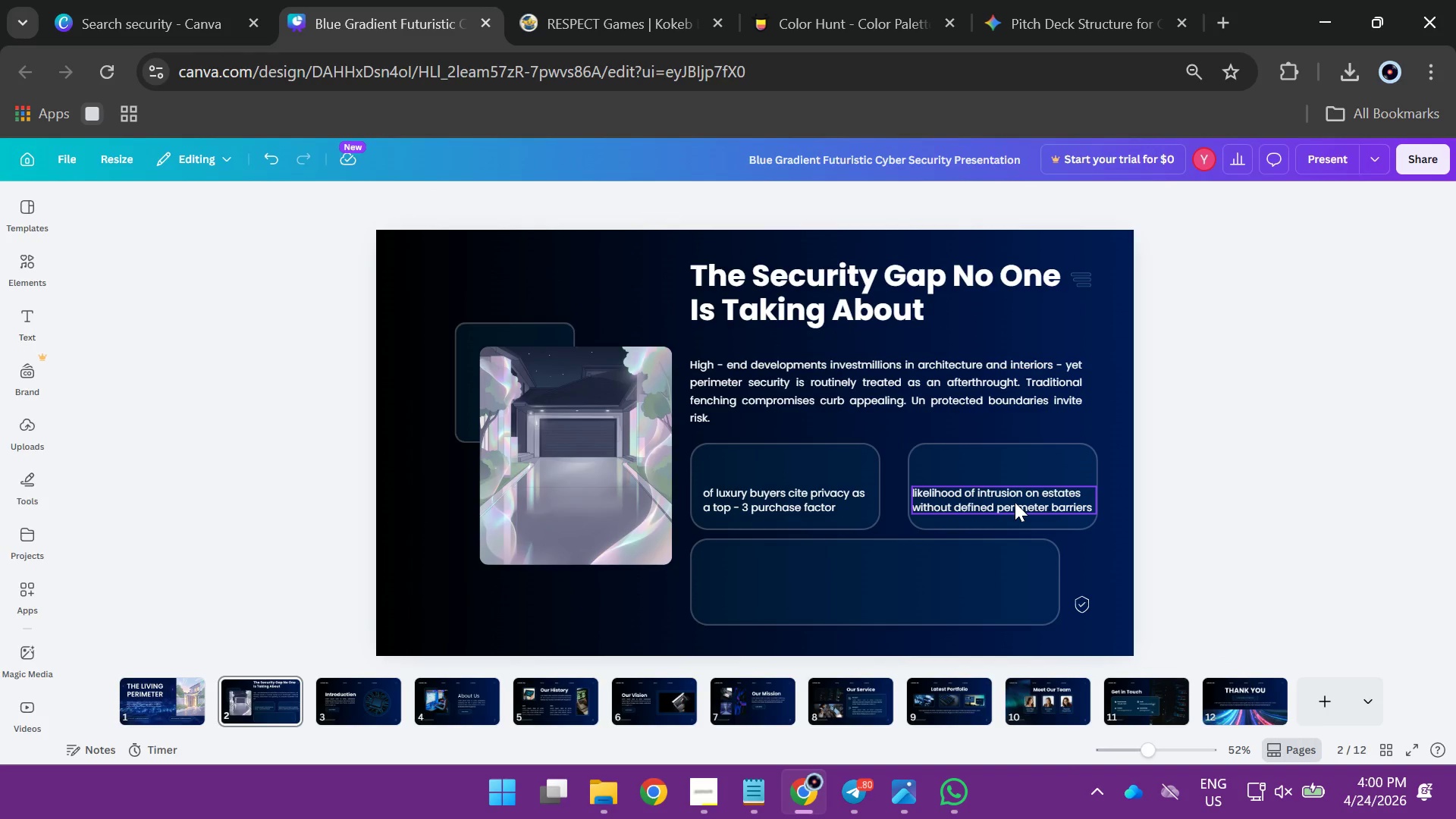 
left_click_drag(start_coordinate=[1015, 502], to_coordinate=[809, 596])
 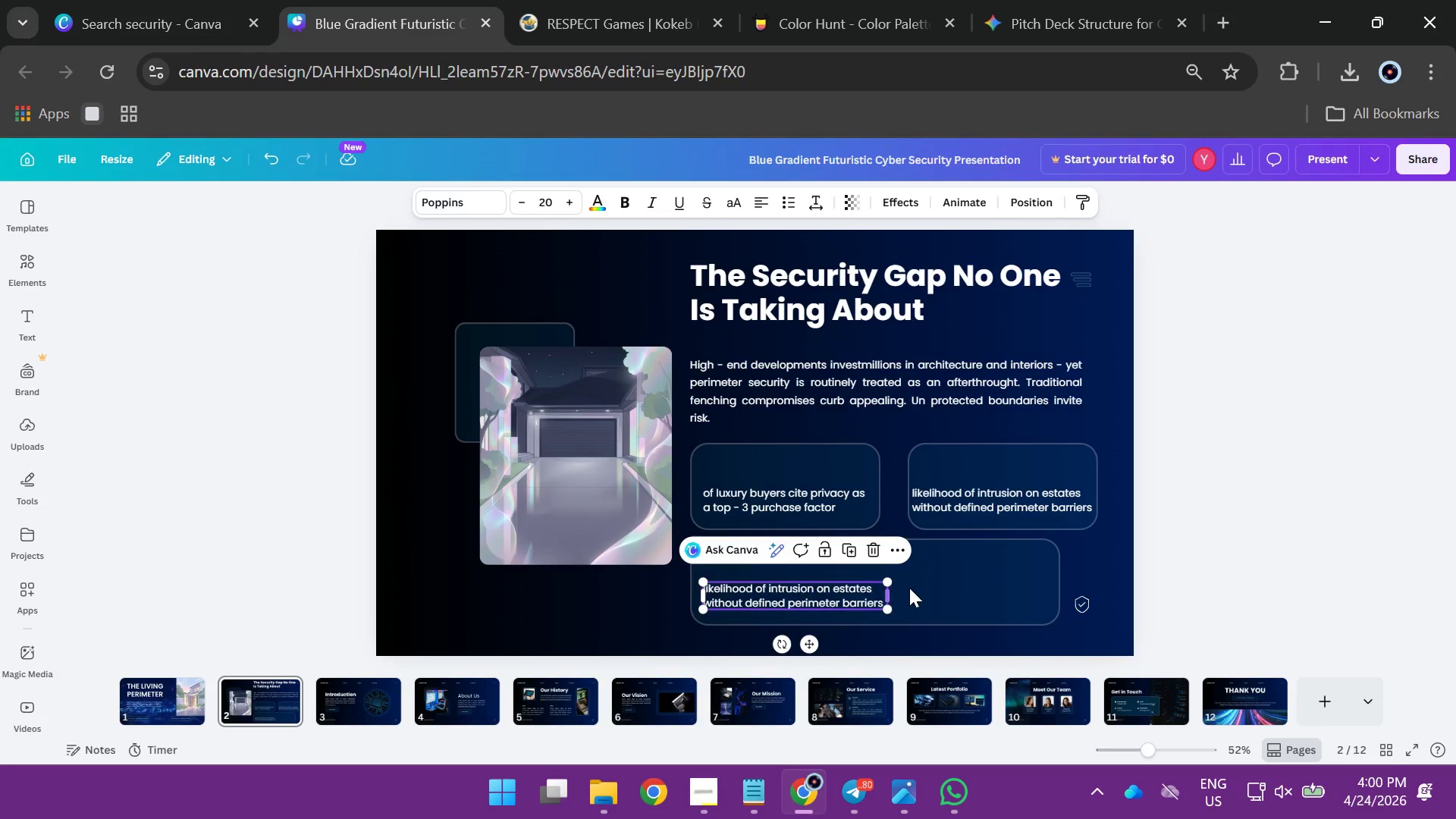 
hold_key(key=AltLeft, duration=2.02)
 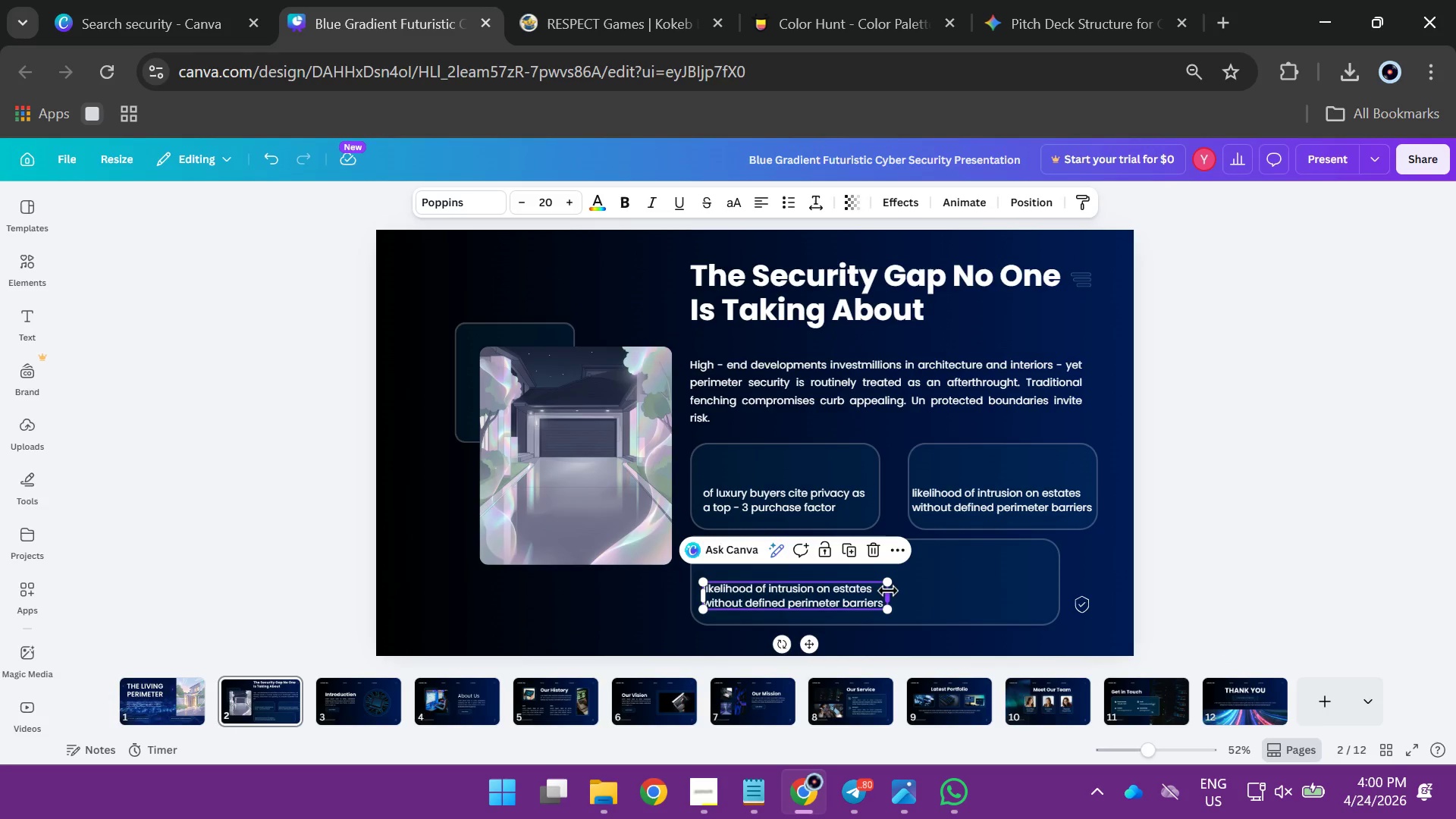 
left_click_drag(start_coordinate=[888, 592], to_coordinate=[1055, 588])
 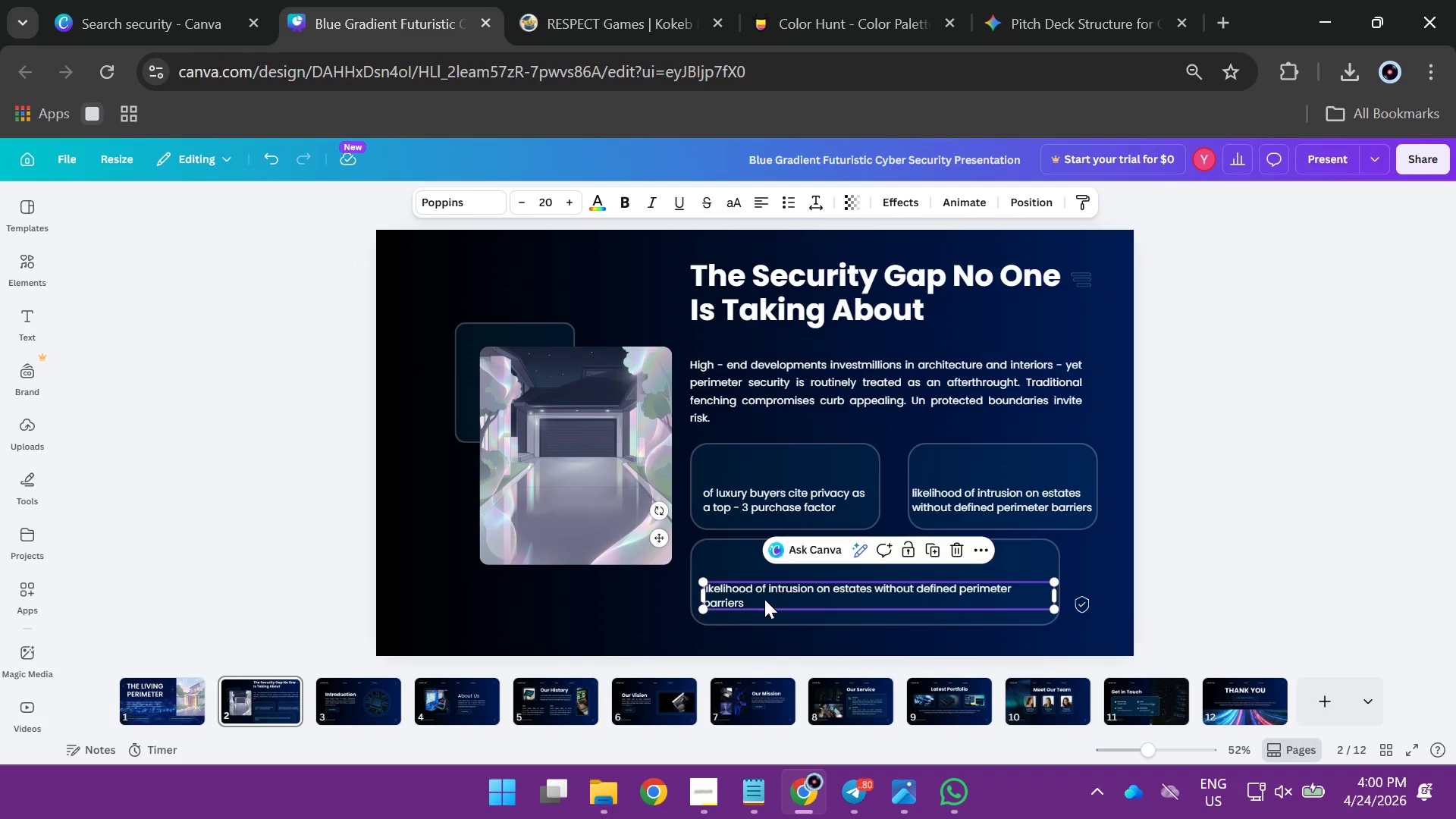 
double_click([764, 599])
 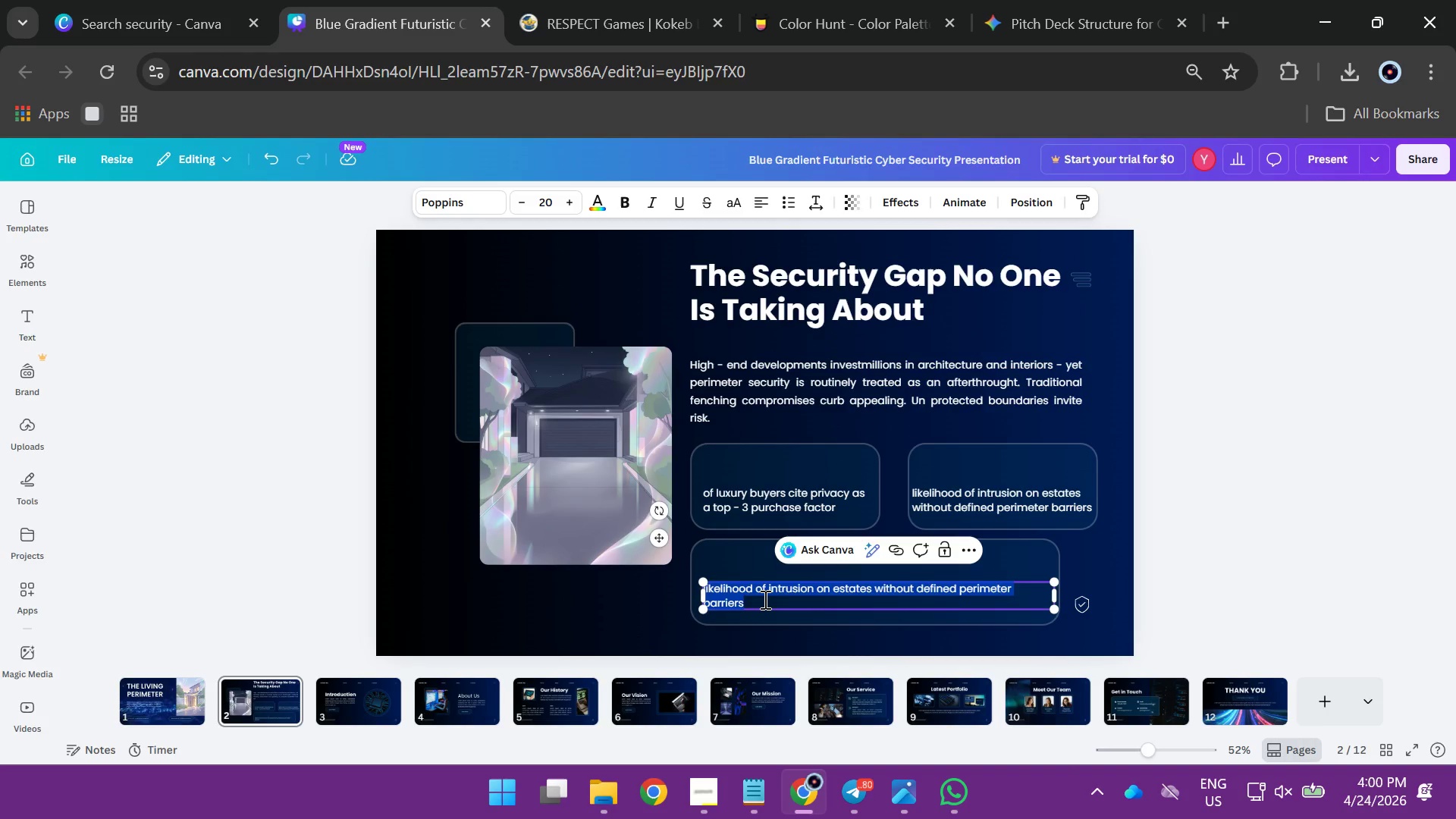 
type(defensive landscaping adds value while )
 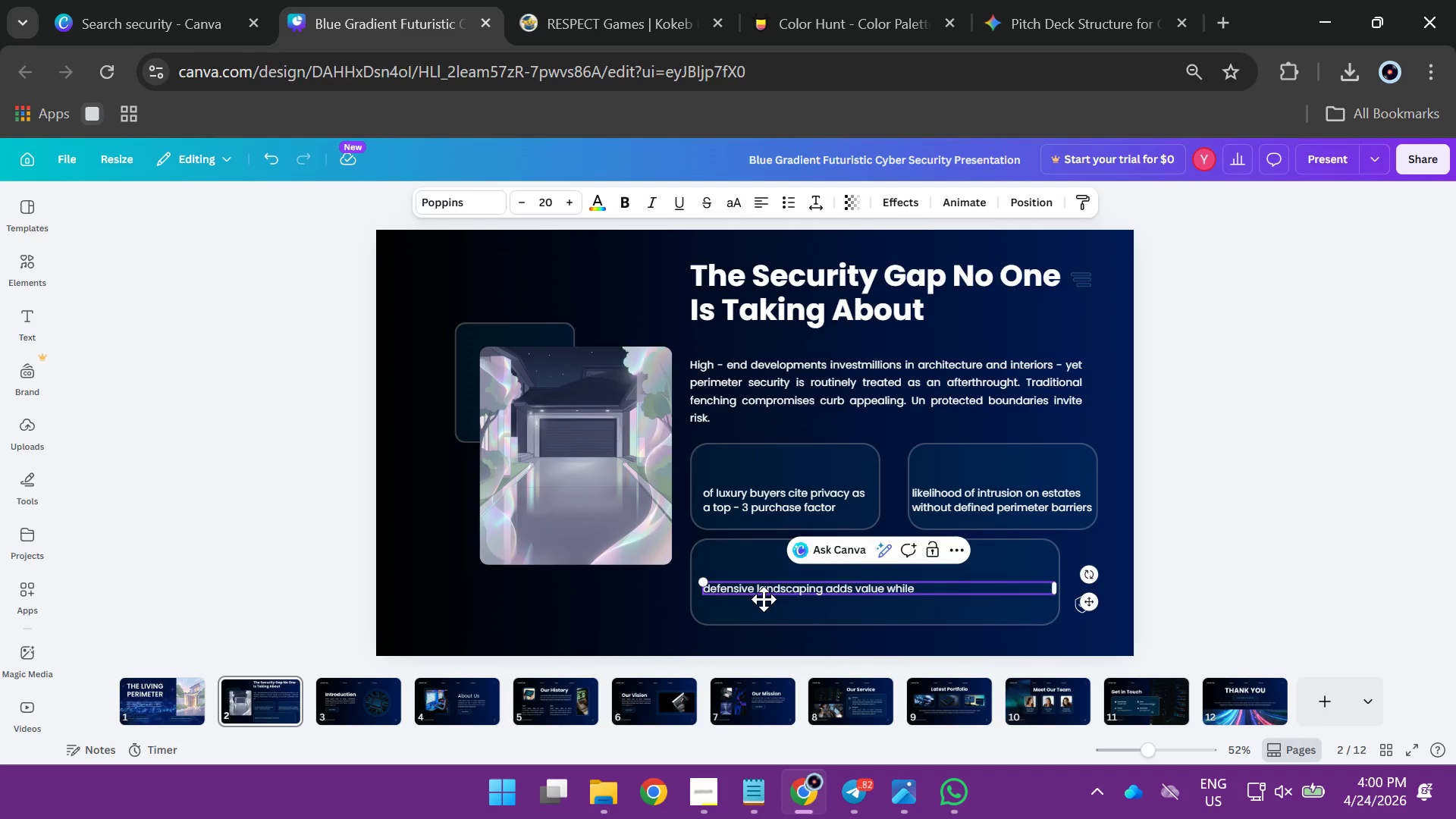 
type(protecting it)
 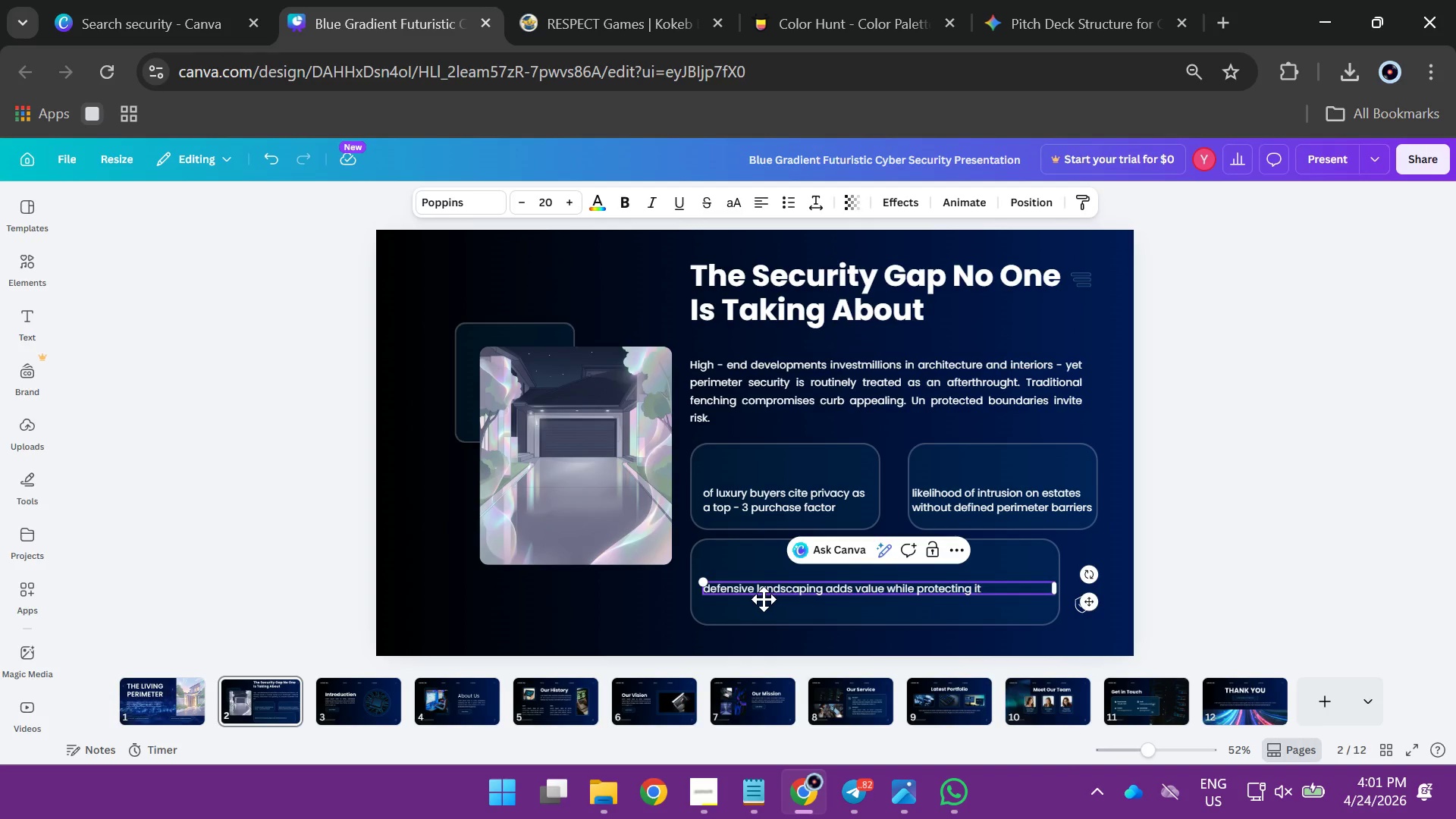 
left_click([1304, 592])
 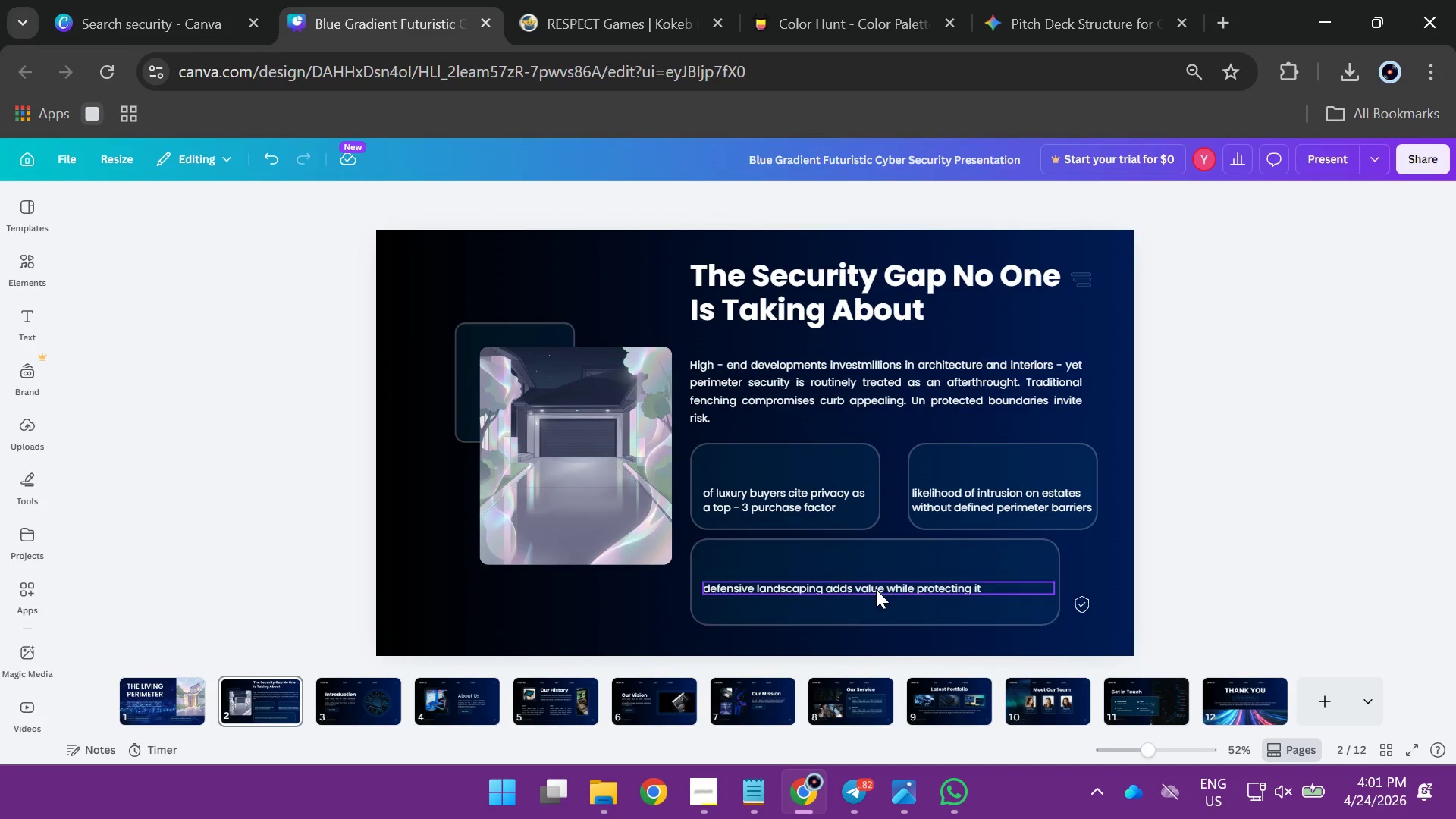 
left_click_drag(start_coordinate=[876, 589], to_coordinate=[879, 602])
 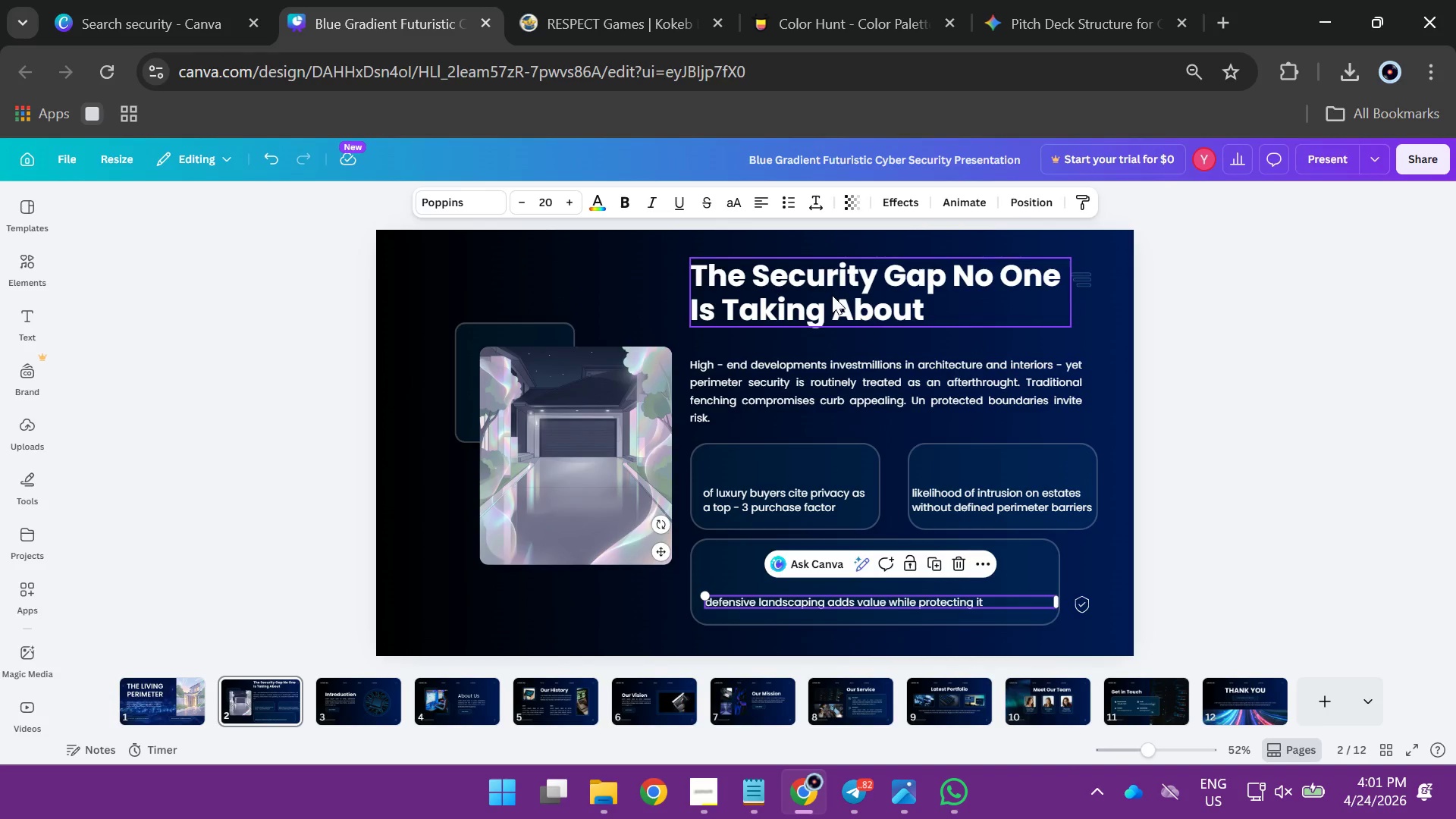 
left_click([832, 295])
 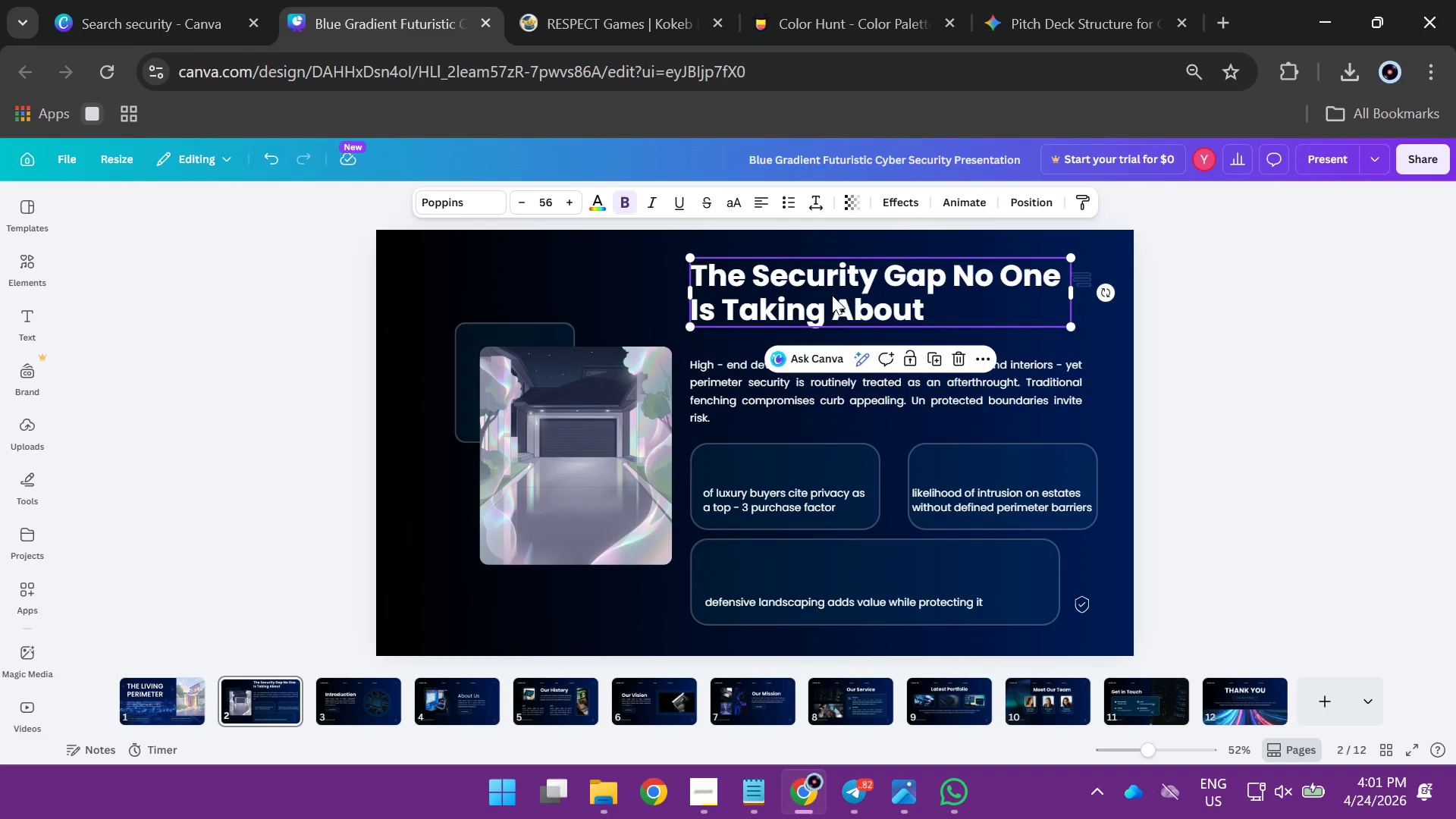 
hold_key(key=AltLeft, duration=1.56)
left_click_drag(start_coordinate=[832, 295], to_coordinate=[831, 450])
 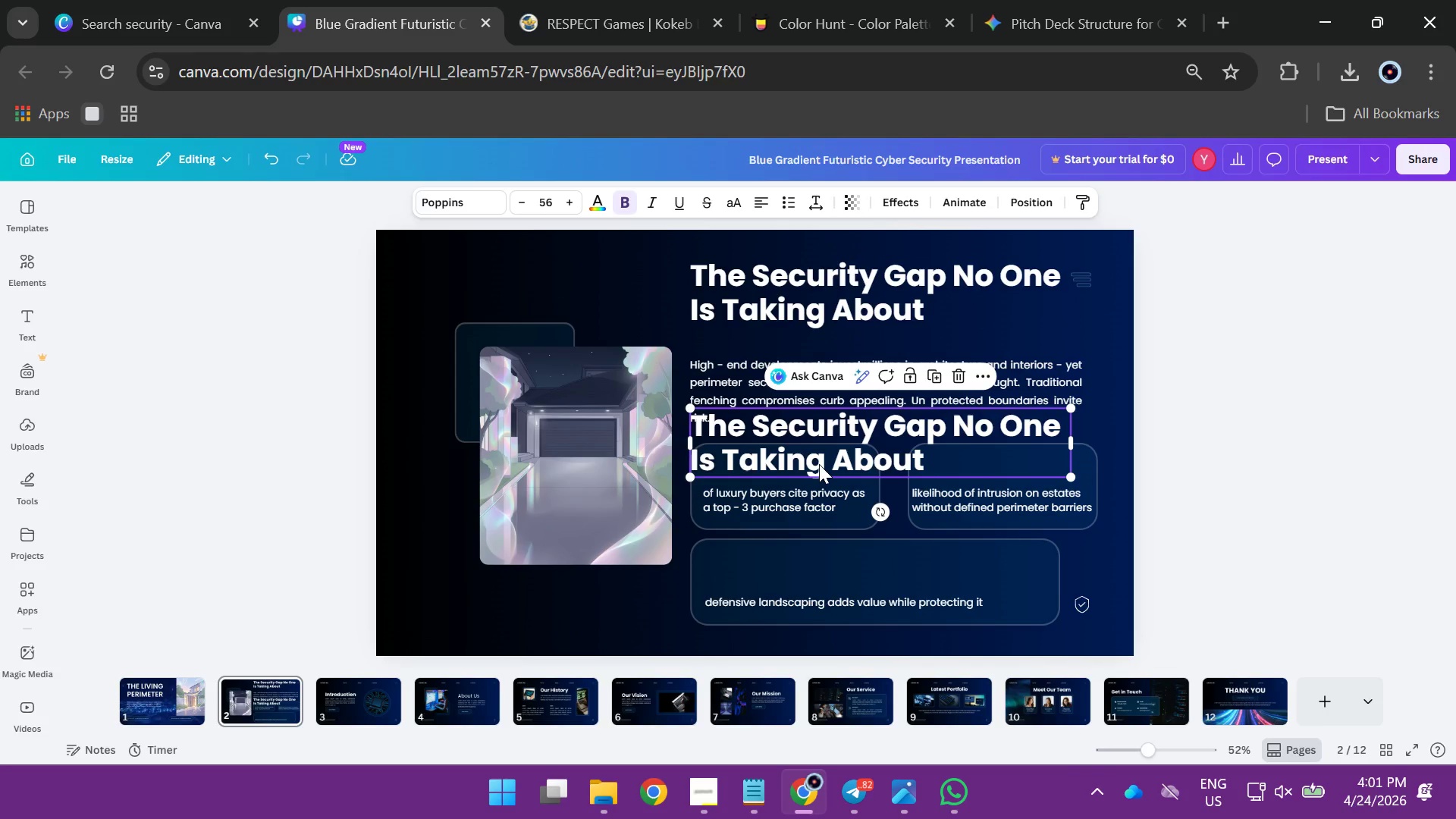 
left_click([819, 464])
 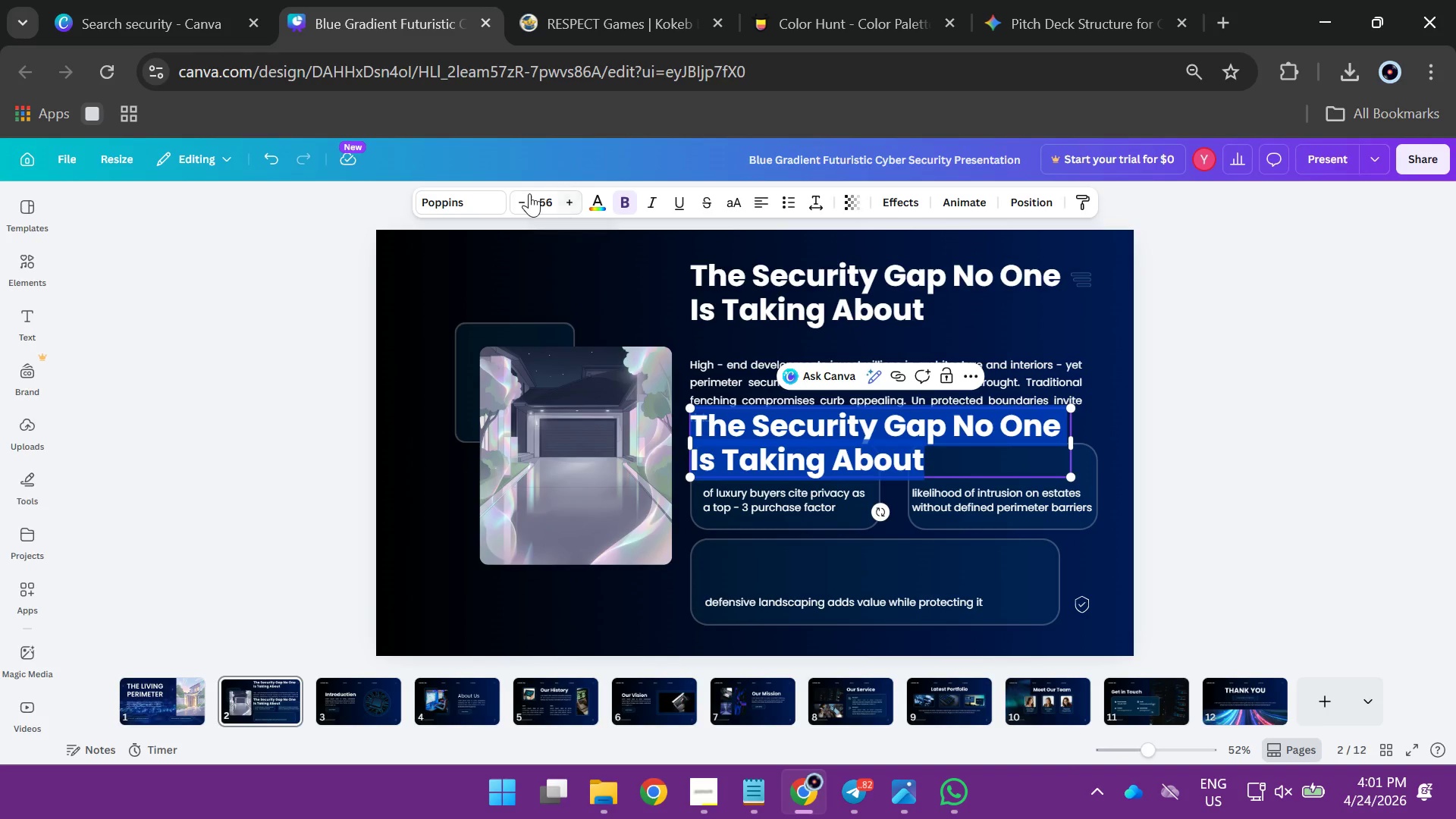 
left_click([544, 197])
 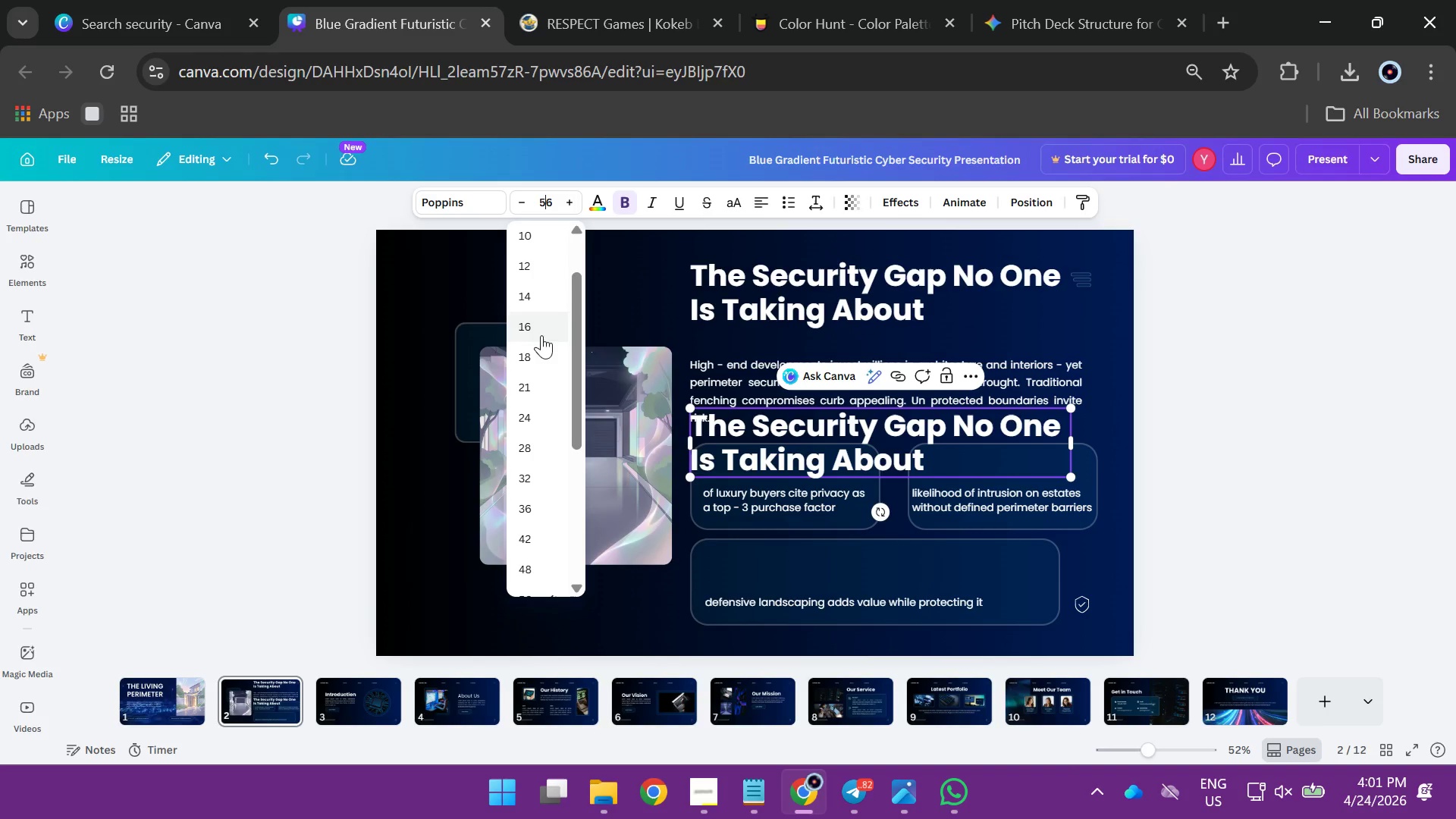 
left_click([534, 353])
 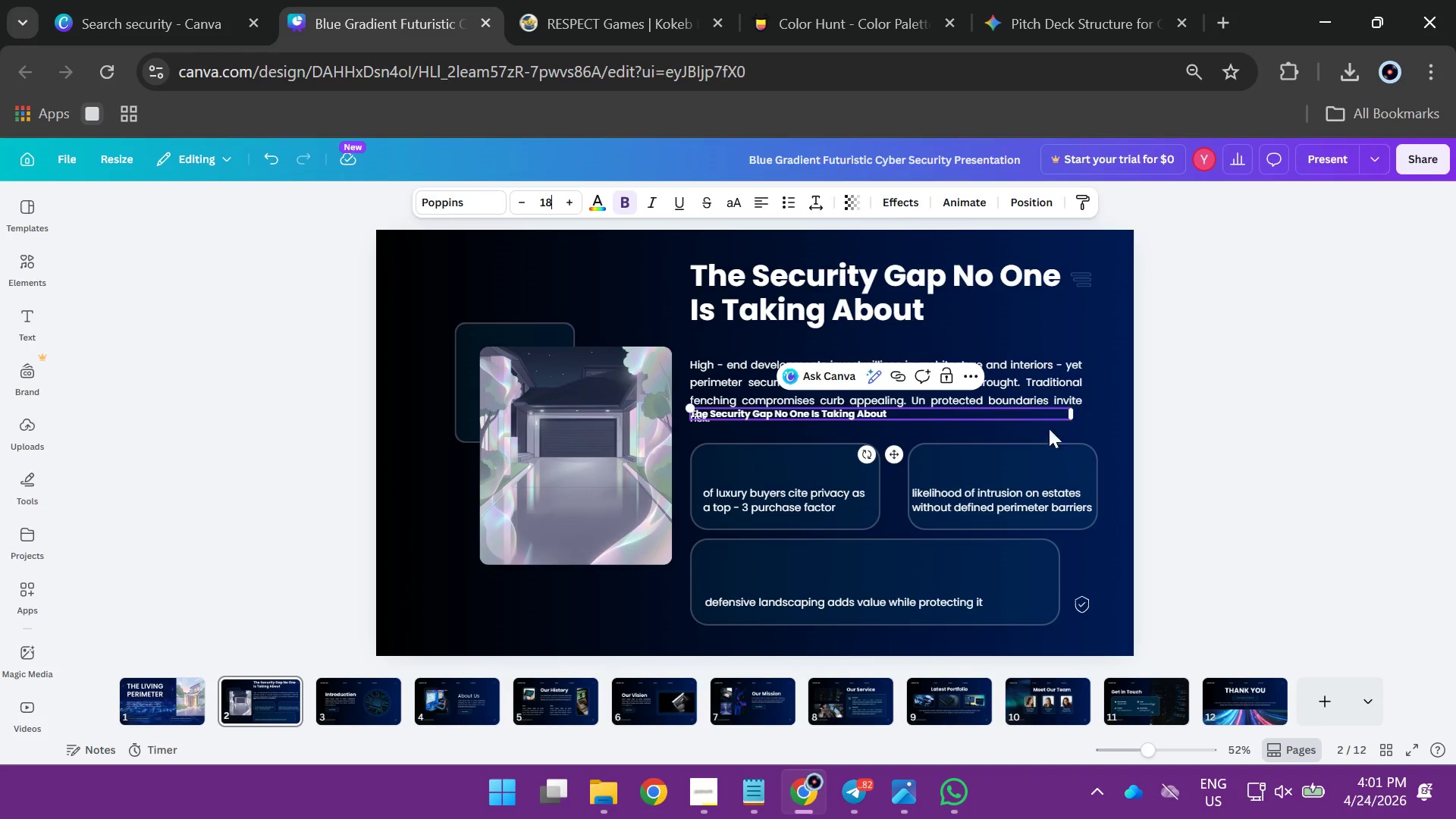 
left_click([1283, 428])
 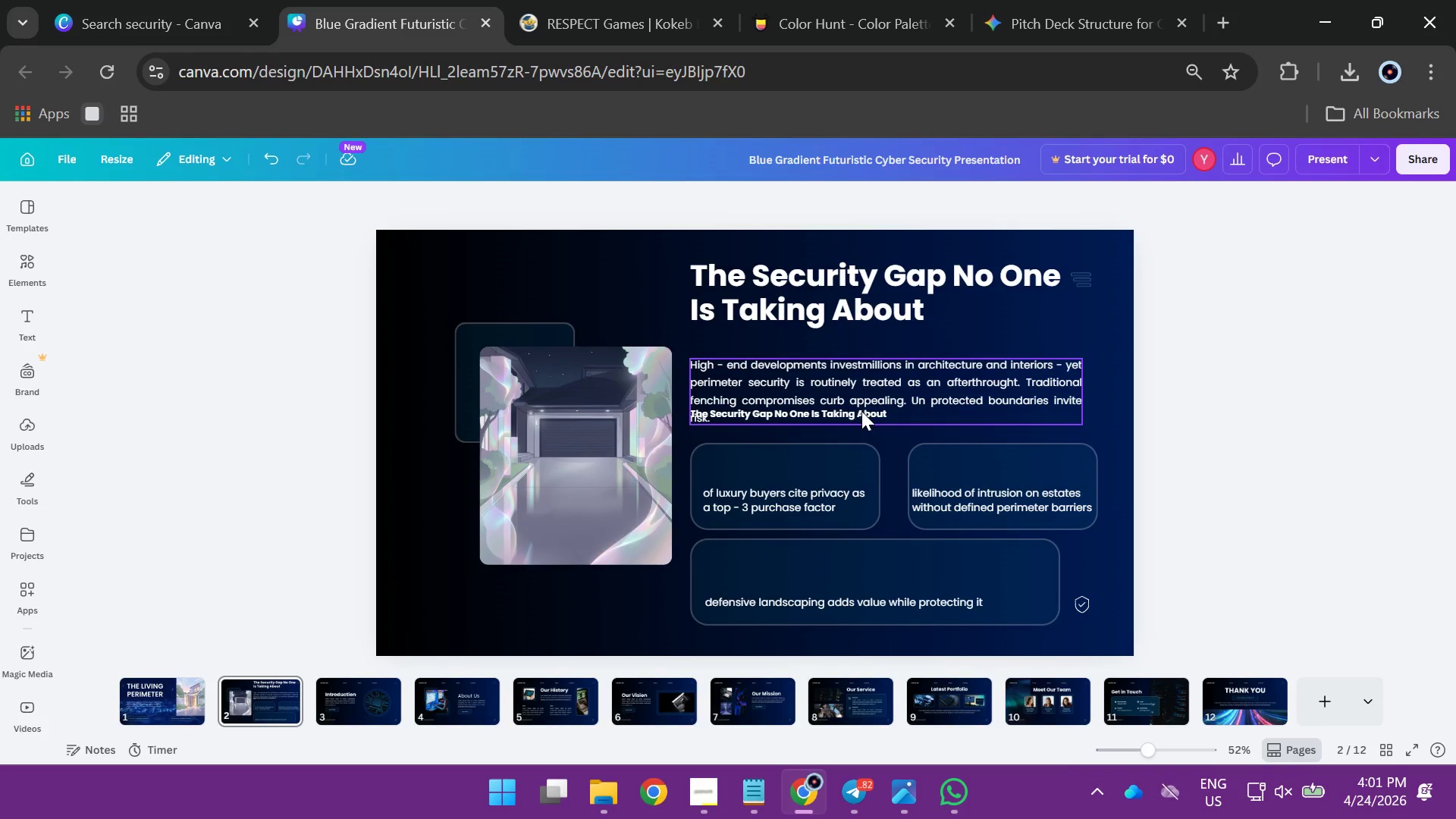 
left_click([853, 411])
 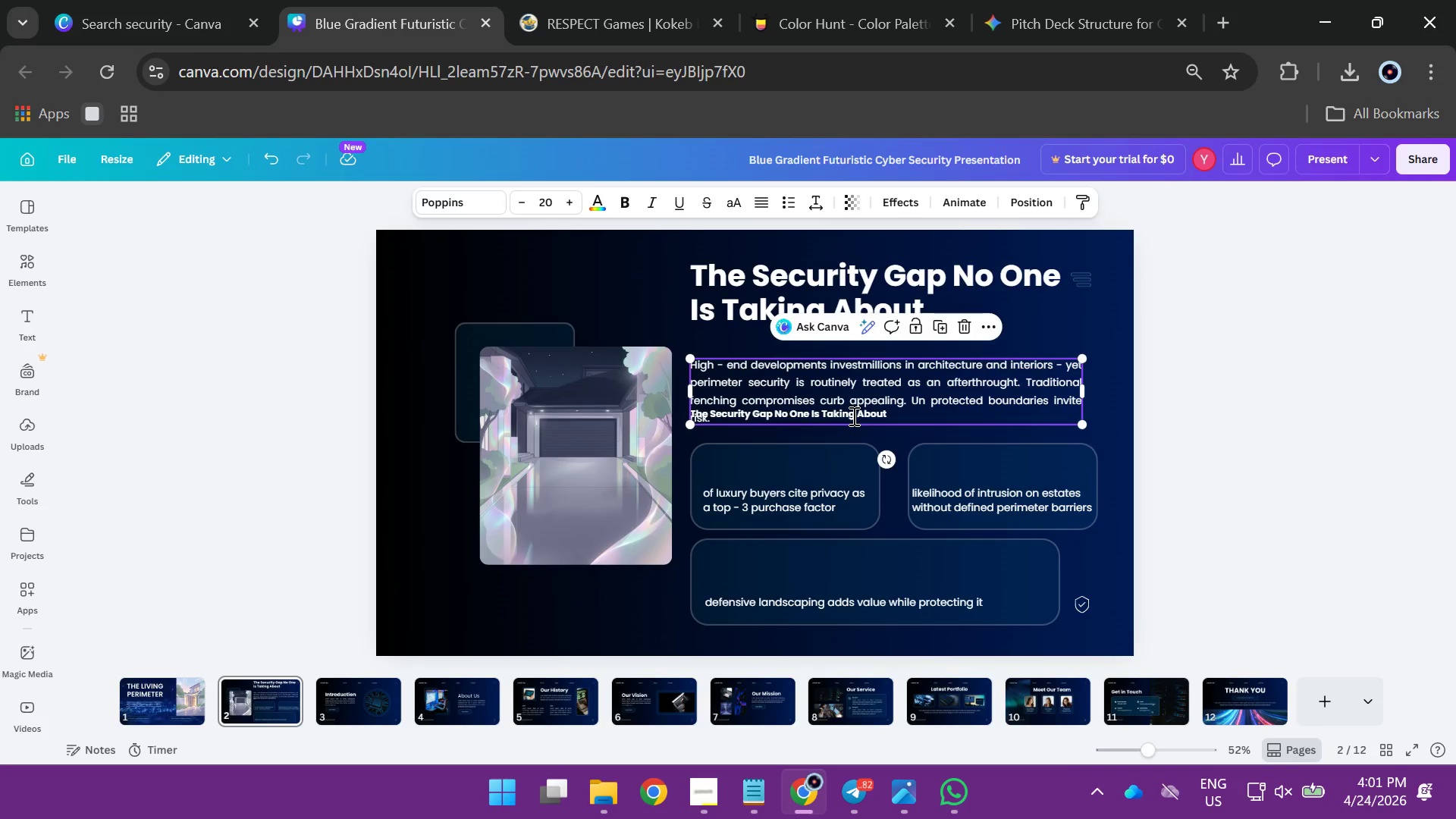 
double_click([852, 416])
 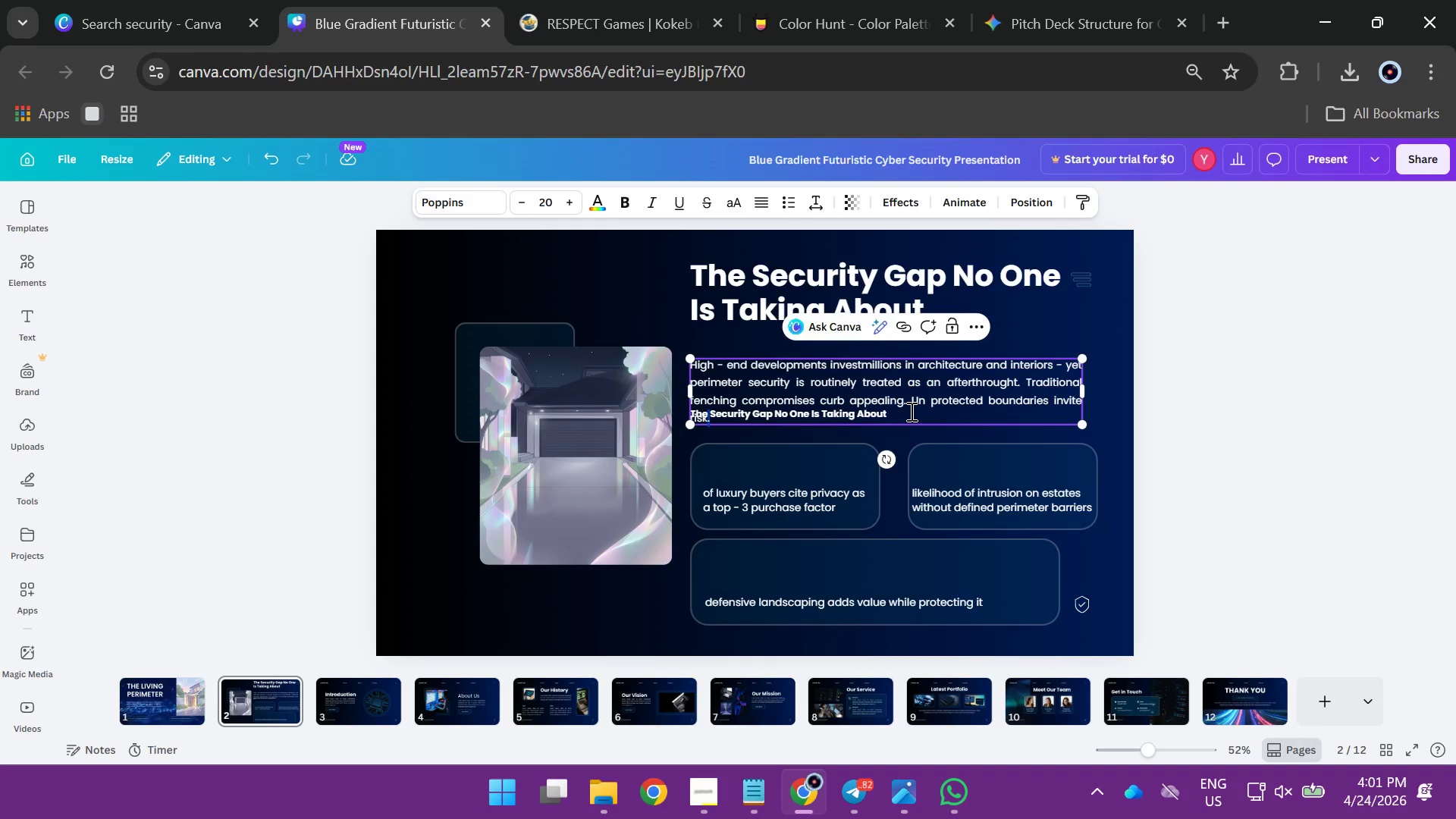 
key(Control+Z)
 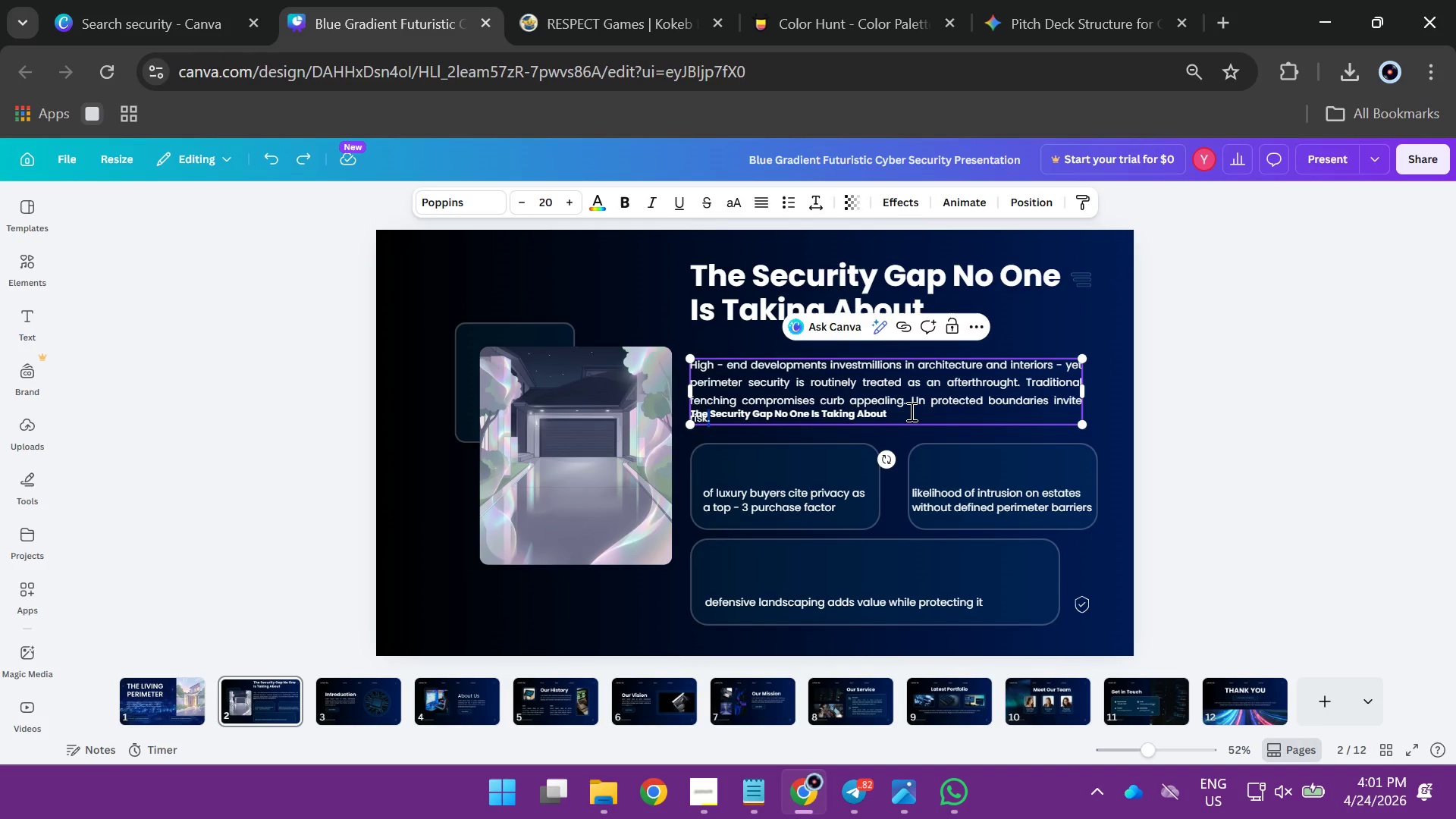 
key(Control+Z)
 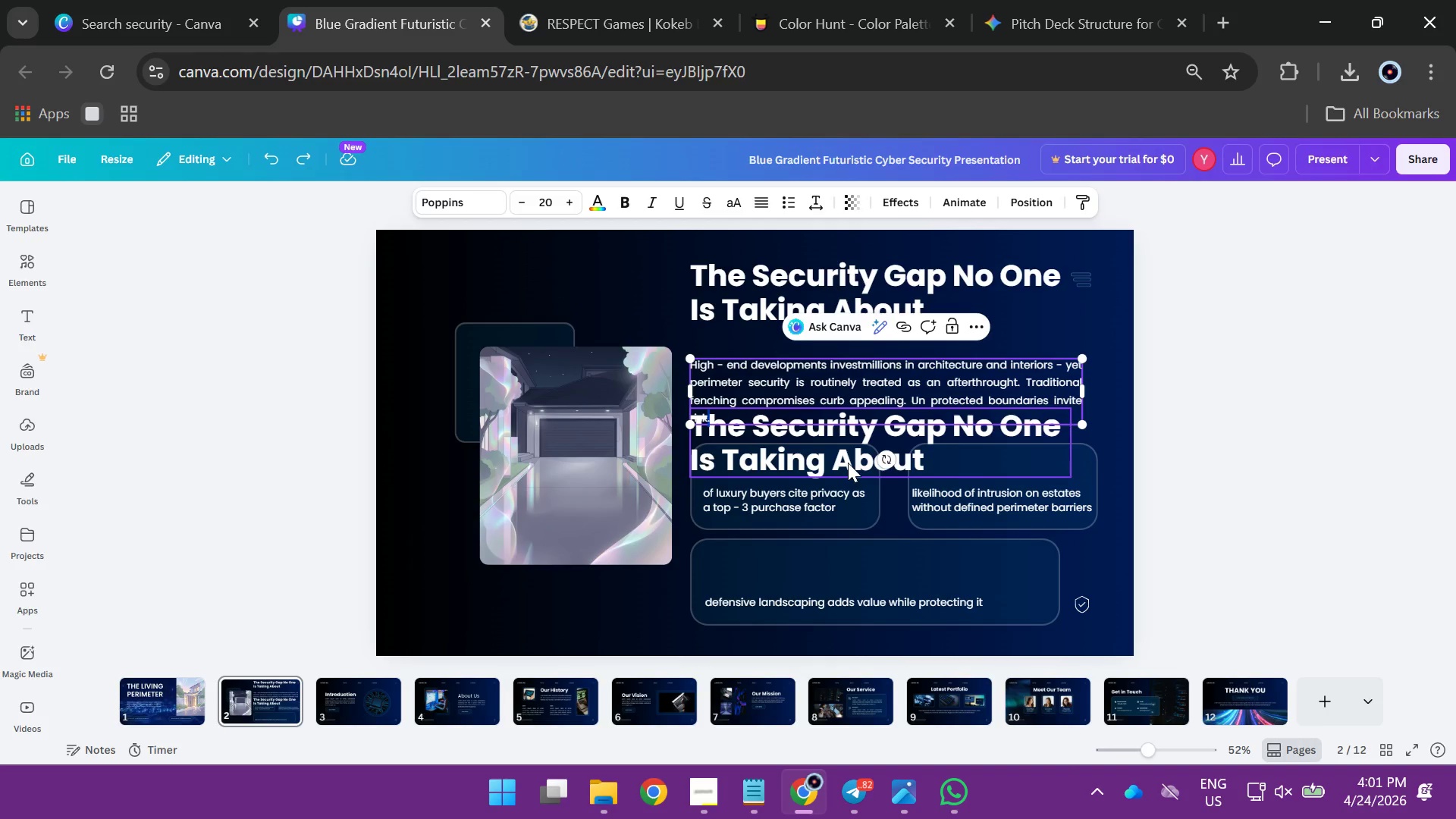 
left_click_drag(start_coordinate=[848, 463], to_coordinate=[850, 498])
 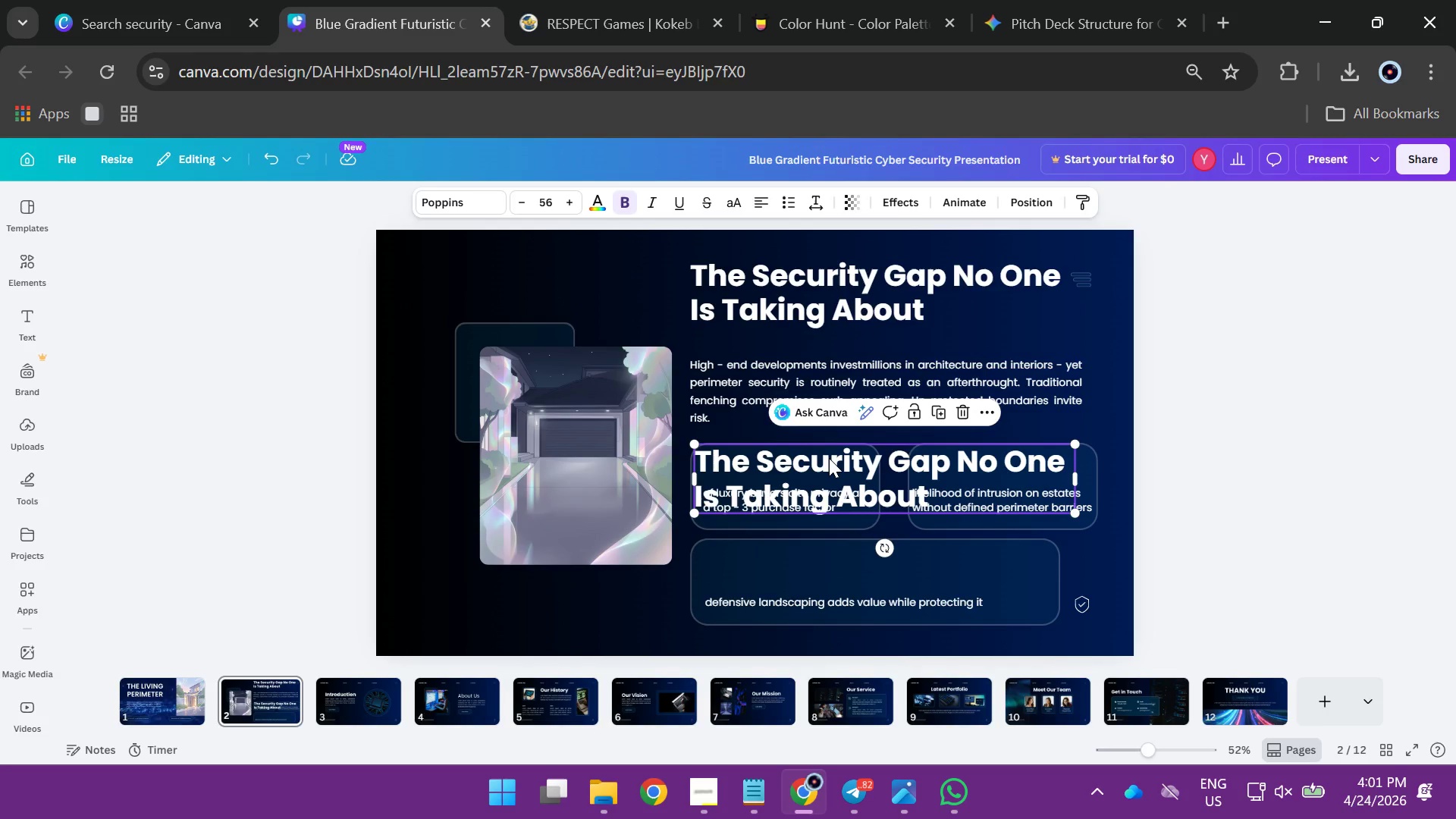 
double_click([829, 458])
 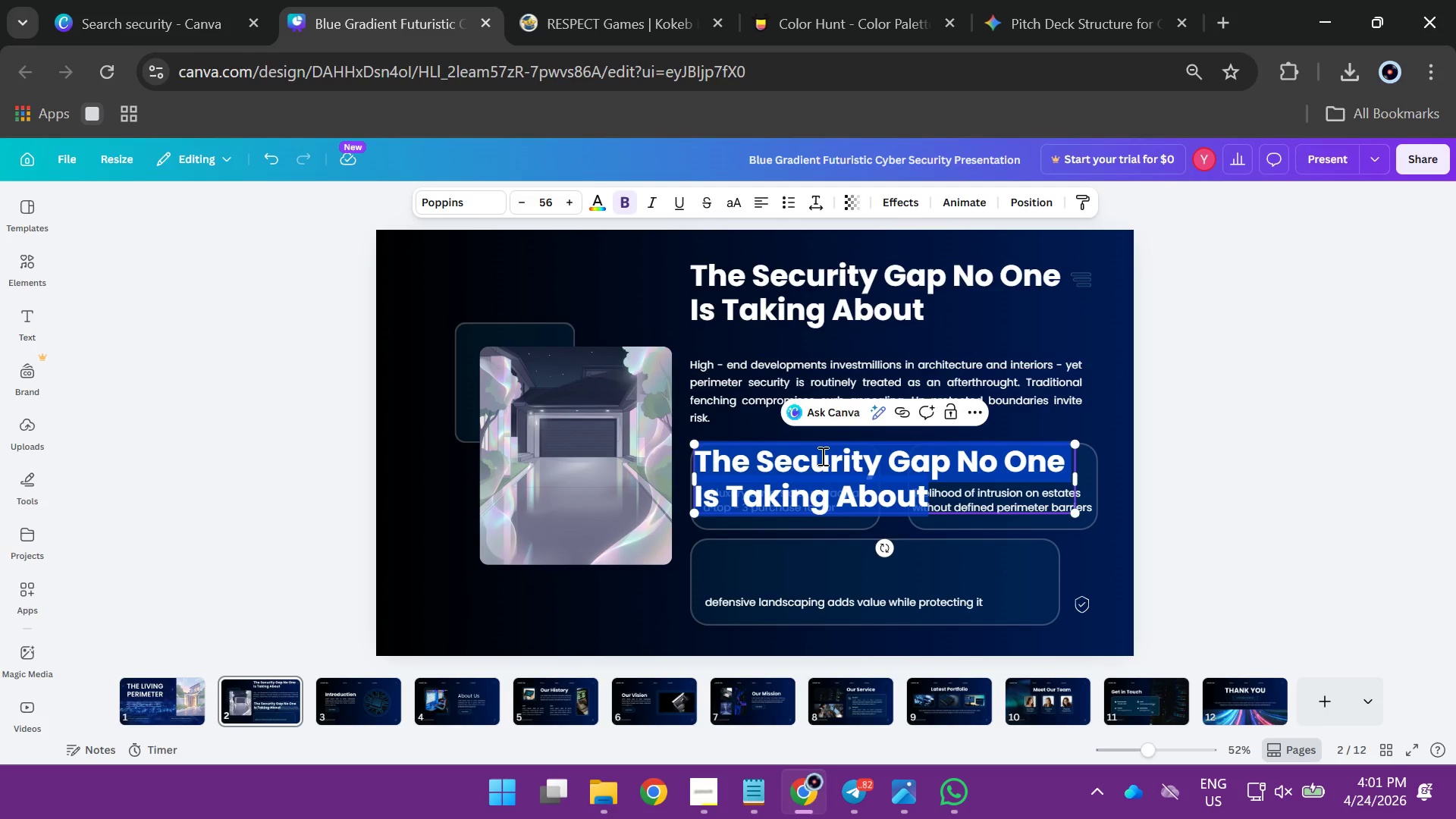 
type(68%)
 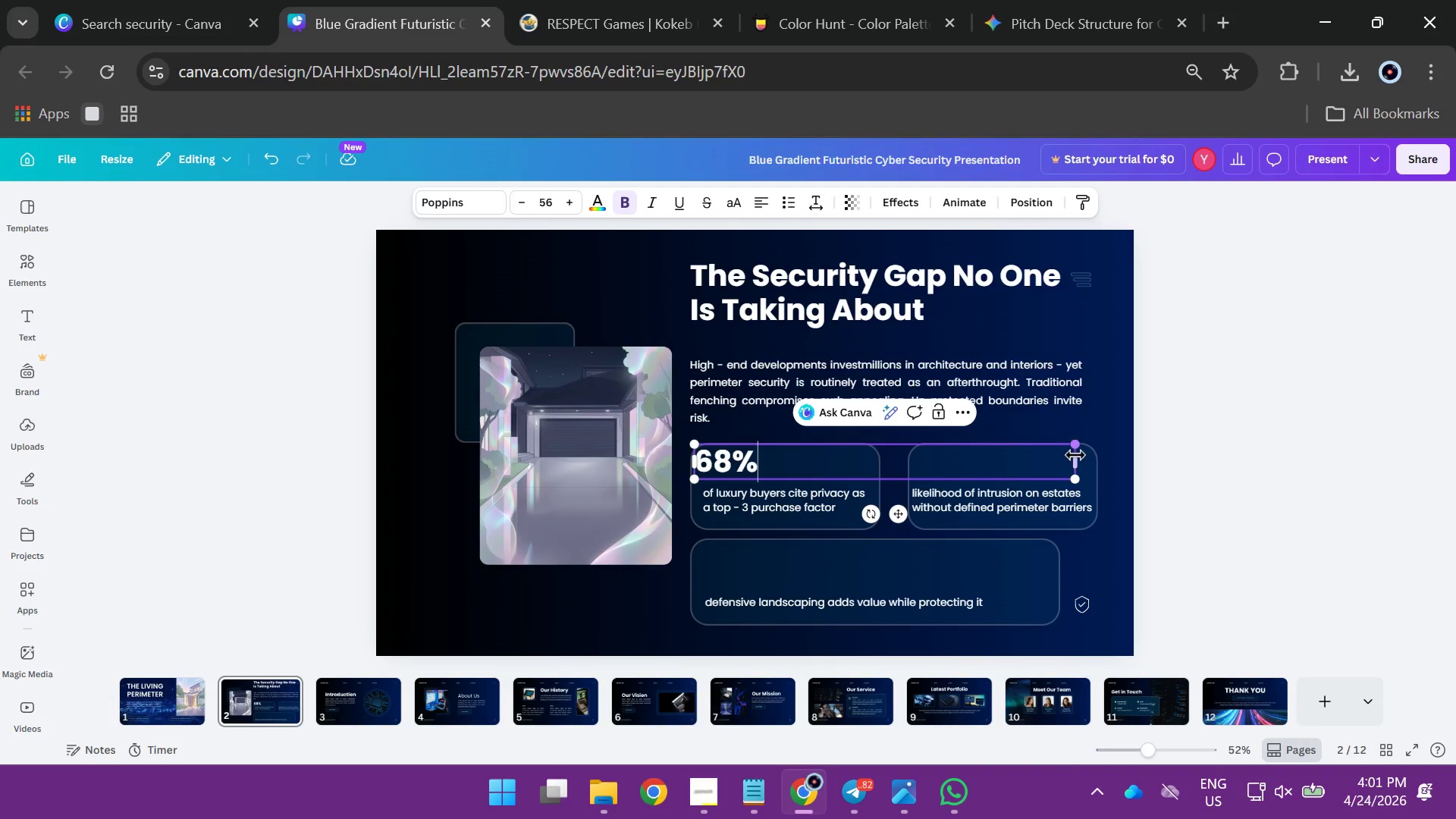 
left_click_drag(start_coordinate=[1075, 457], to_coordinate=[821, 447])
 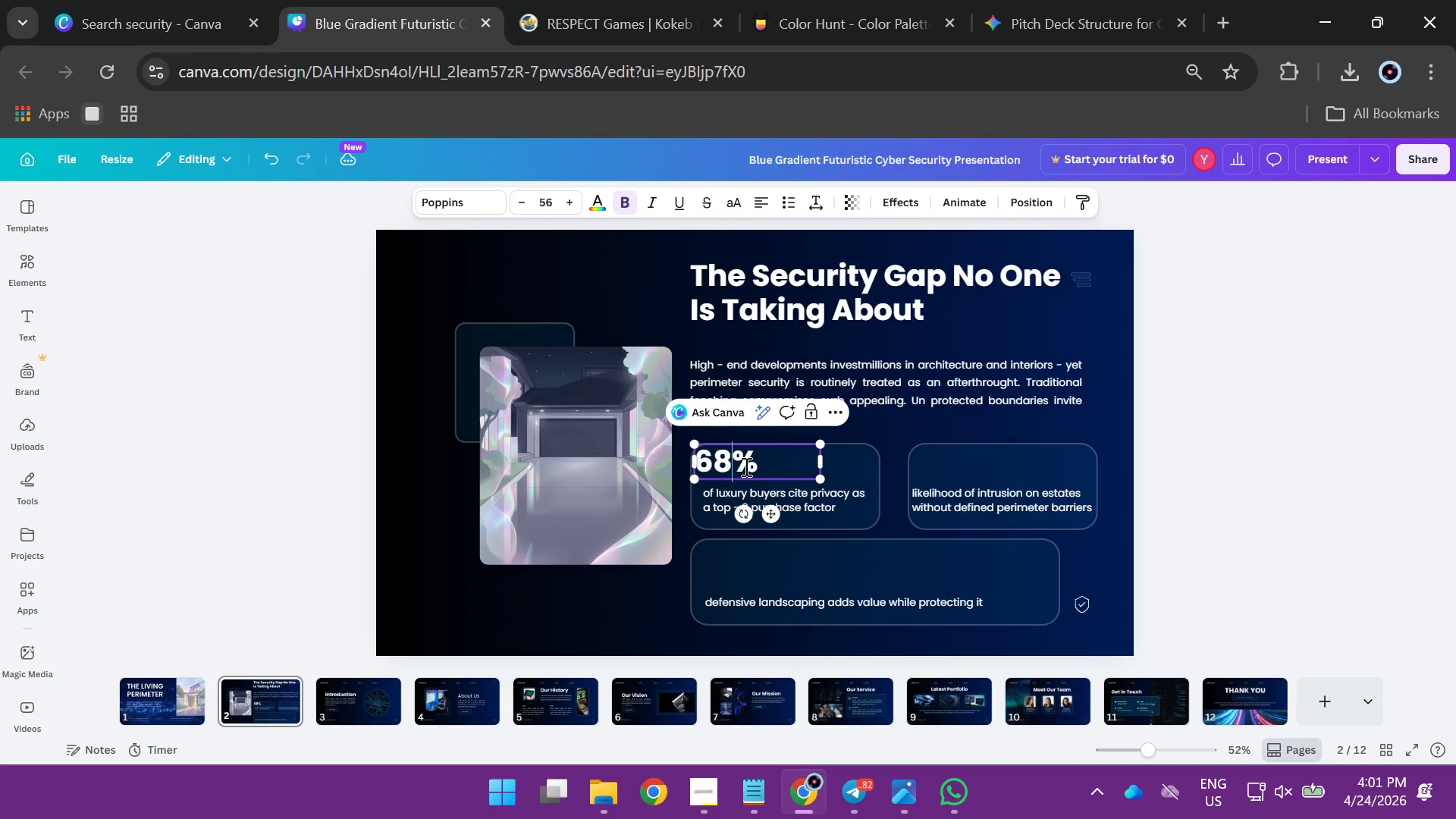 
double_click([745, 466])
 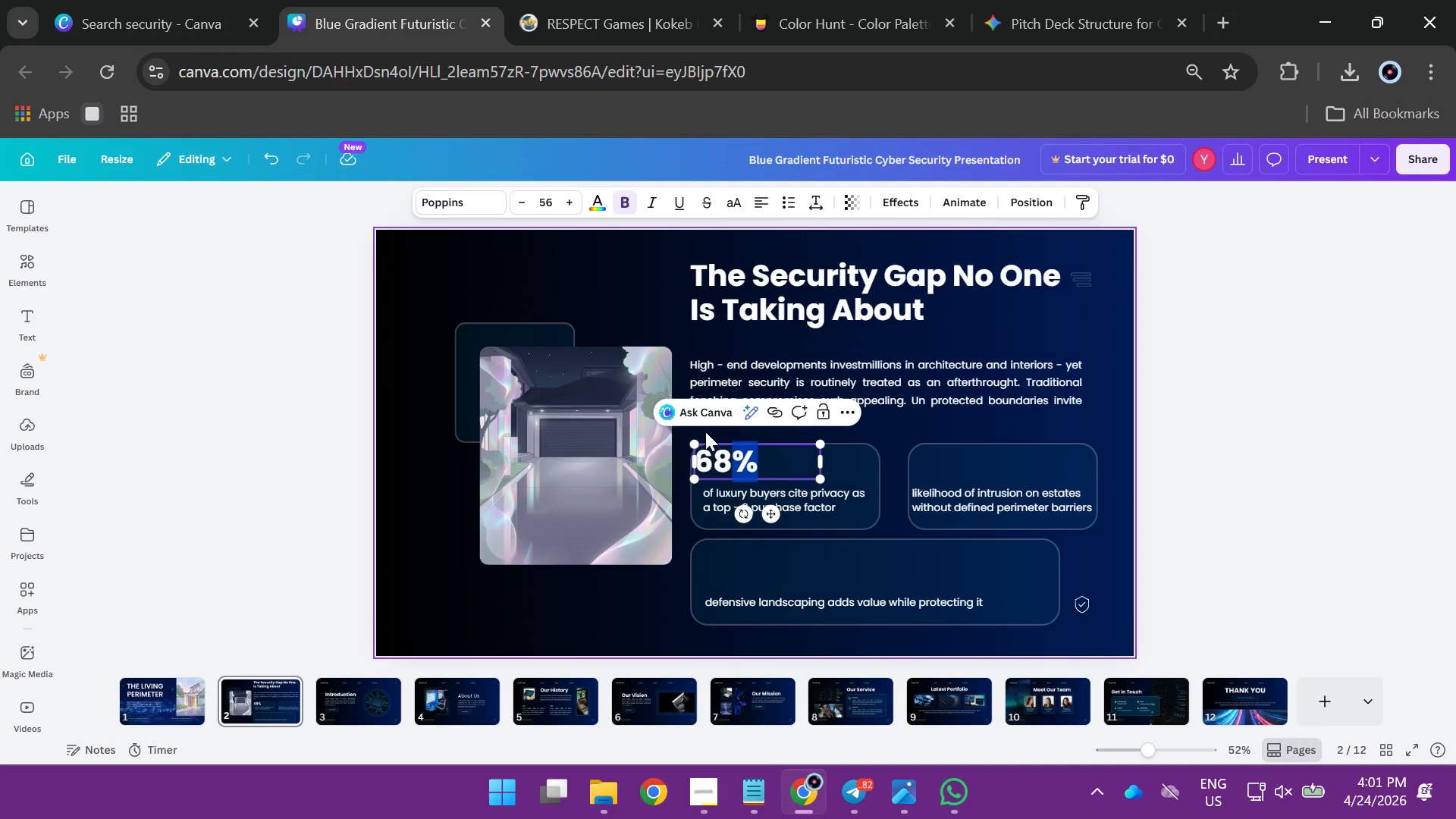 
key(Control+A)
 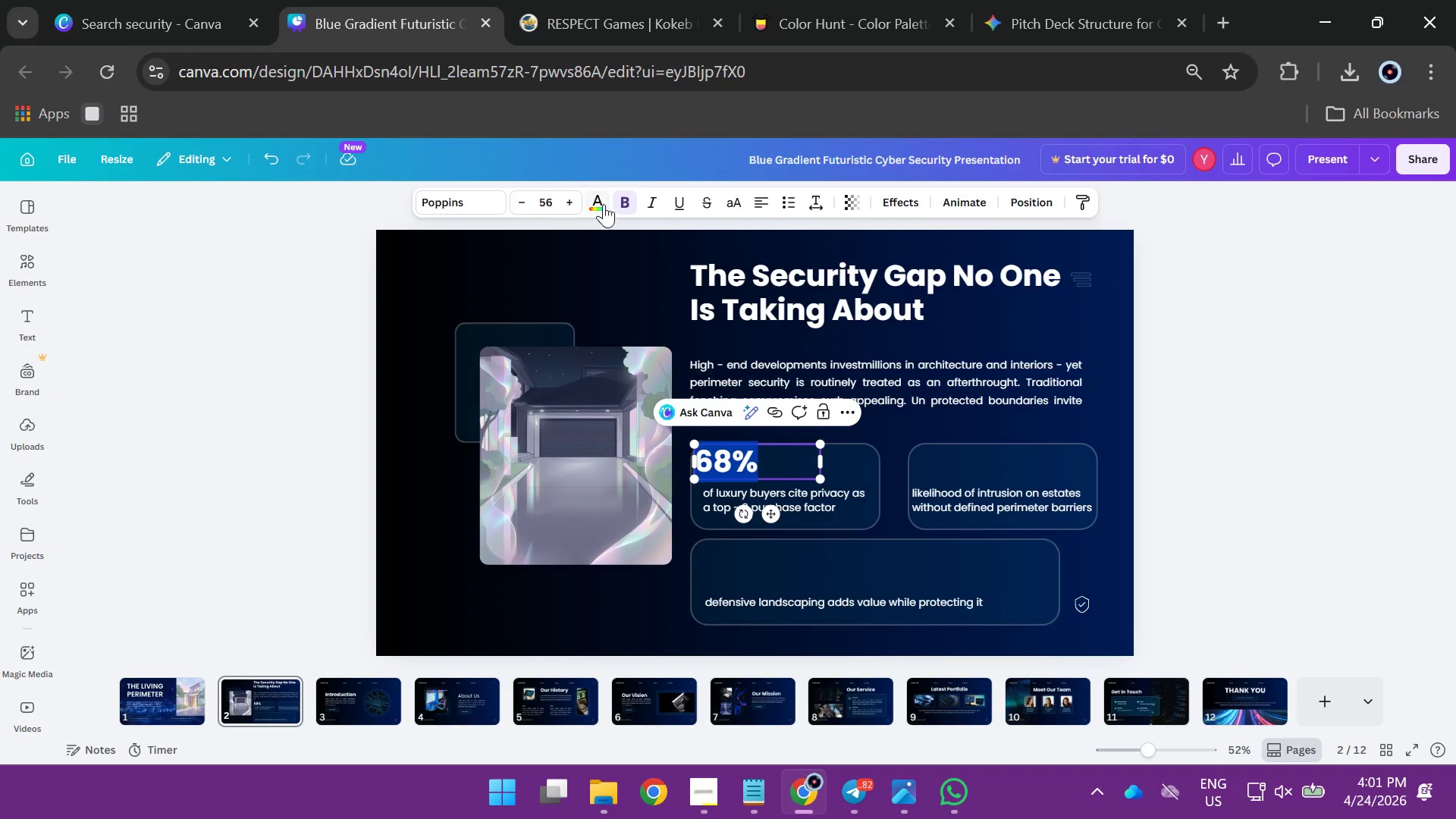 
left_click([604, 204])
 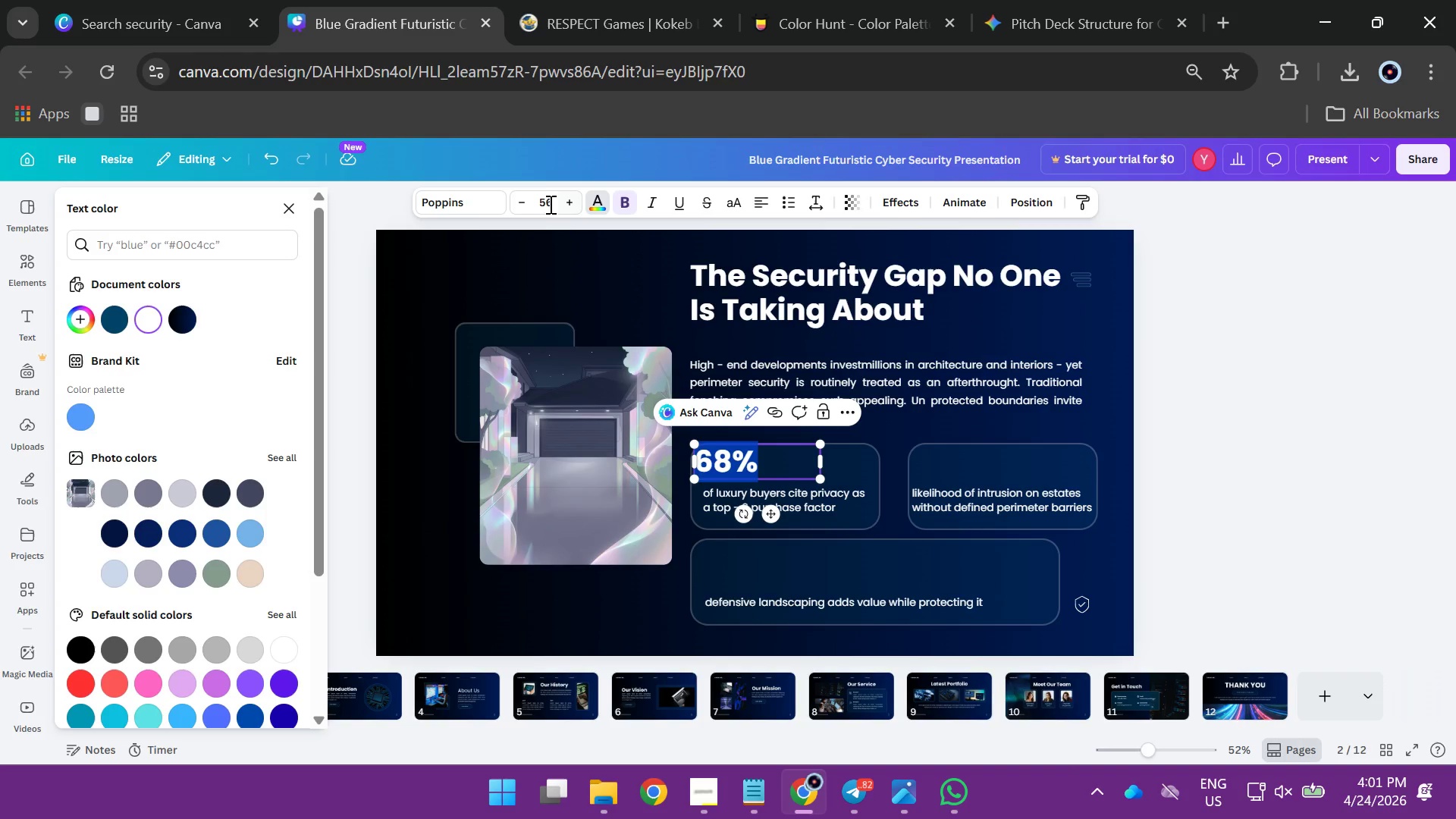 
left_click([546, 199])
 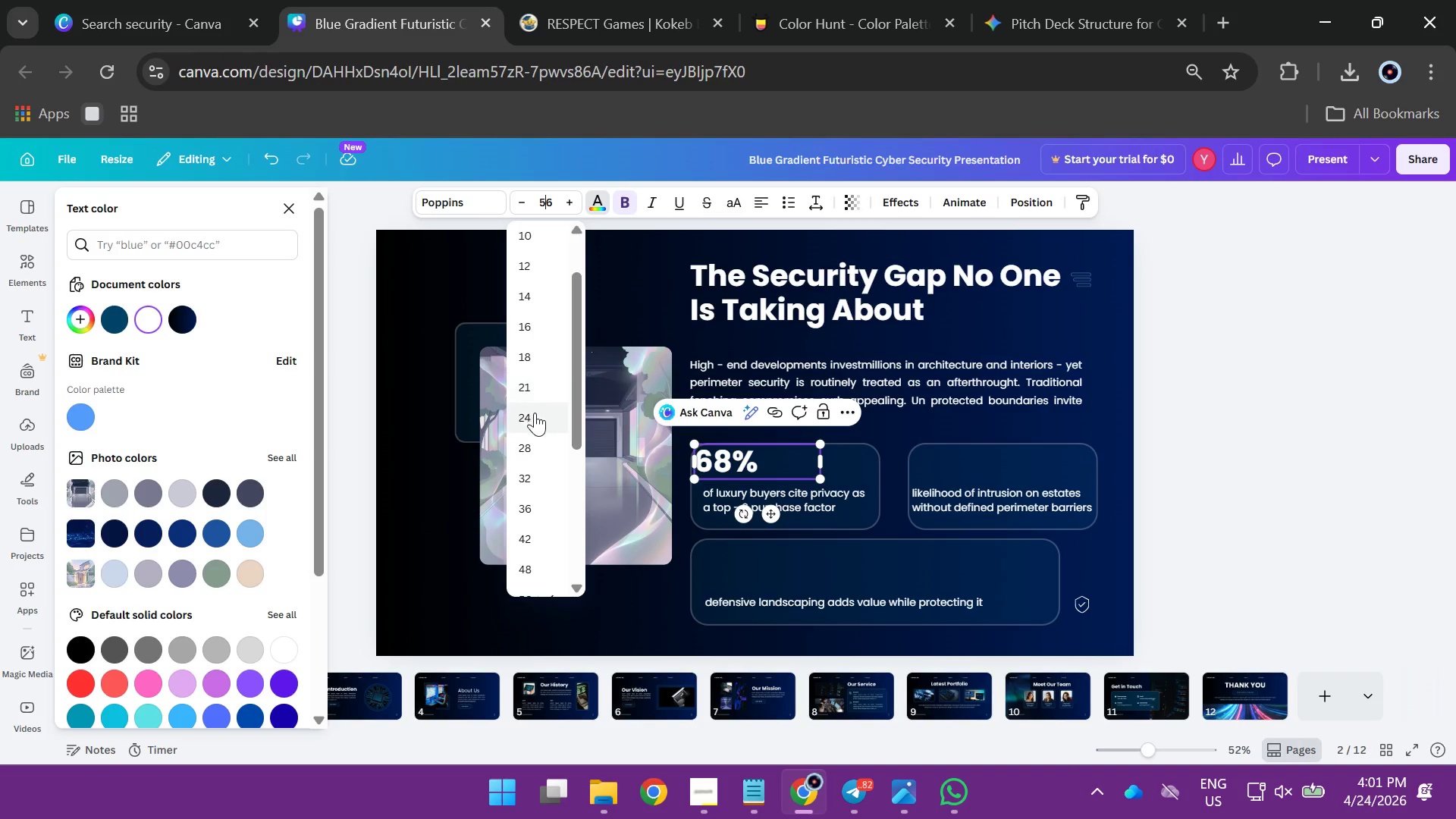 
left_click([535, 412])
 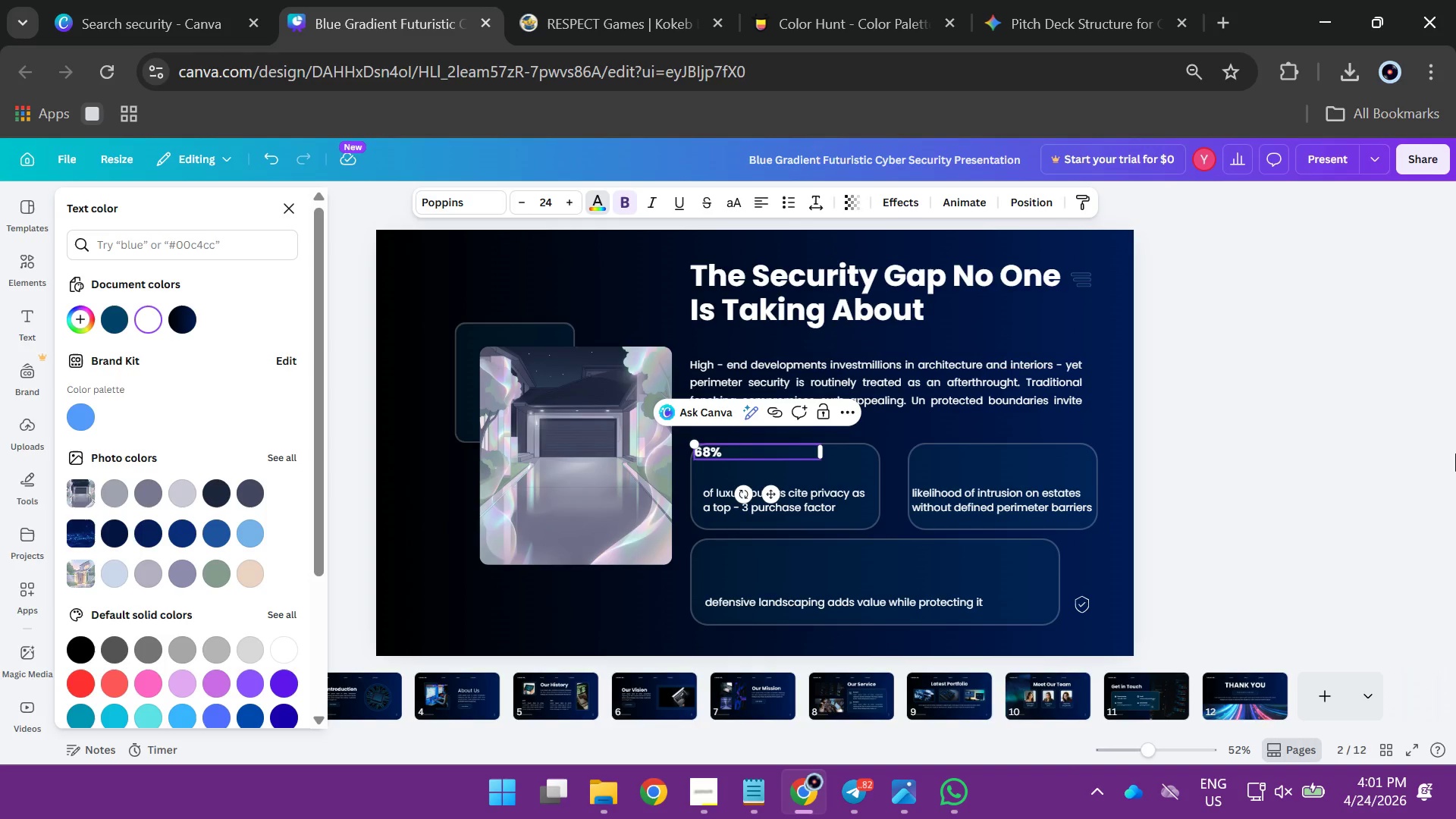 
left_click([1455, 453])
 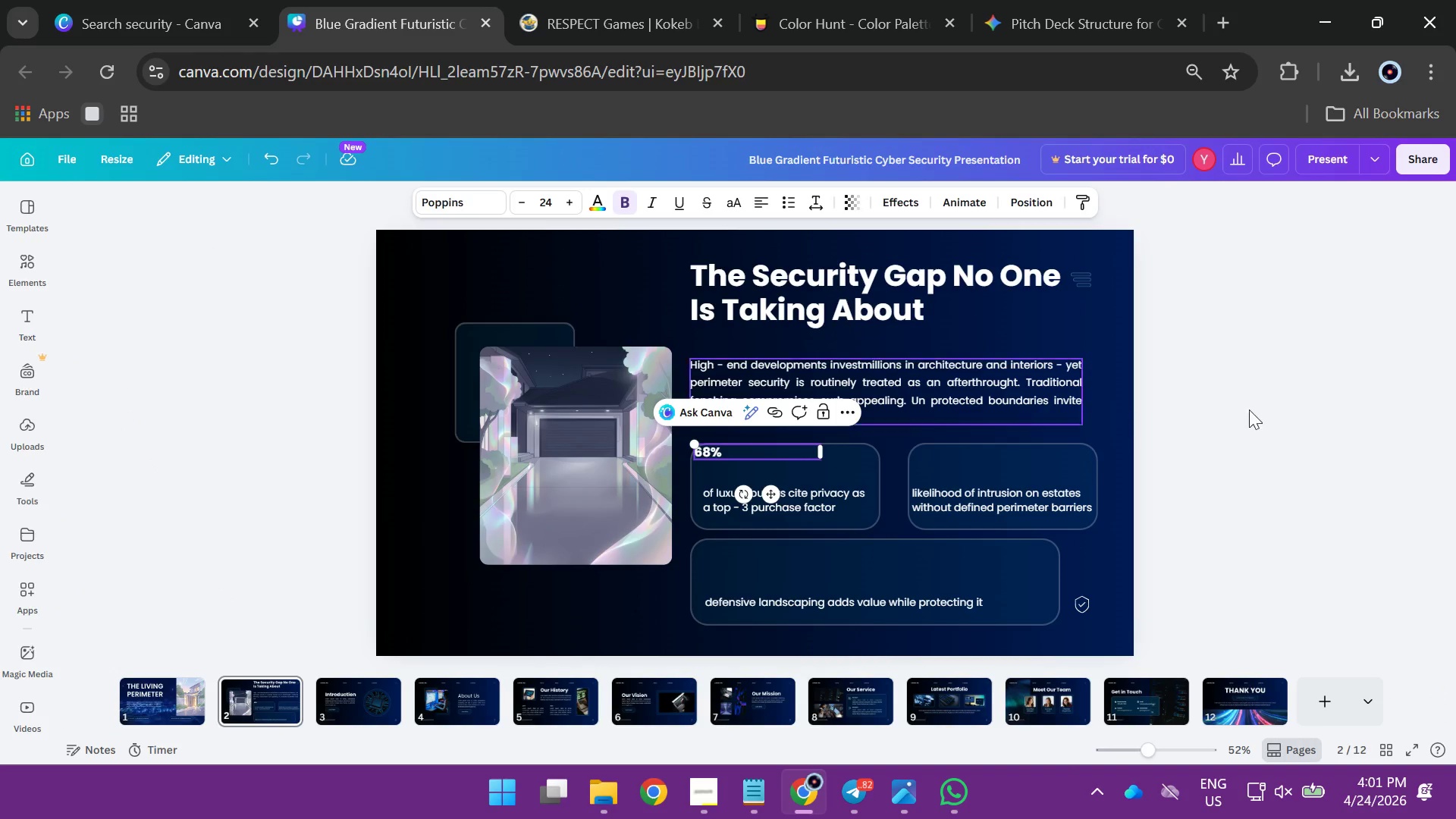 
left_click([1279, 411])
 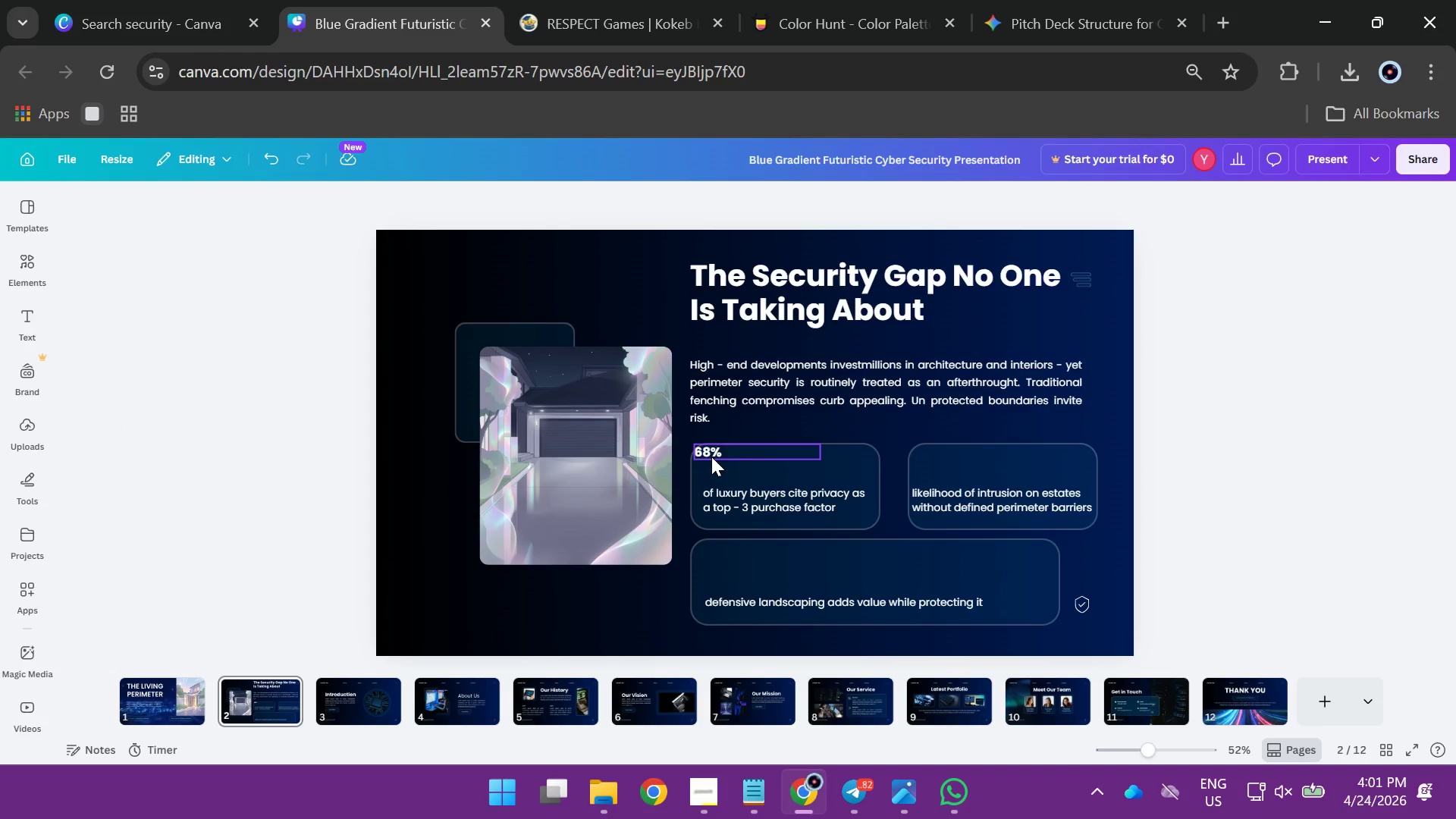 
left_click_drag(start_coordinate=[711, 454], to_coordinate=[721, 464])
 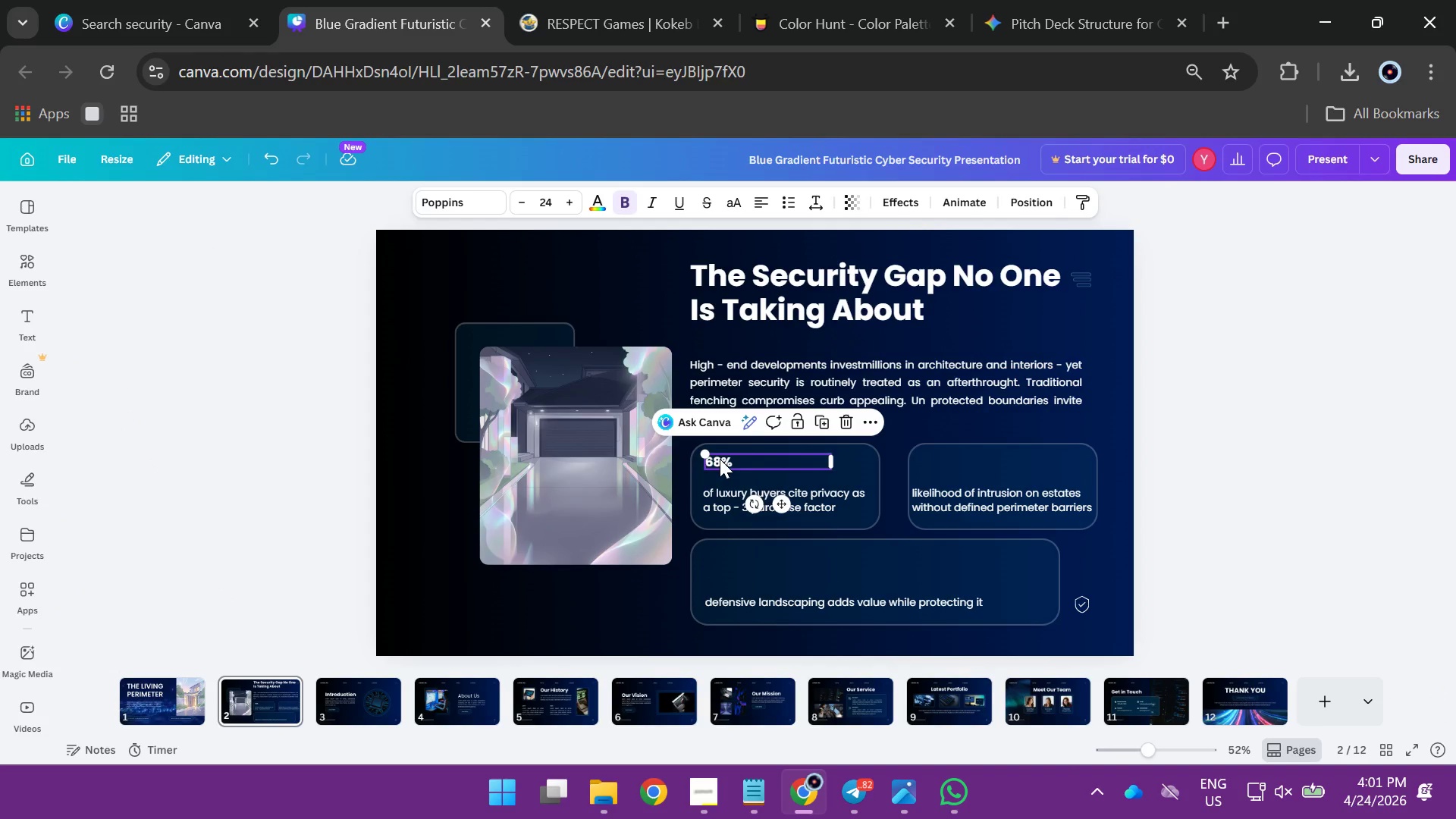 
hold_key(key=AltLeft, duration=2.42)
left_click_drag(start_coordinate=[720, 459], to_coordinate=[721, 563])
 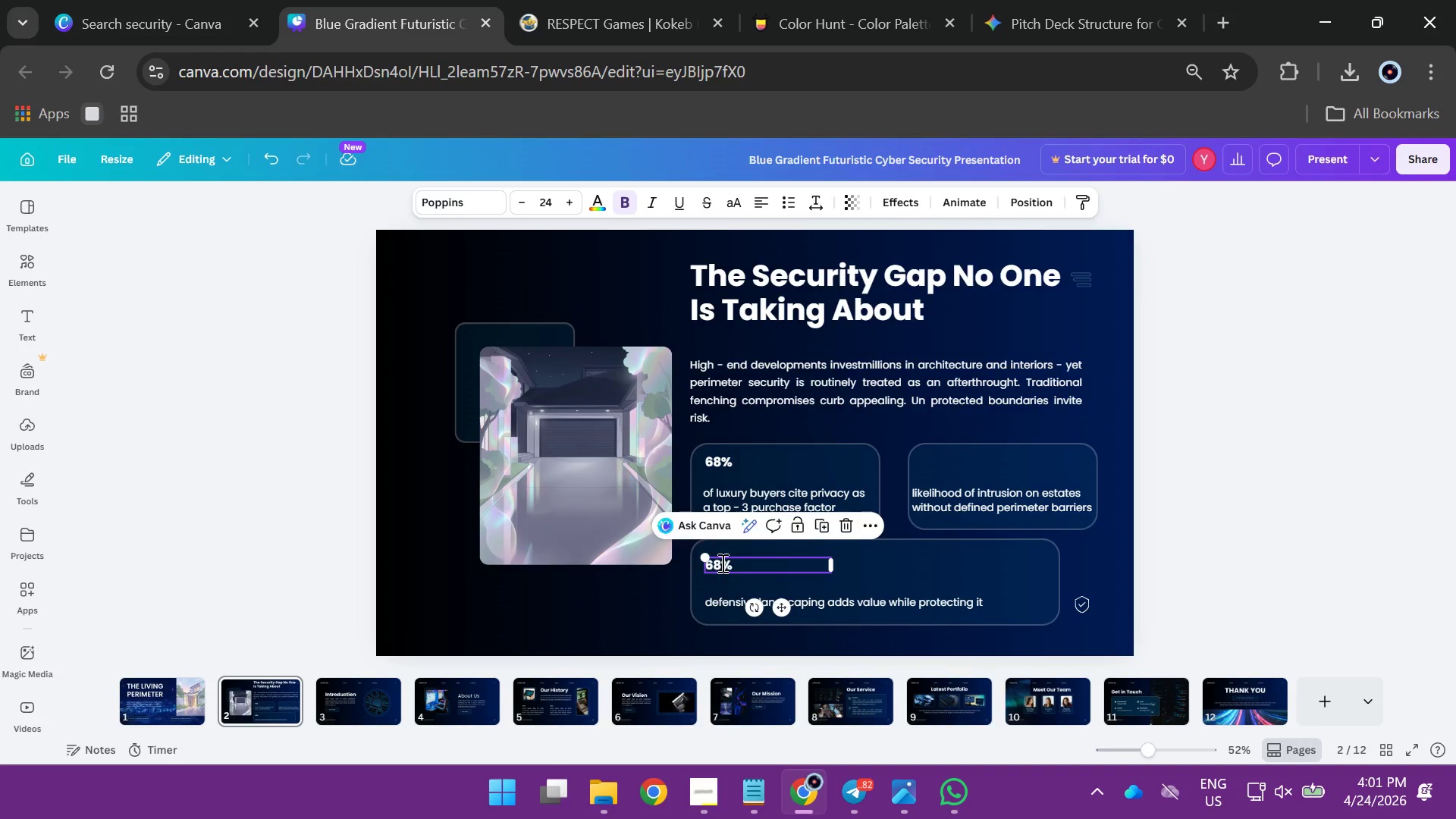 
double_click([721, 563])
 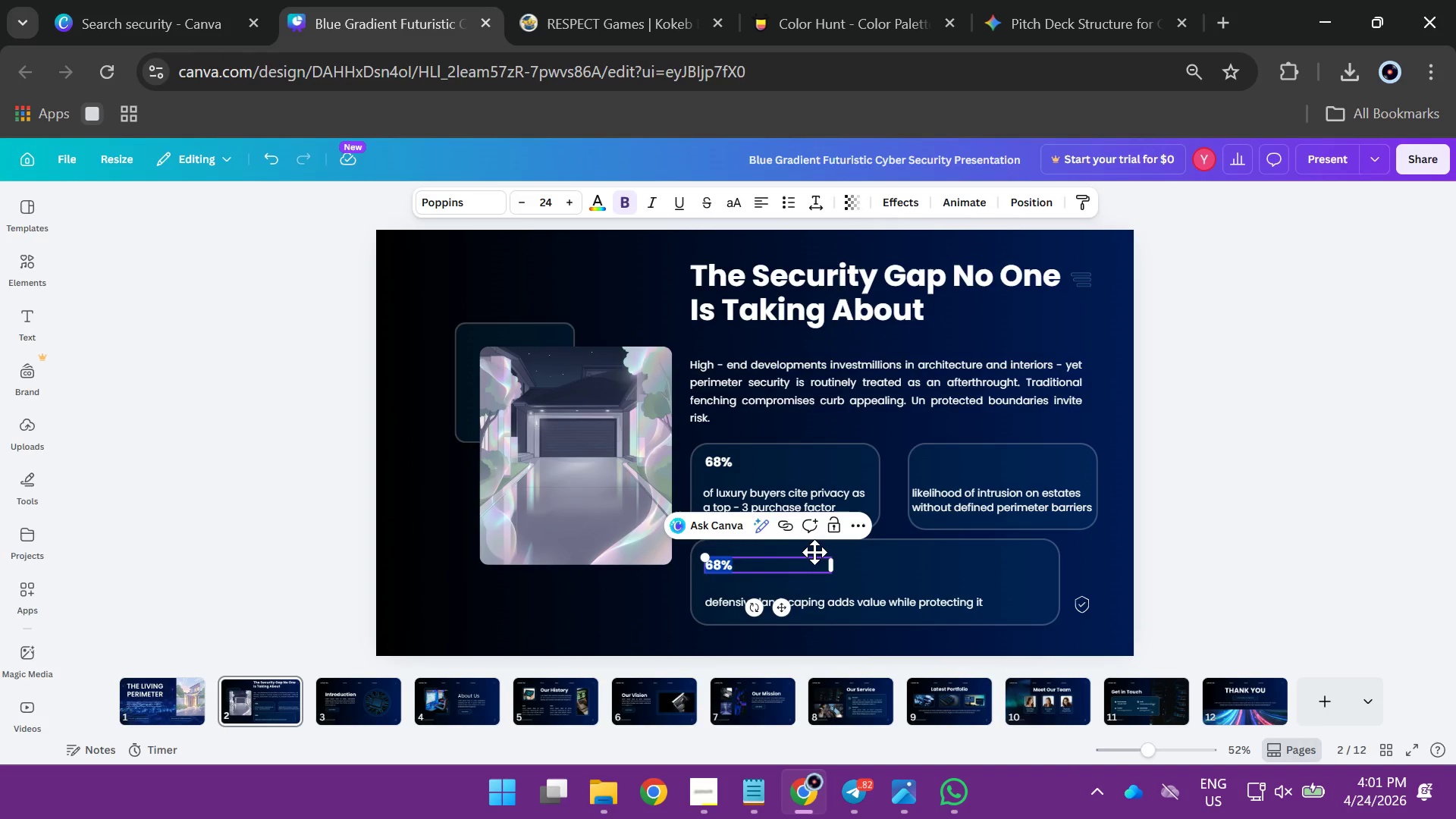 
key(Control+Z)
 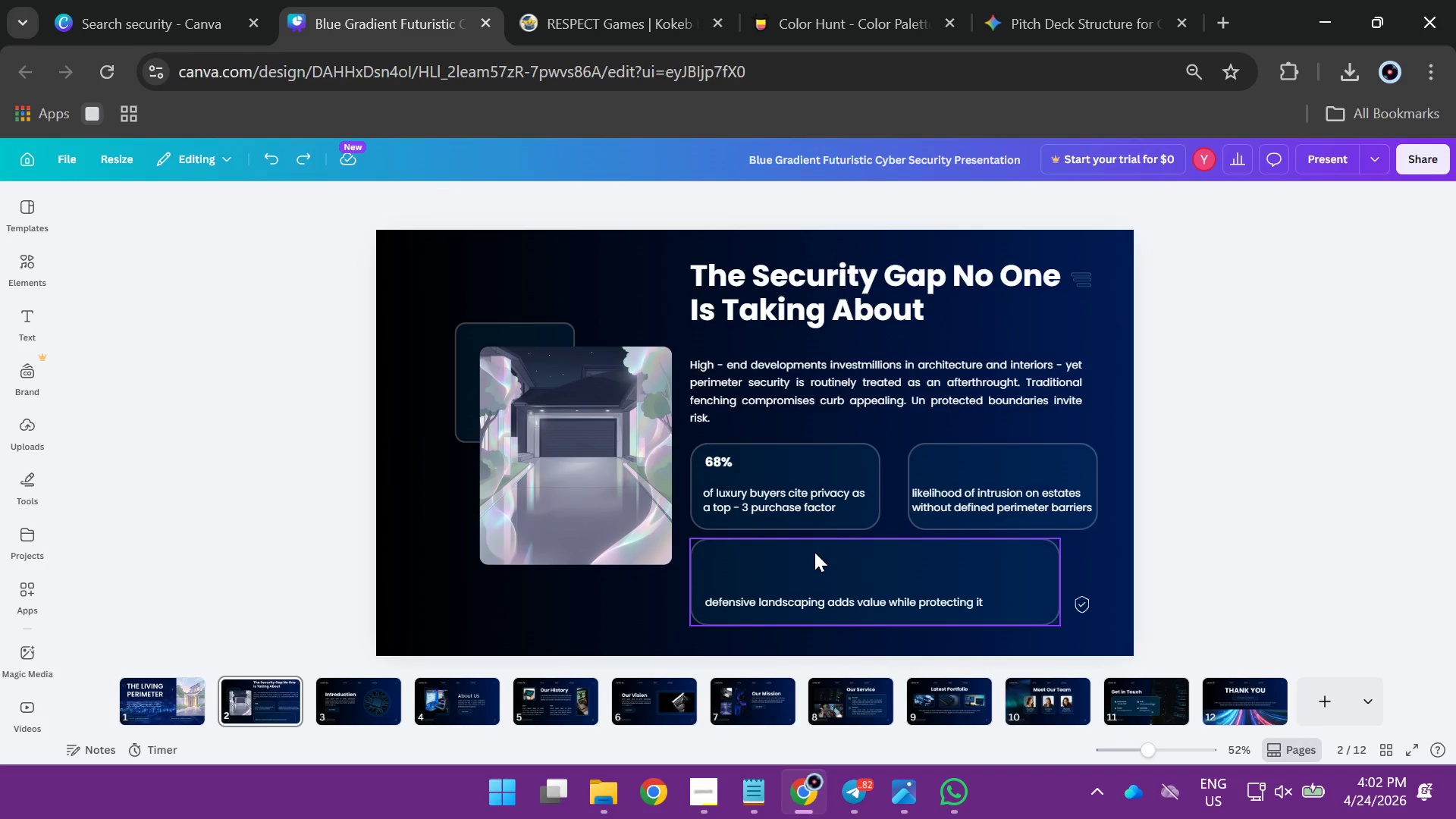 
key(E)
 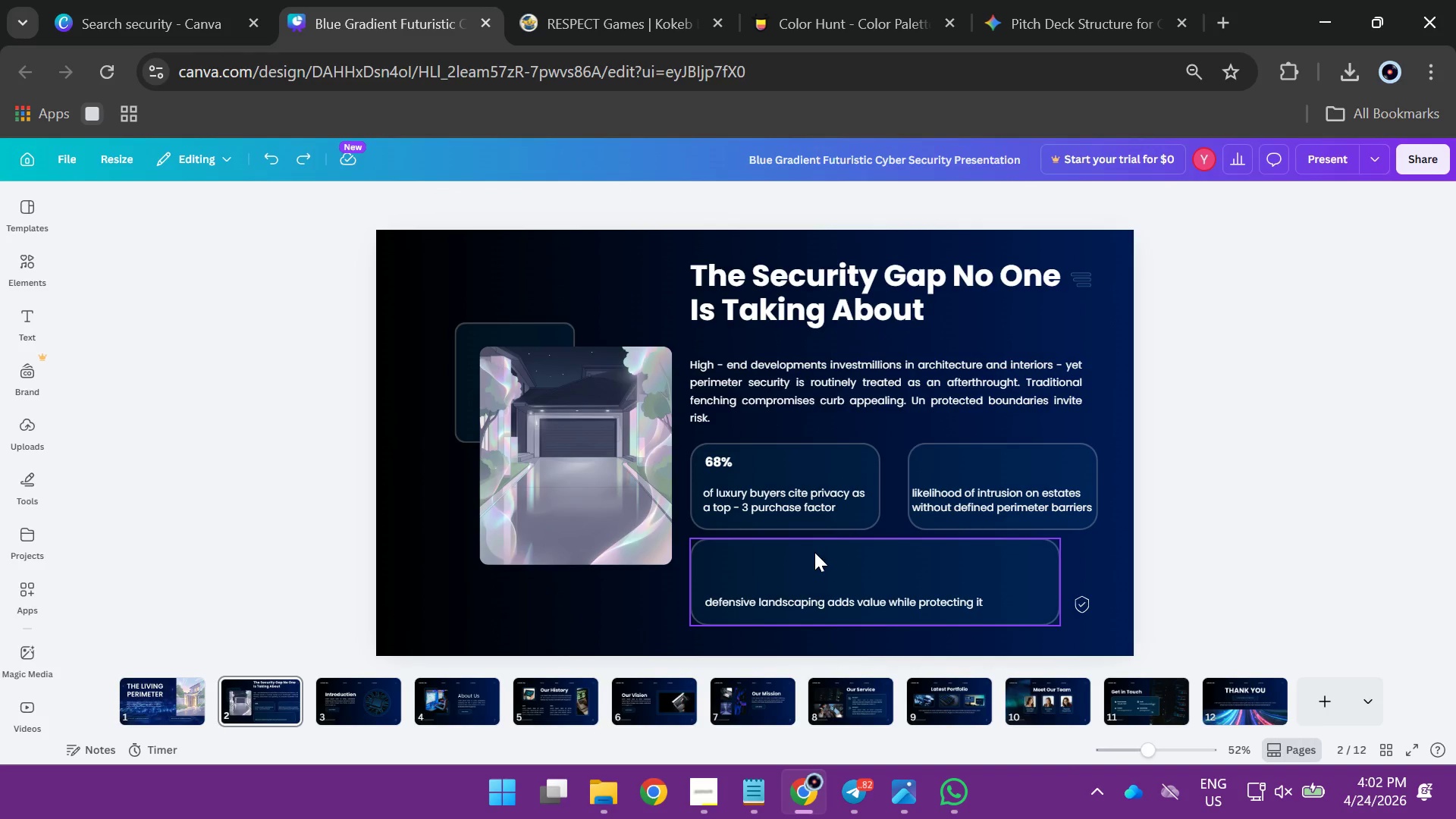 
key(Control+Z)
 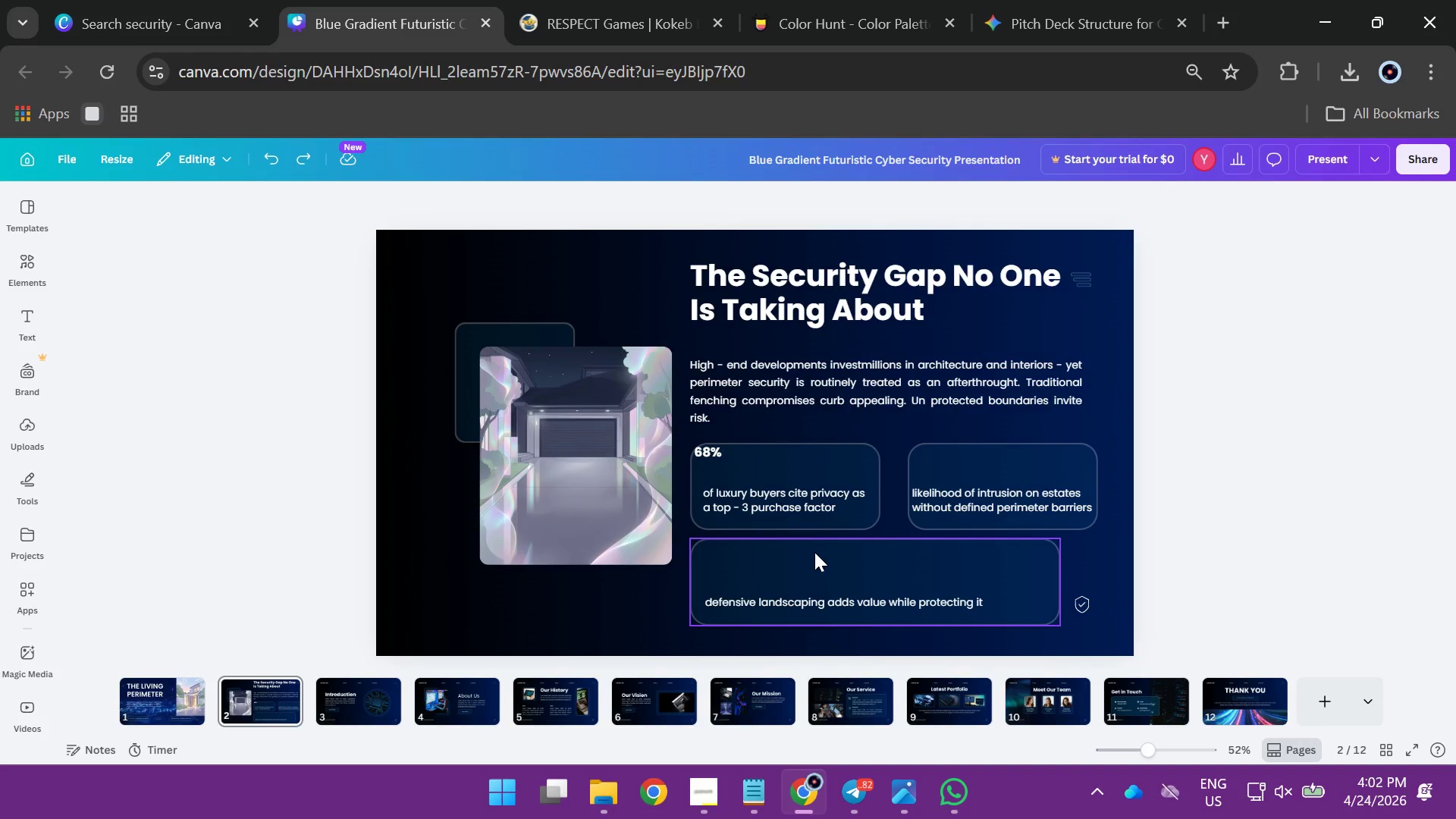 
key(Control+Z)
 